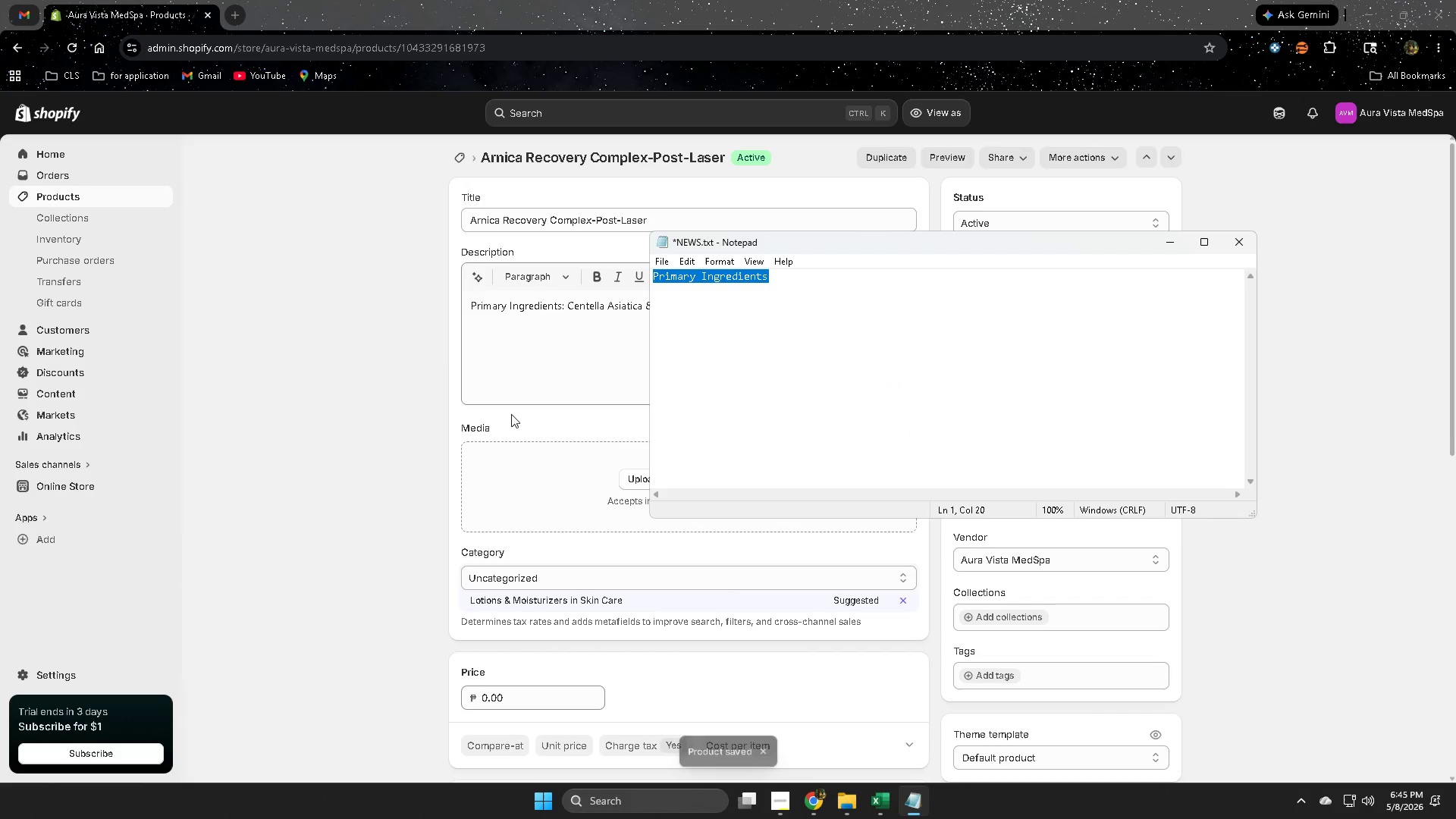 
left_click_drag(start_coordinate=[375, 344], to_coordinate=[369, 341])
 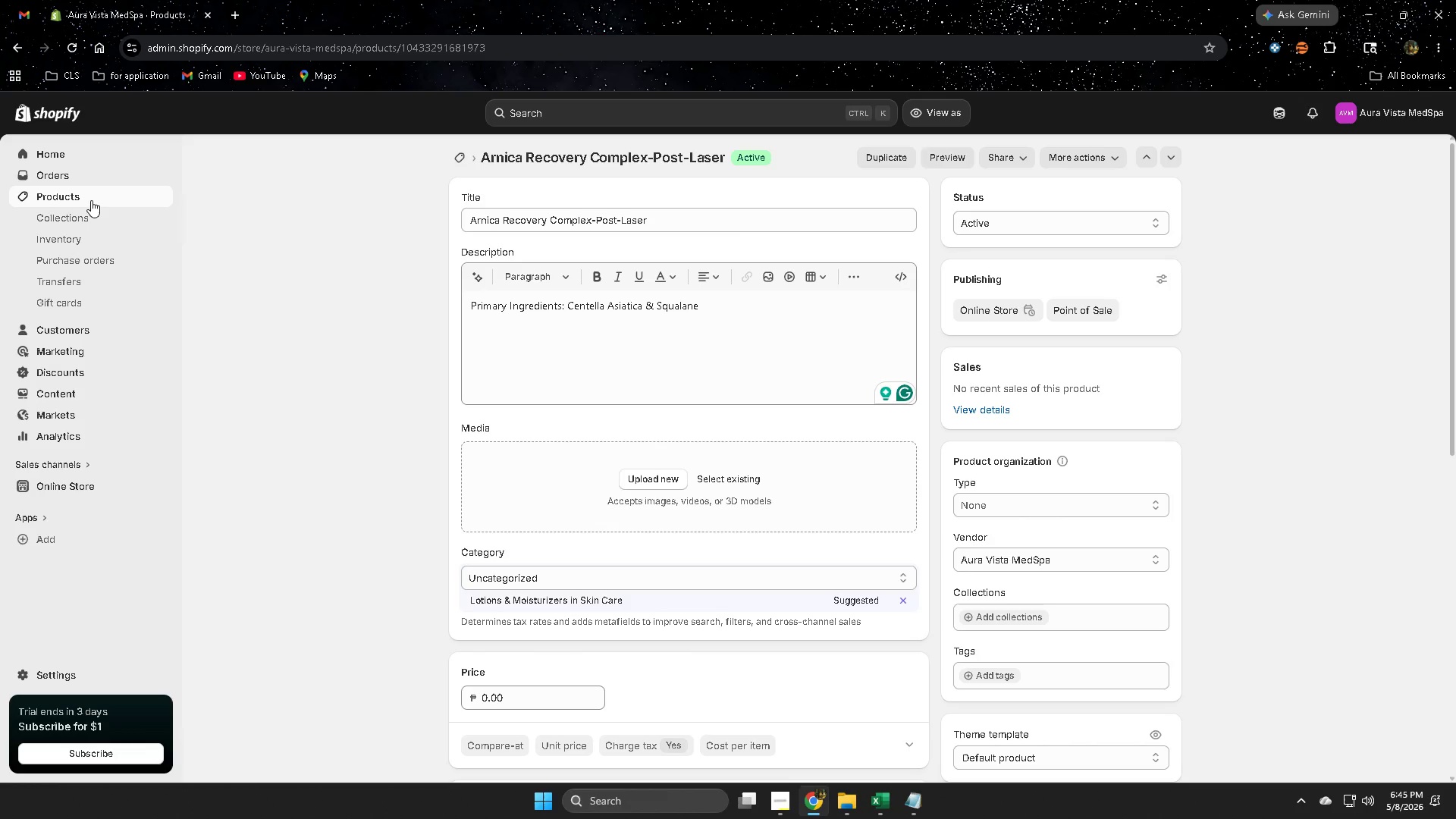 
left_click([91, 199])
 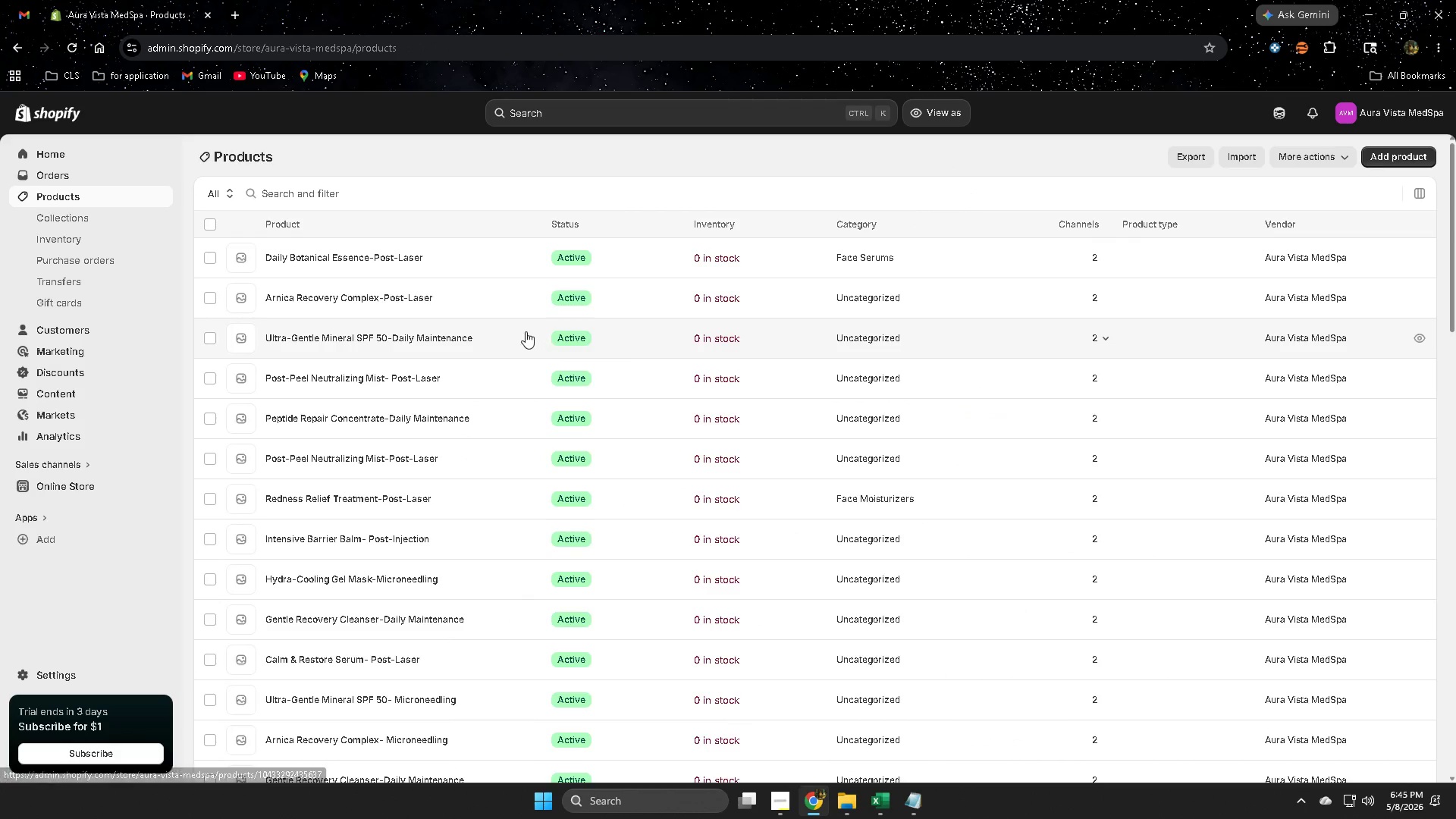 
left_click([526, 331])
 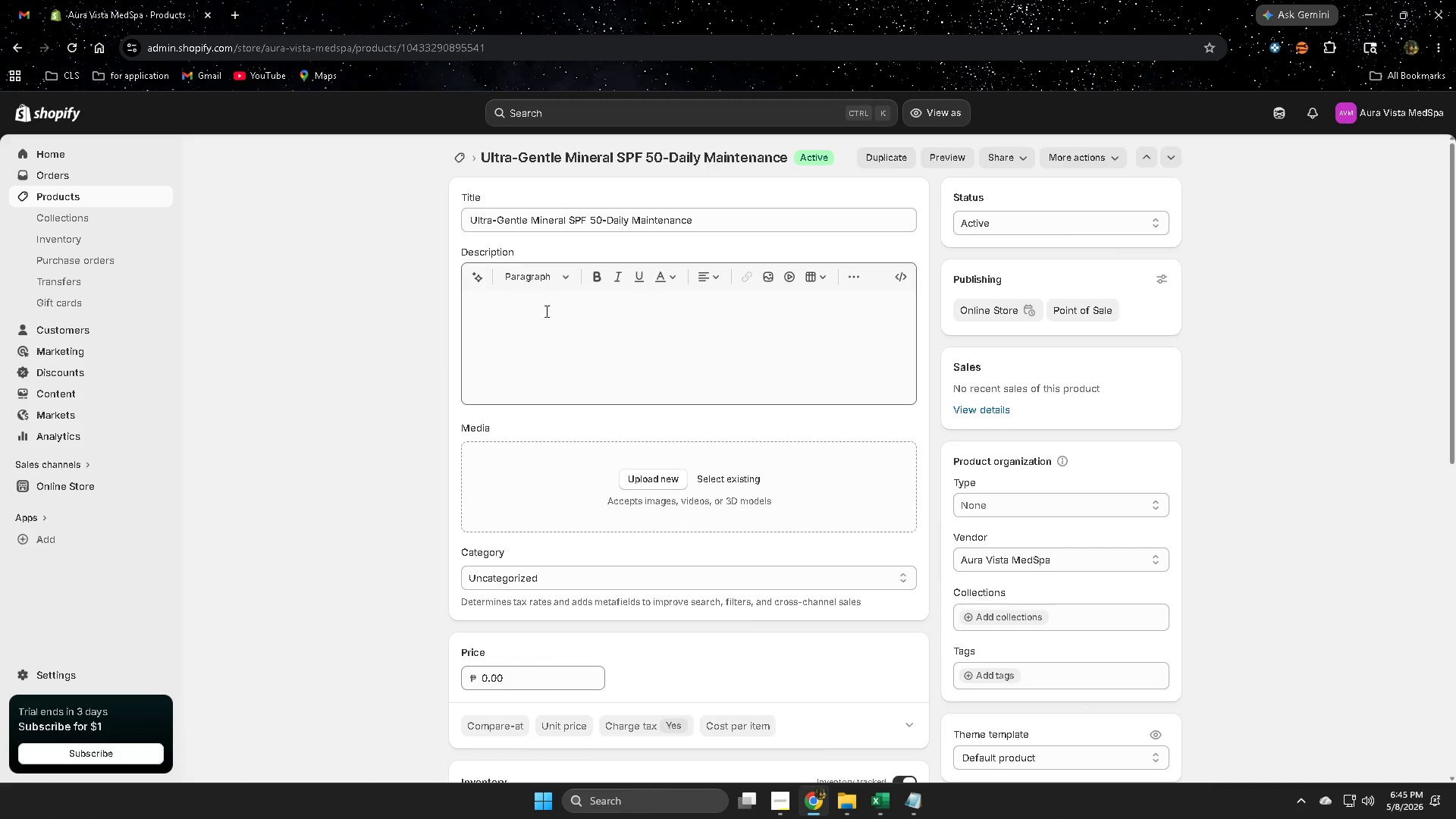 
left_click([919, 808])
 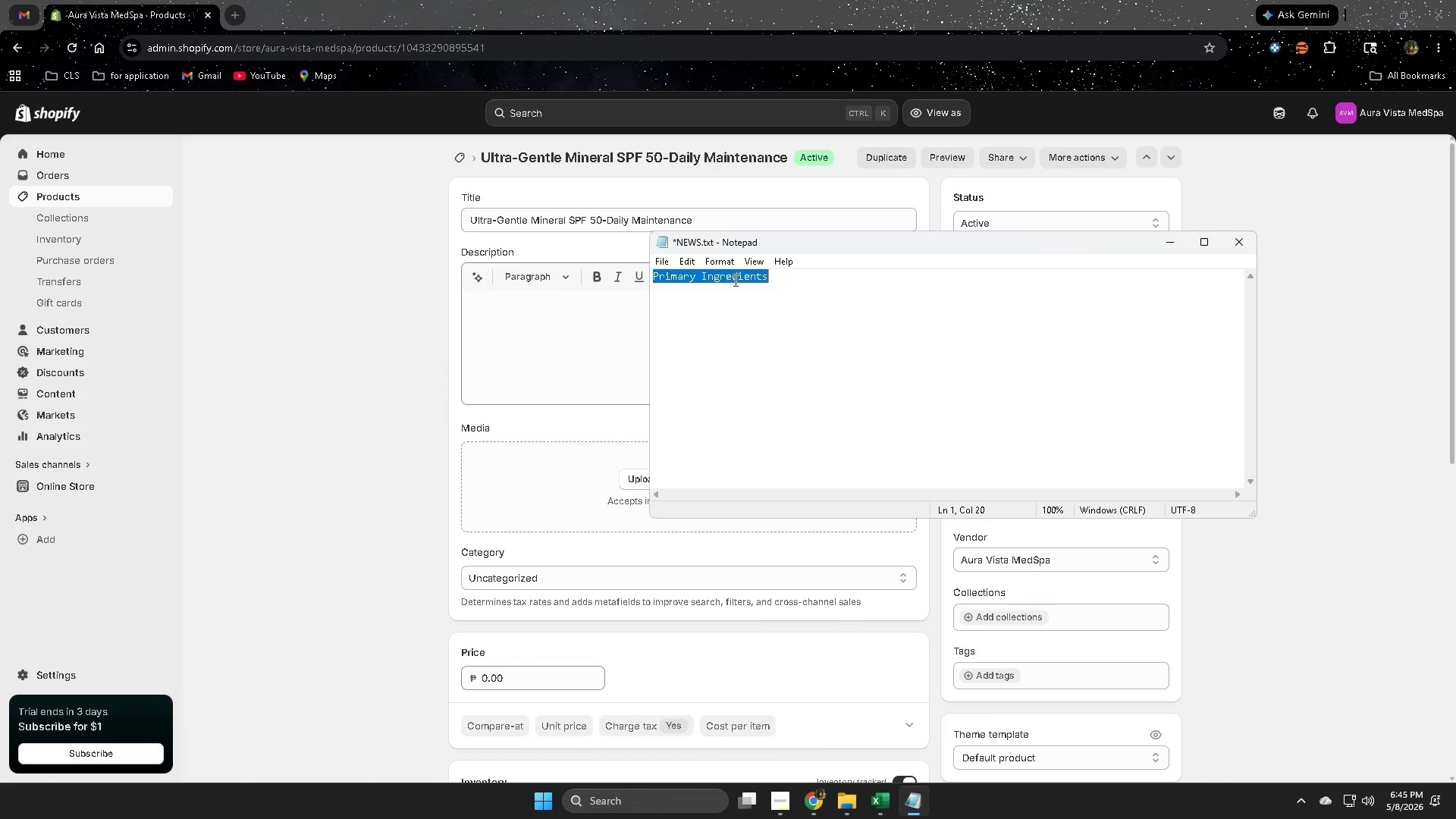 
key(Control+ControlLeft)
 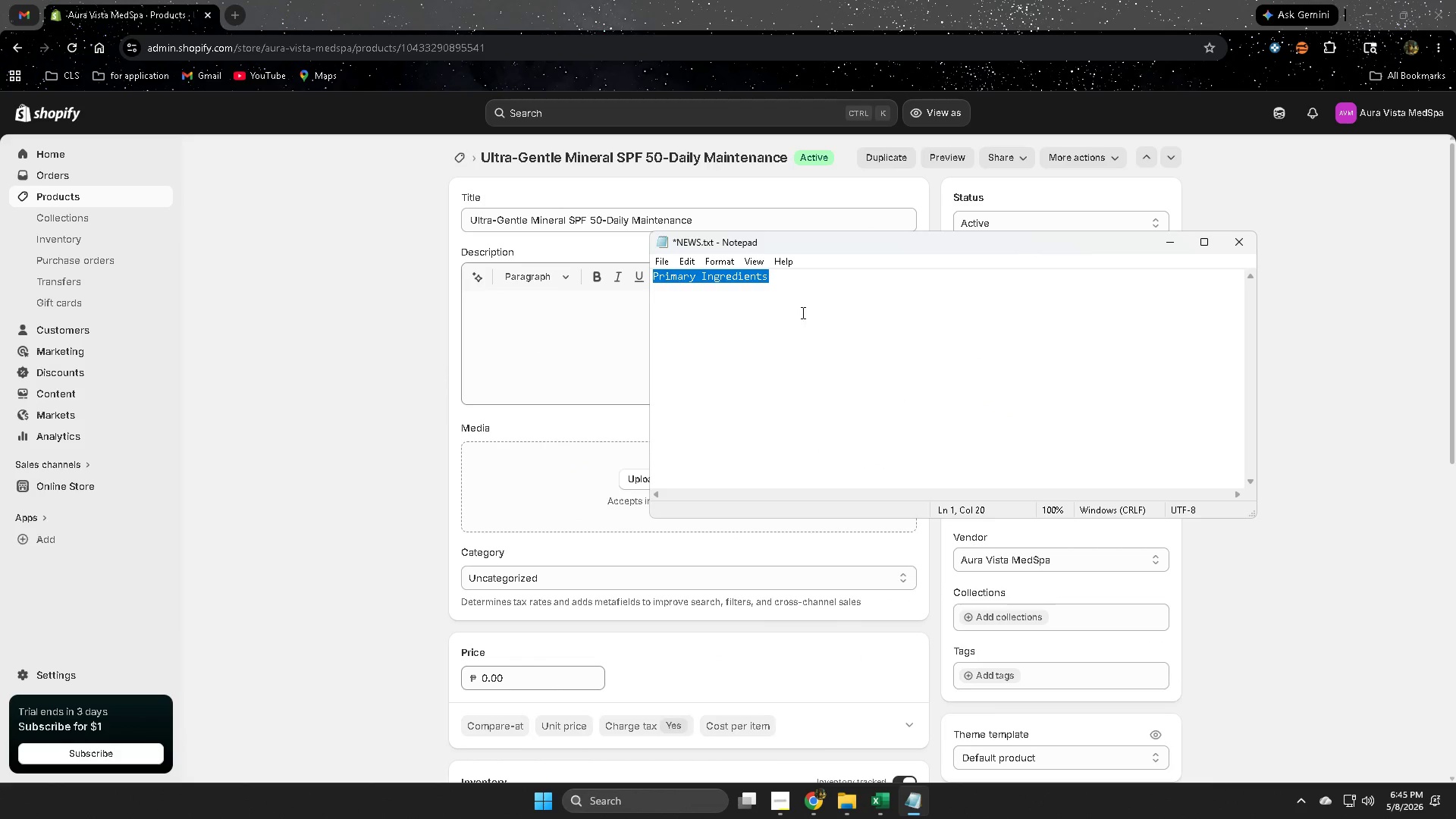 
key(Control+C)
 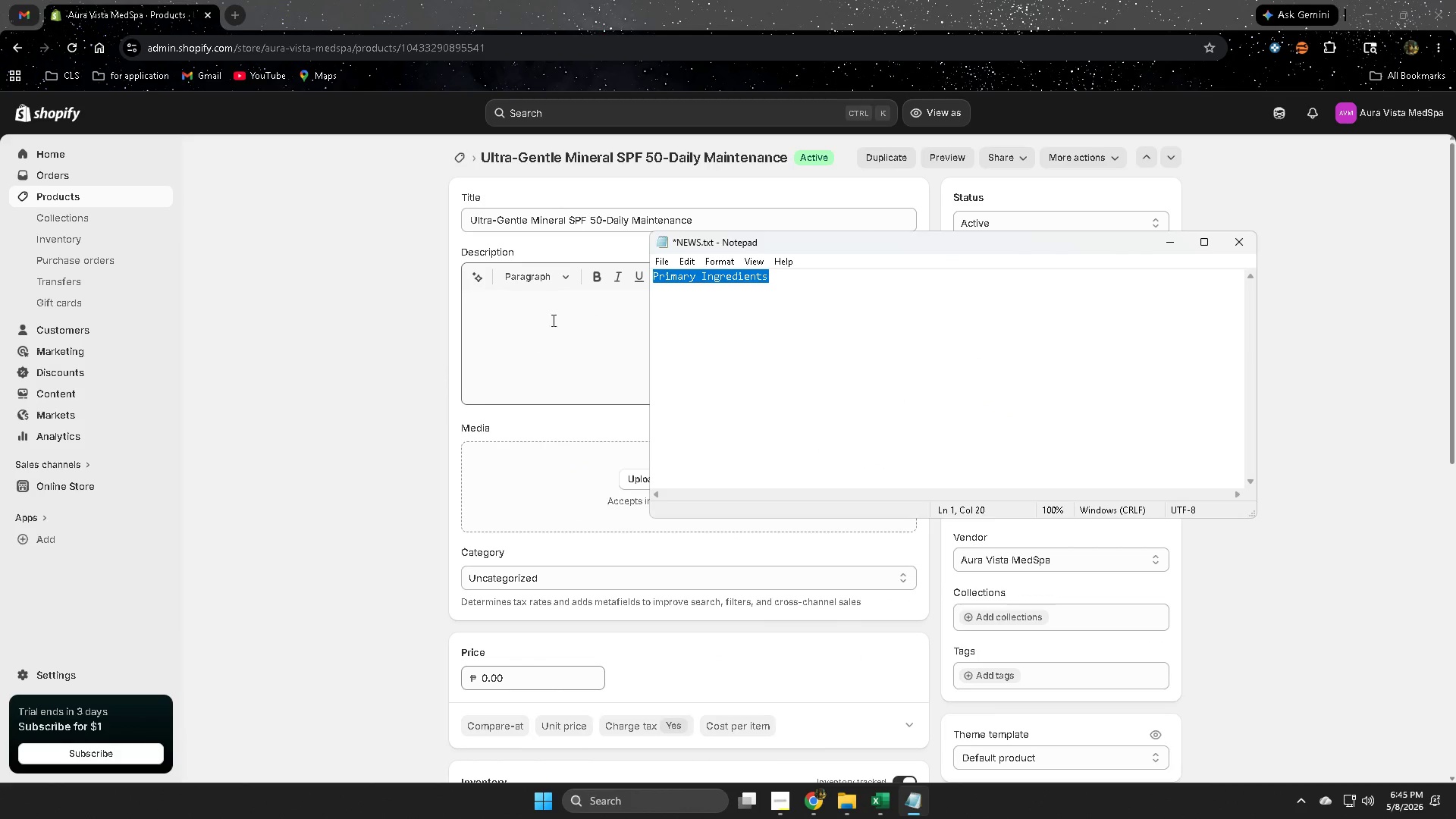 
left_click([548, 303])
 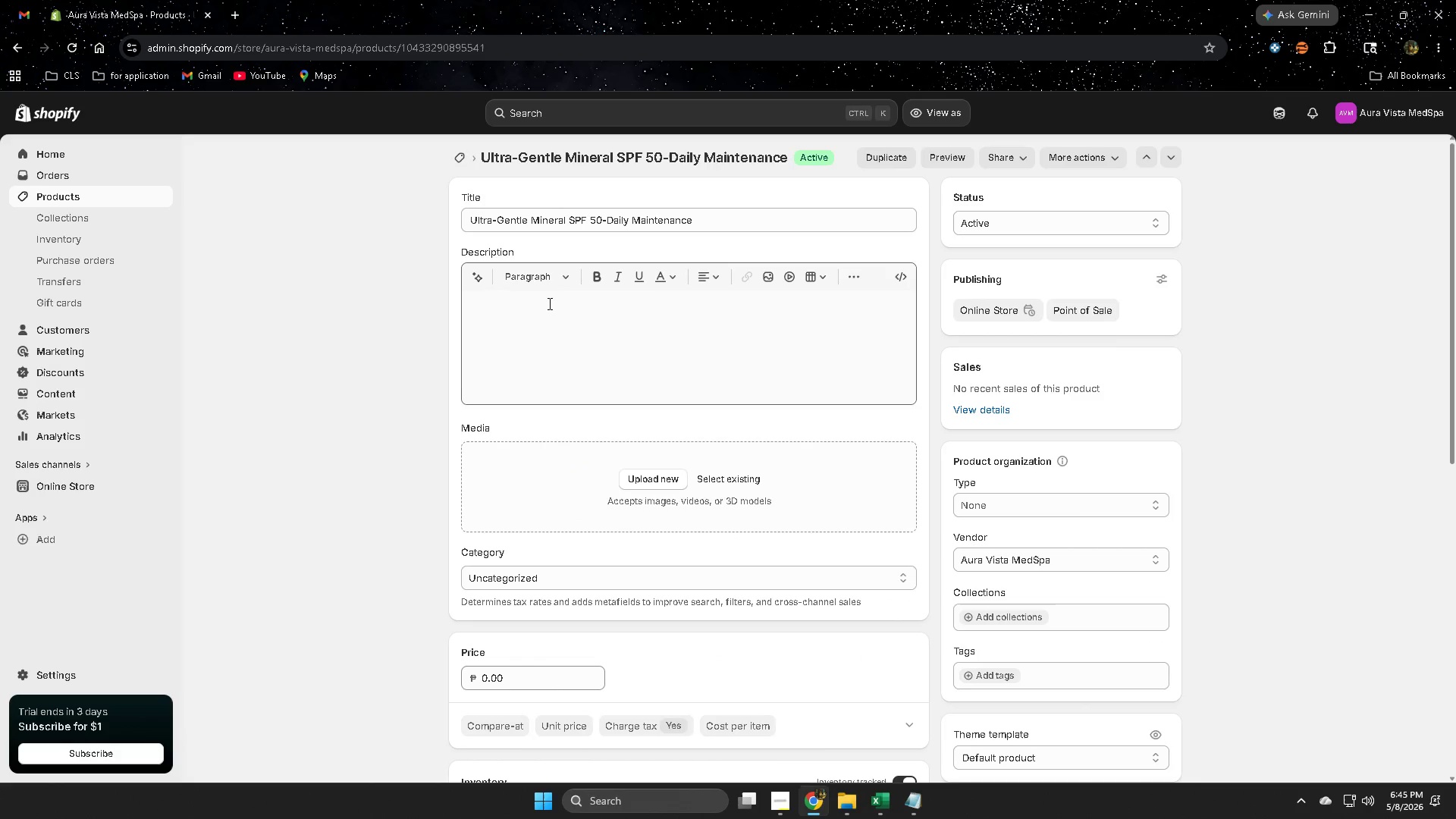 
key(Control+ControlLeft)
 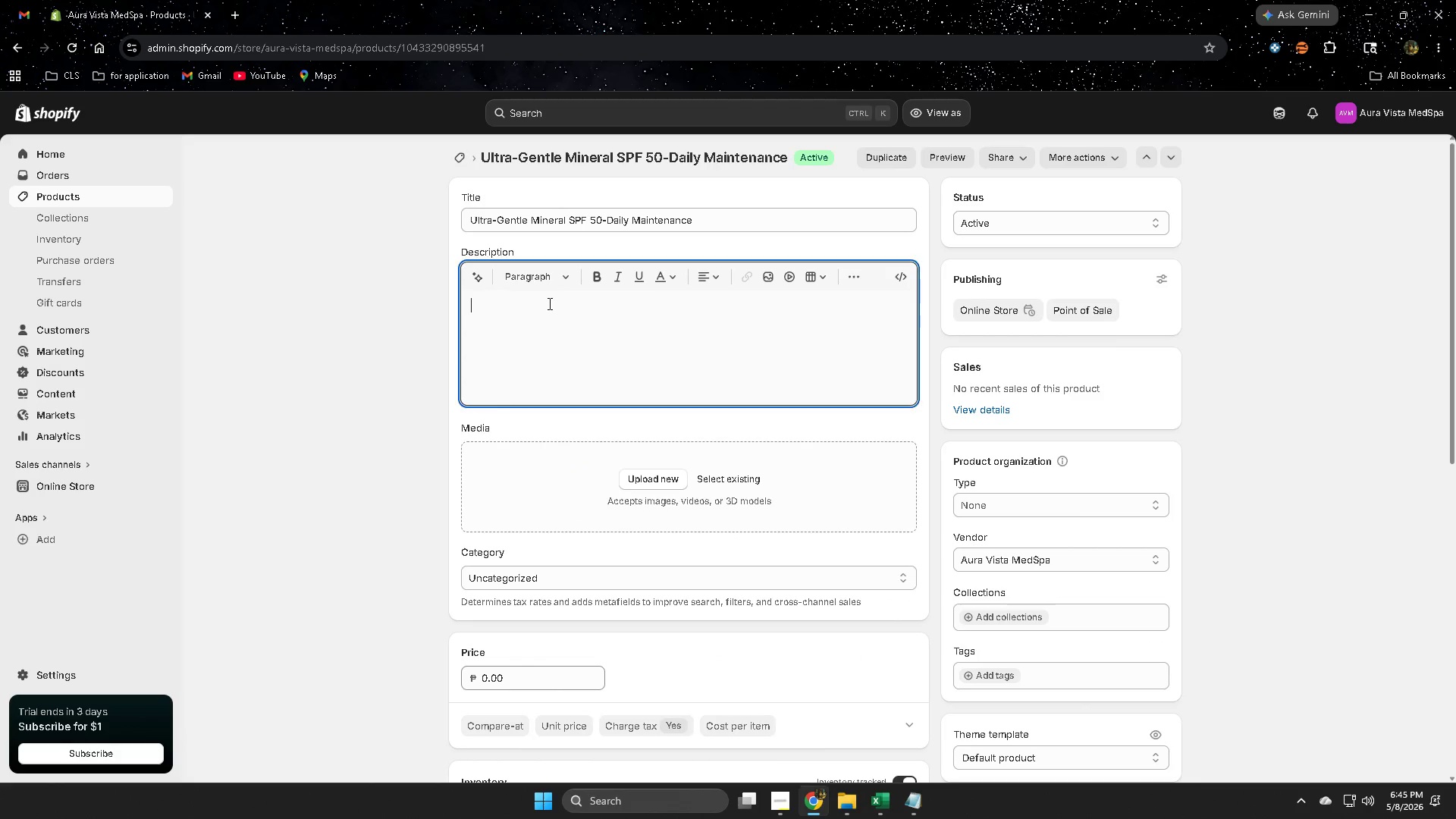 
key(Control+V)
 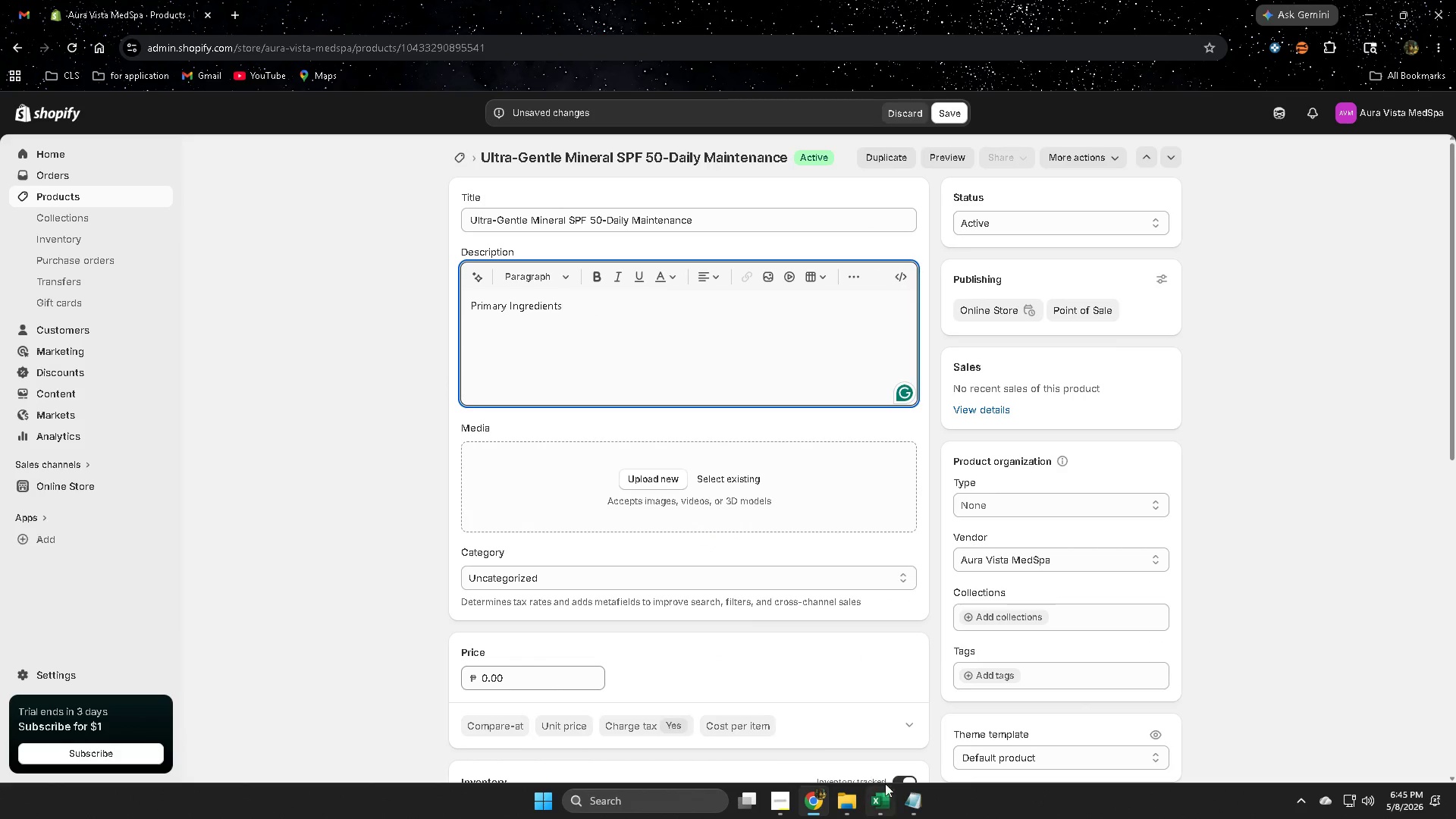 
left_click([885, 797])
 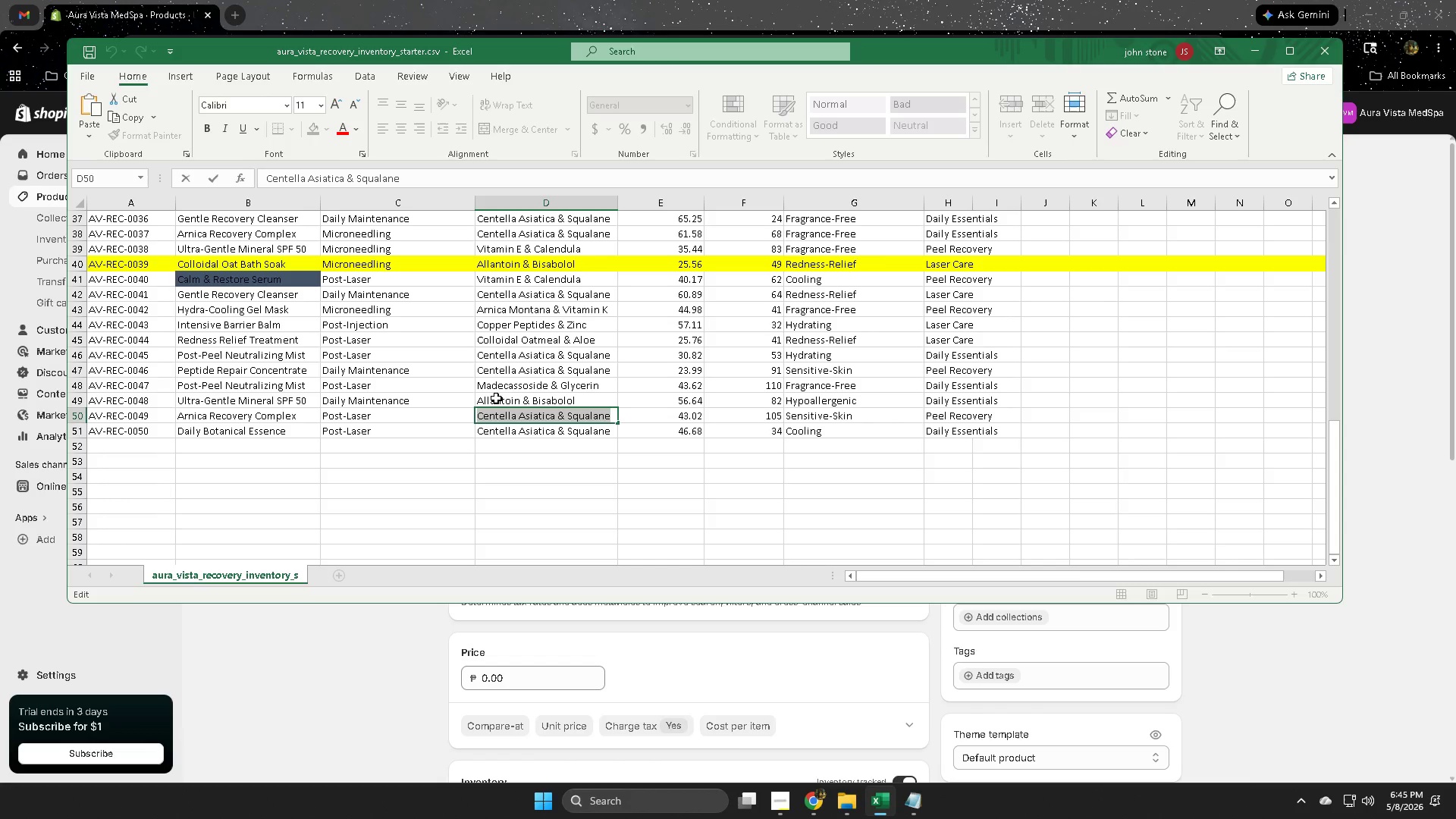 
double_click([492, 399])
 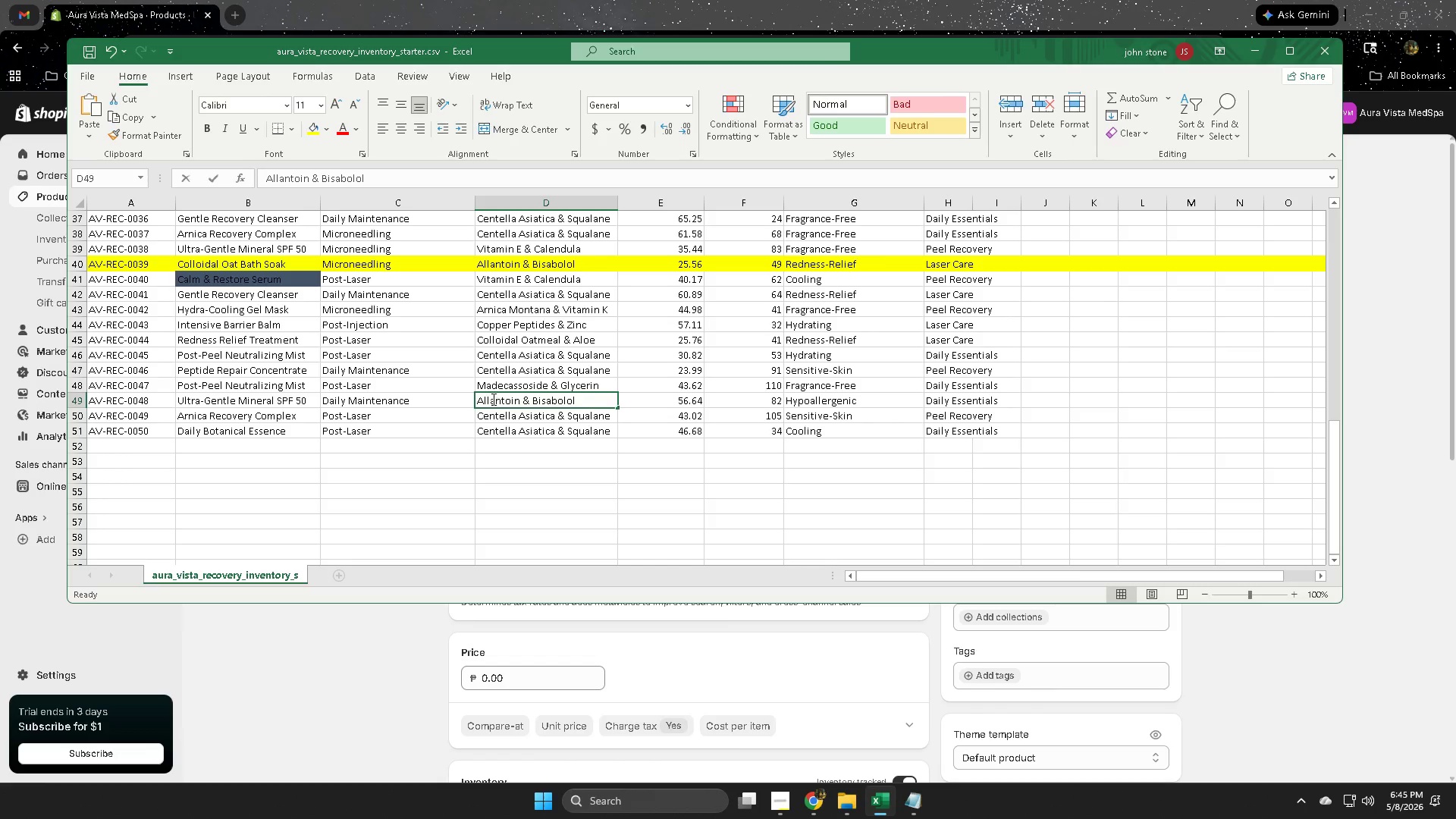 
triple_click([492, 399])
 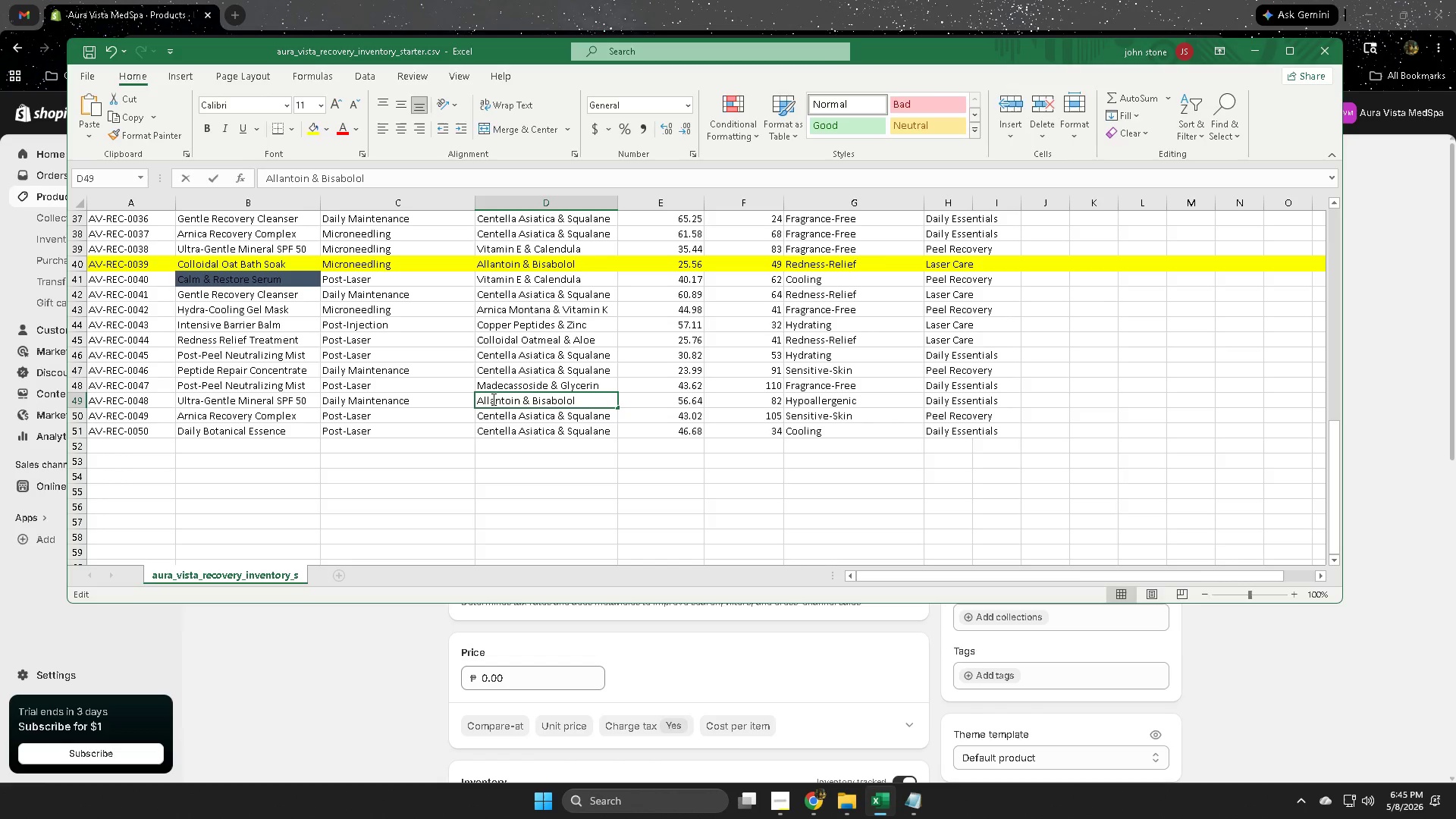 
triple_click([492, 399])
 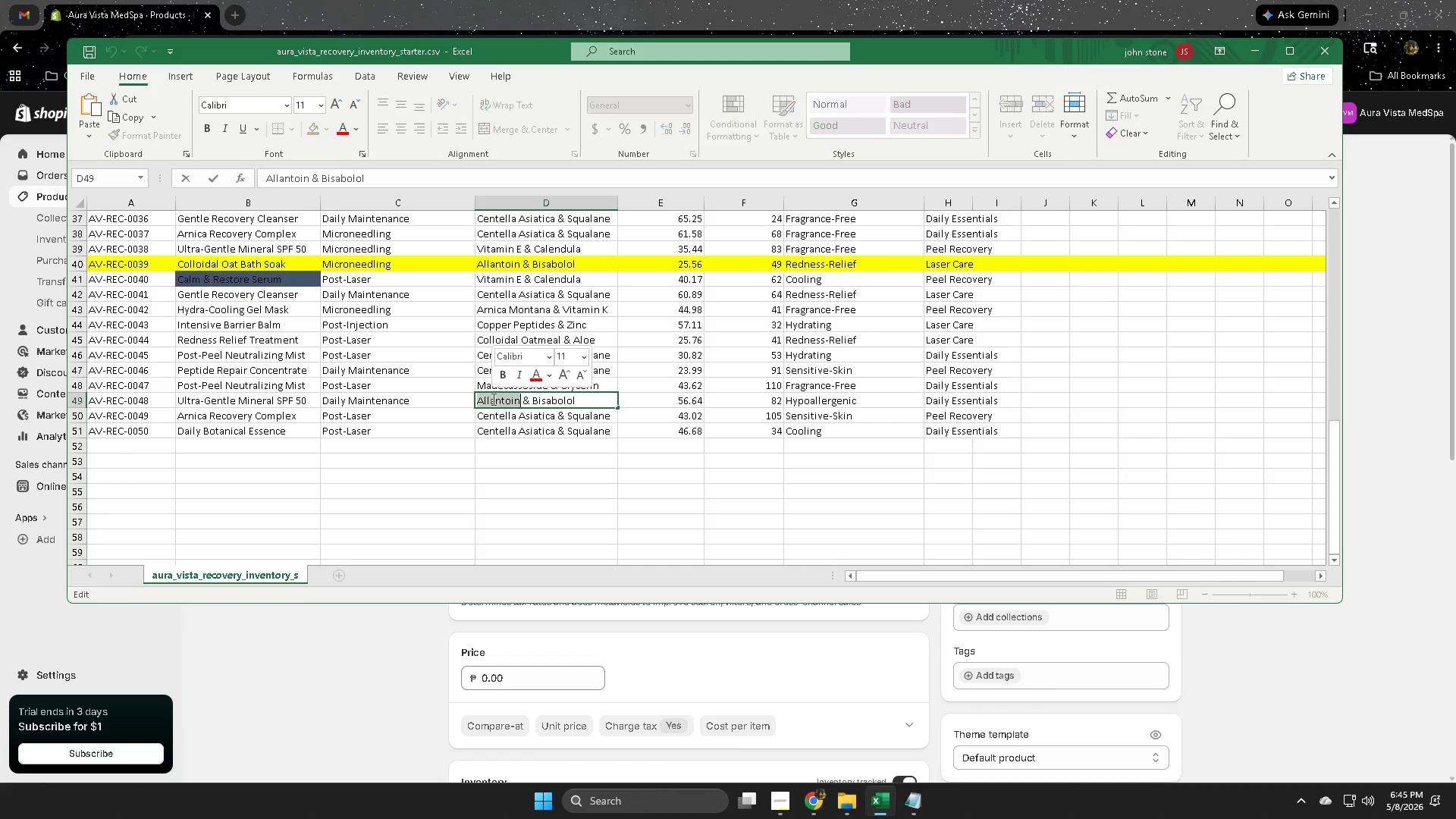 
triple_click([492, 399])
 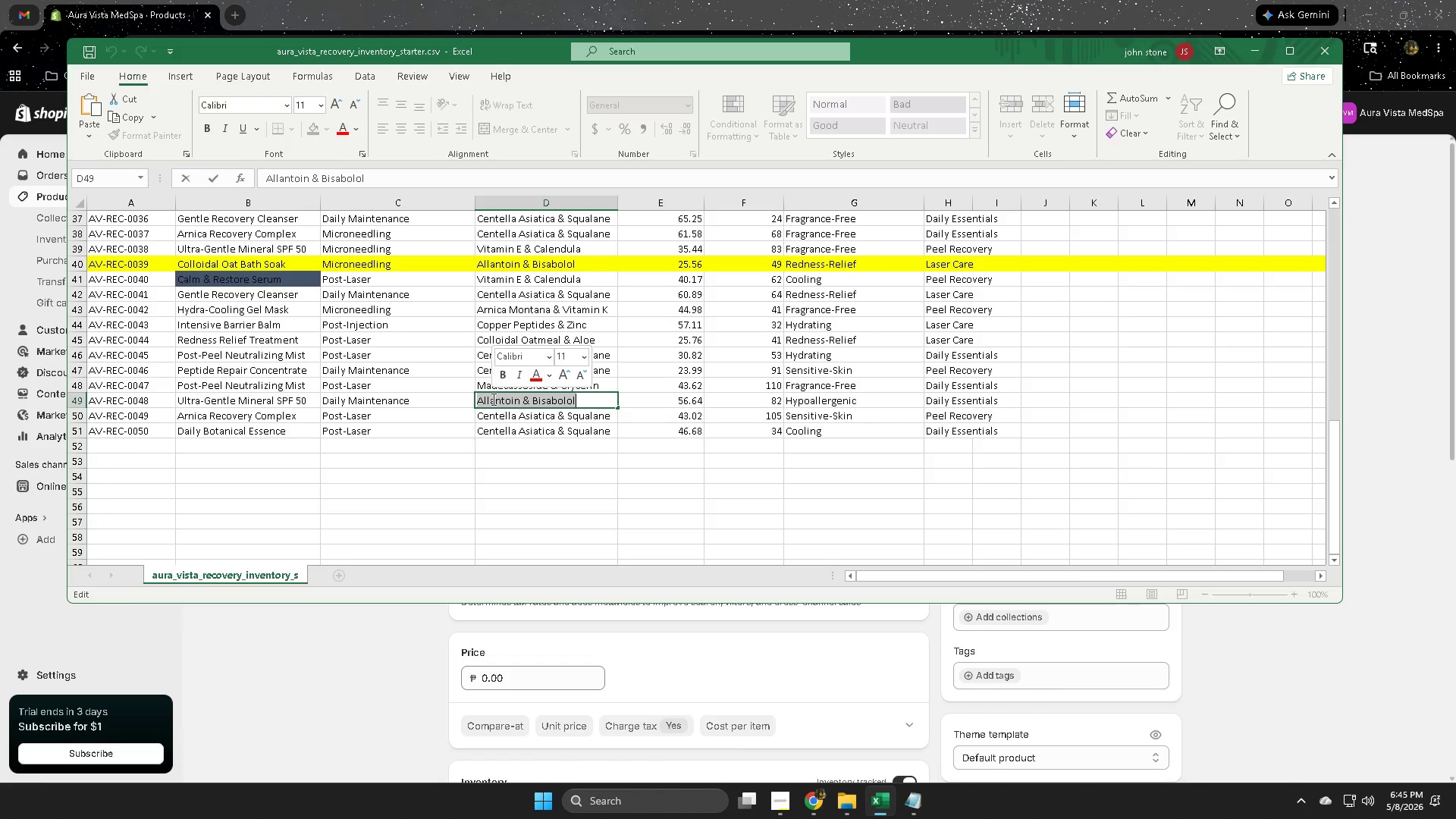 
key(Control+ControlLeft)
 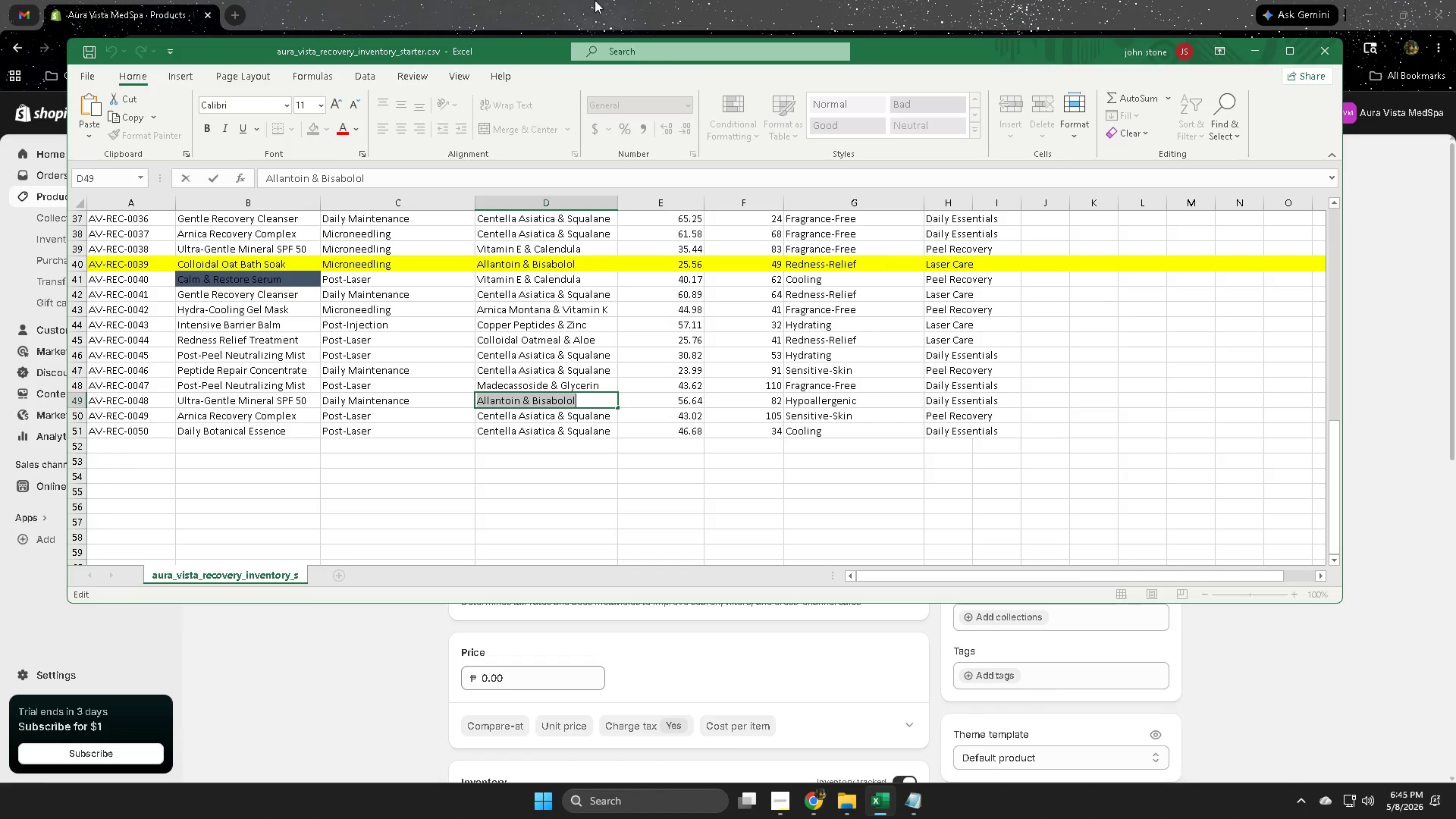 
key(Control+C)
 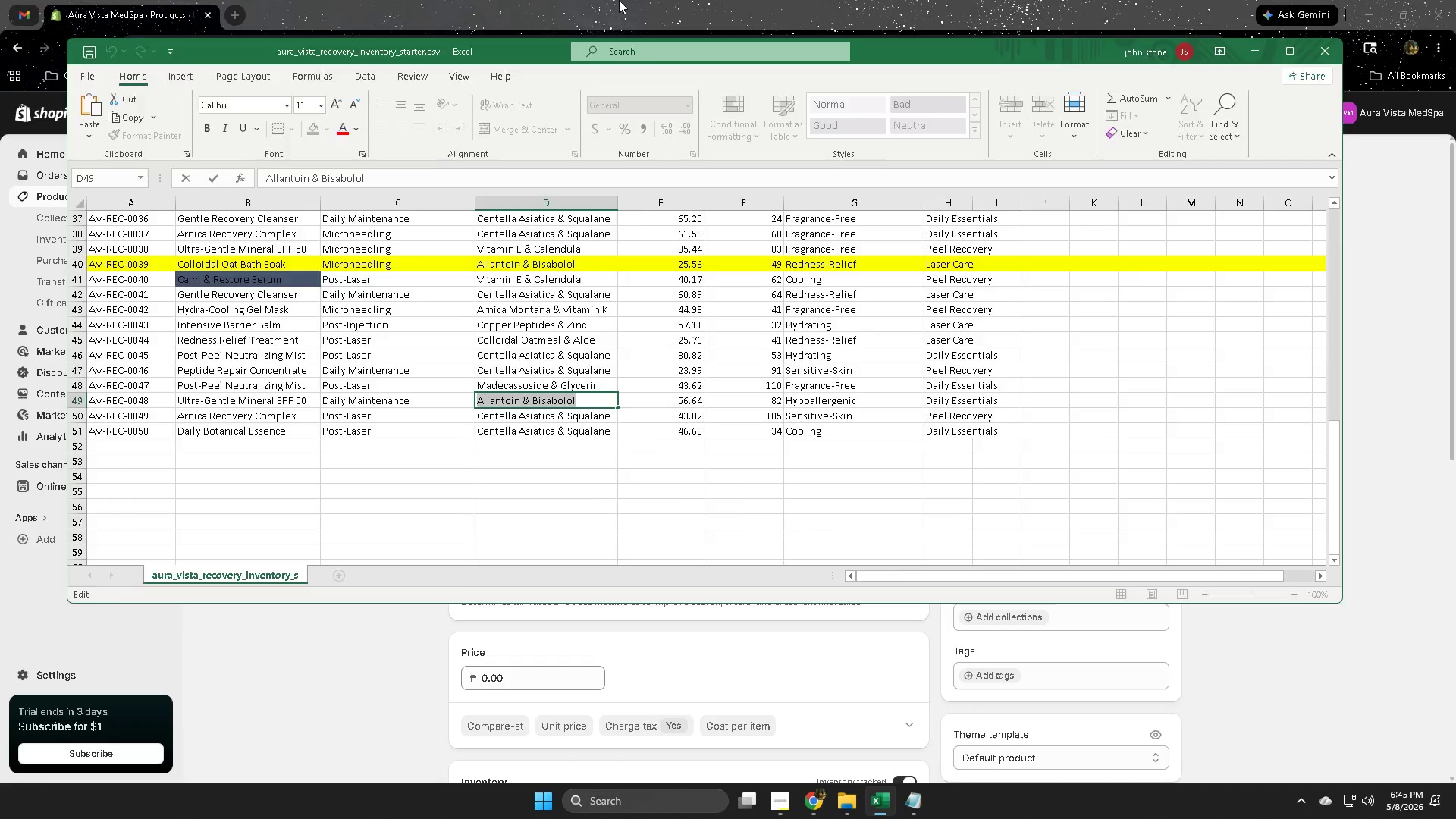 
left_click([619, 0])
 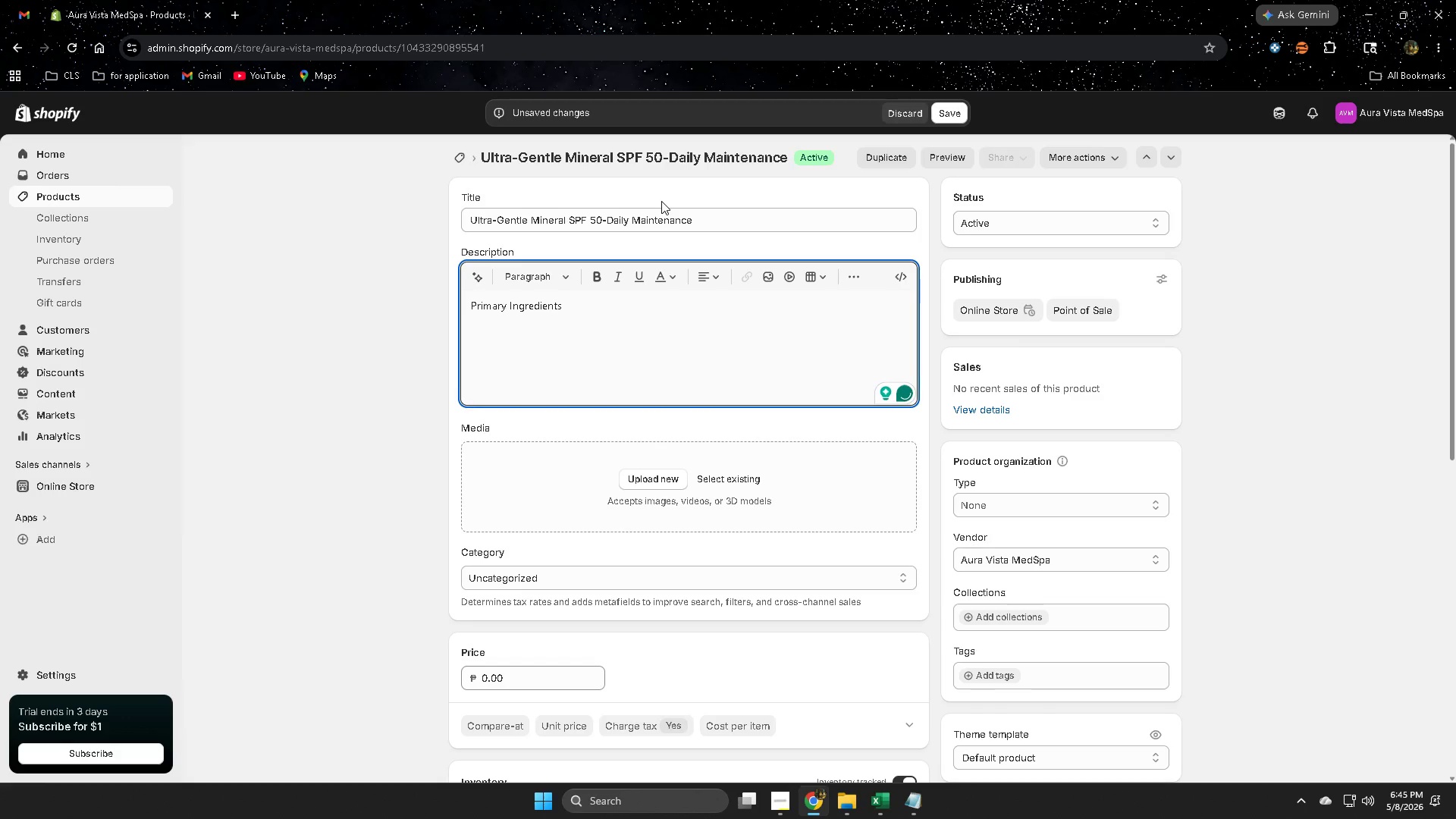 
key(Shift+Semicolon)
 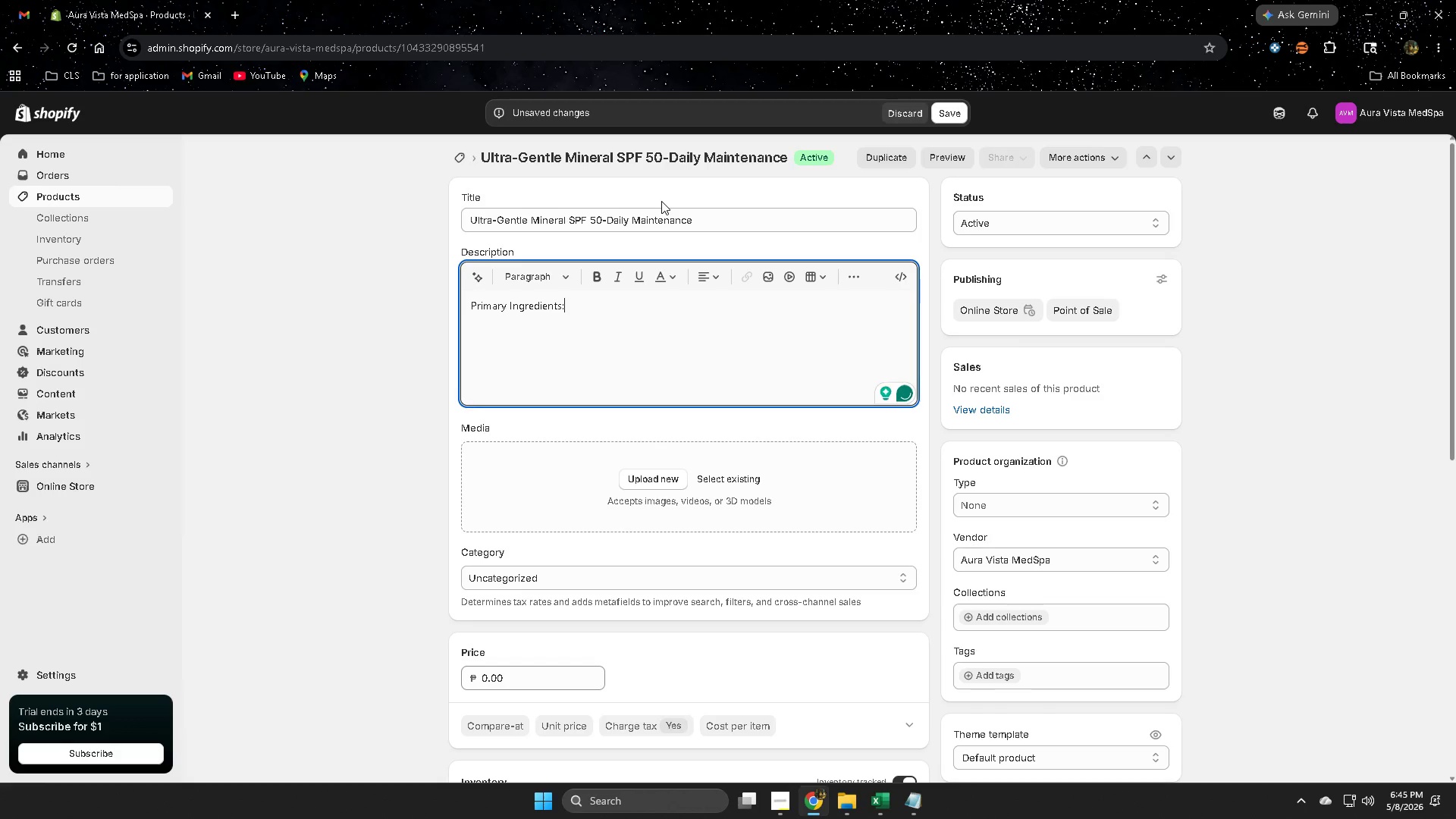 
key(Shift+Space)
 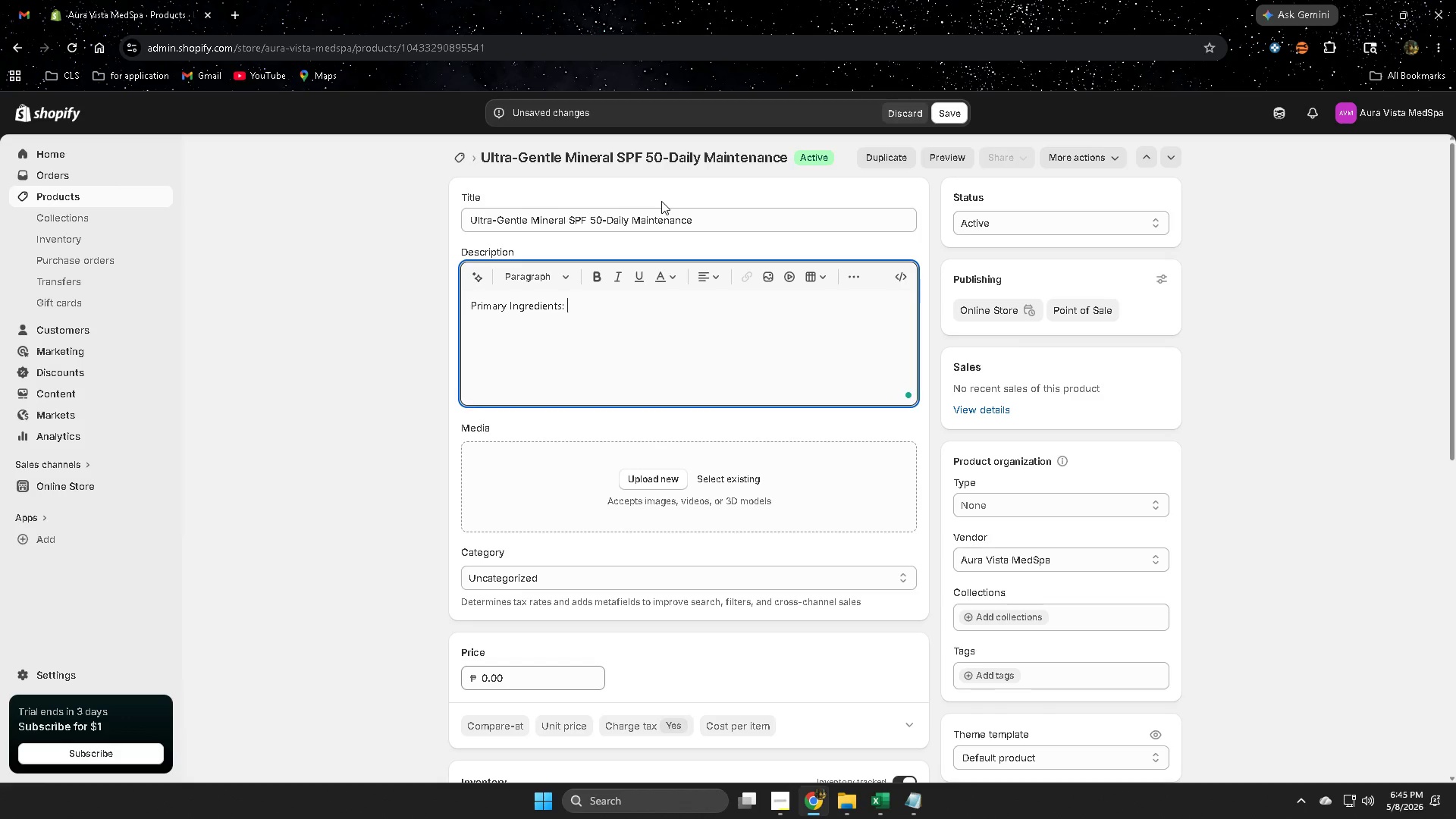 
key(Control+ControlLeft)
 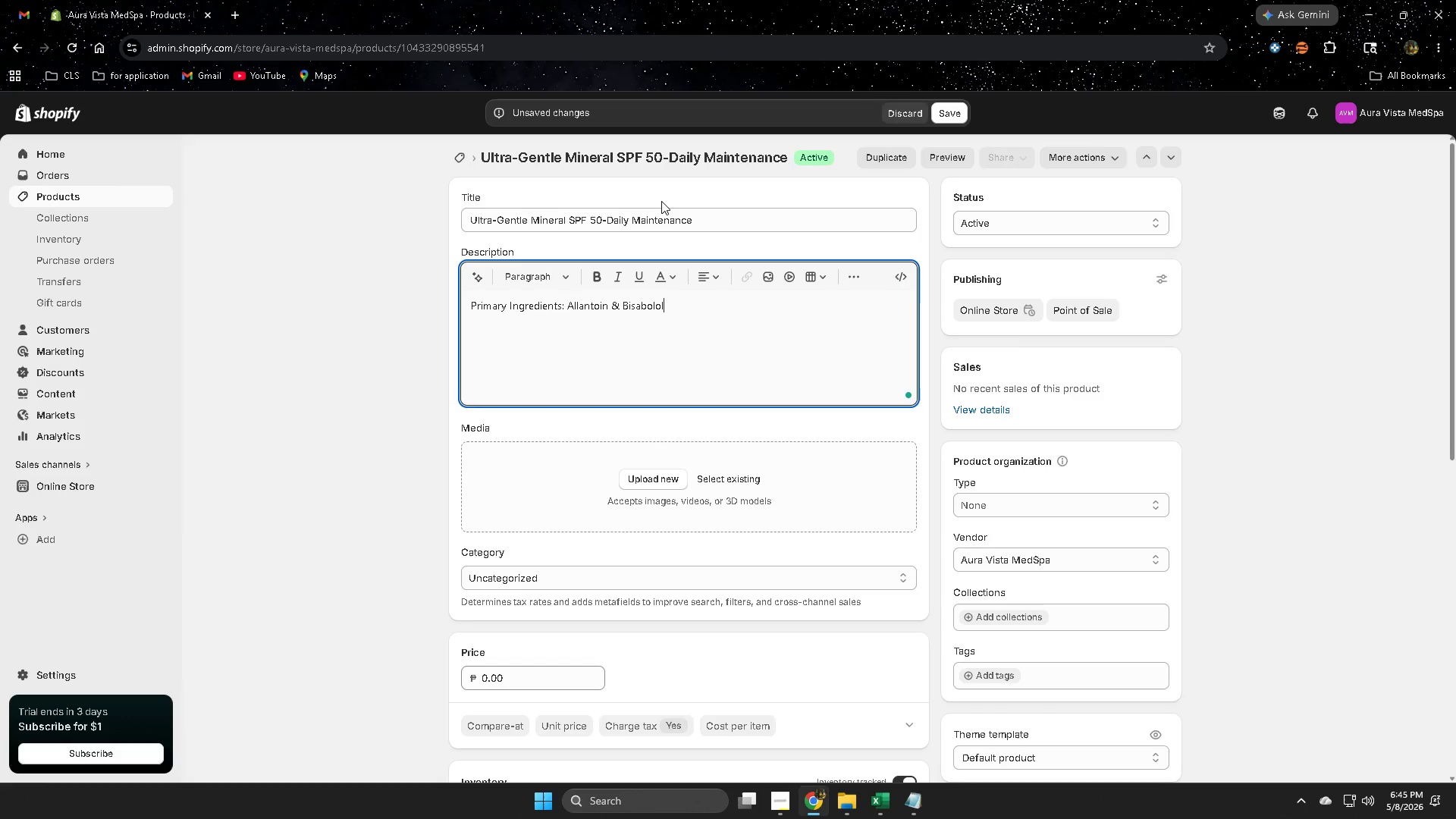 
key(Control+V)
 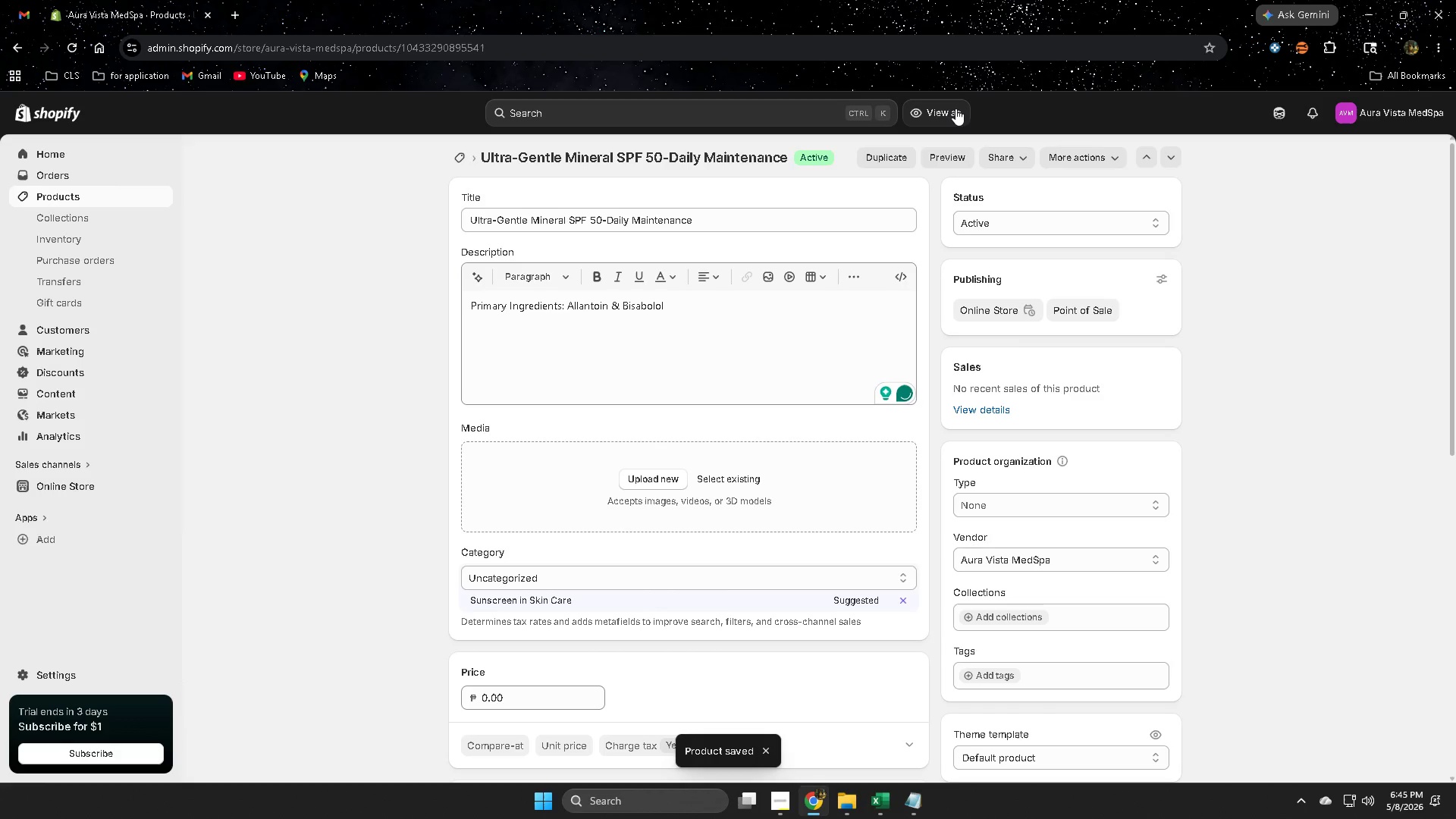 
wait(5.88)
 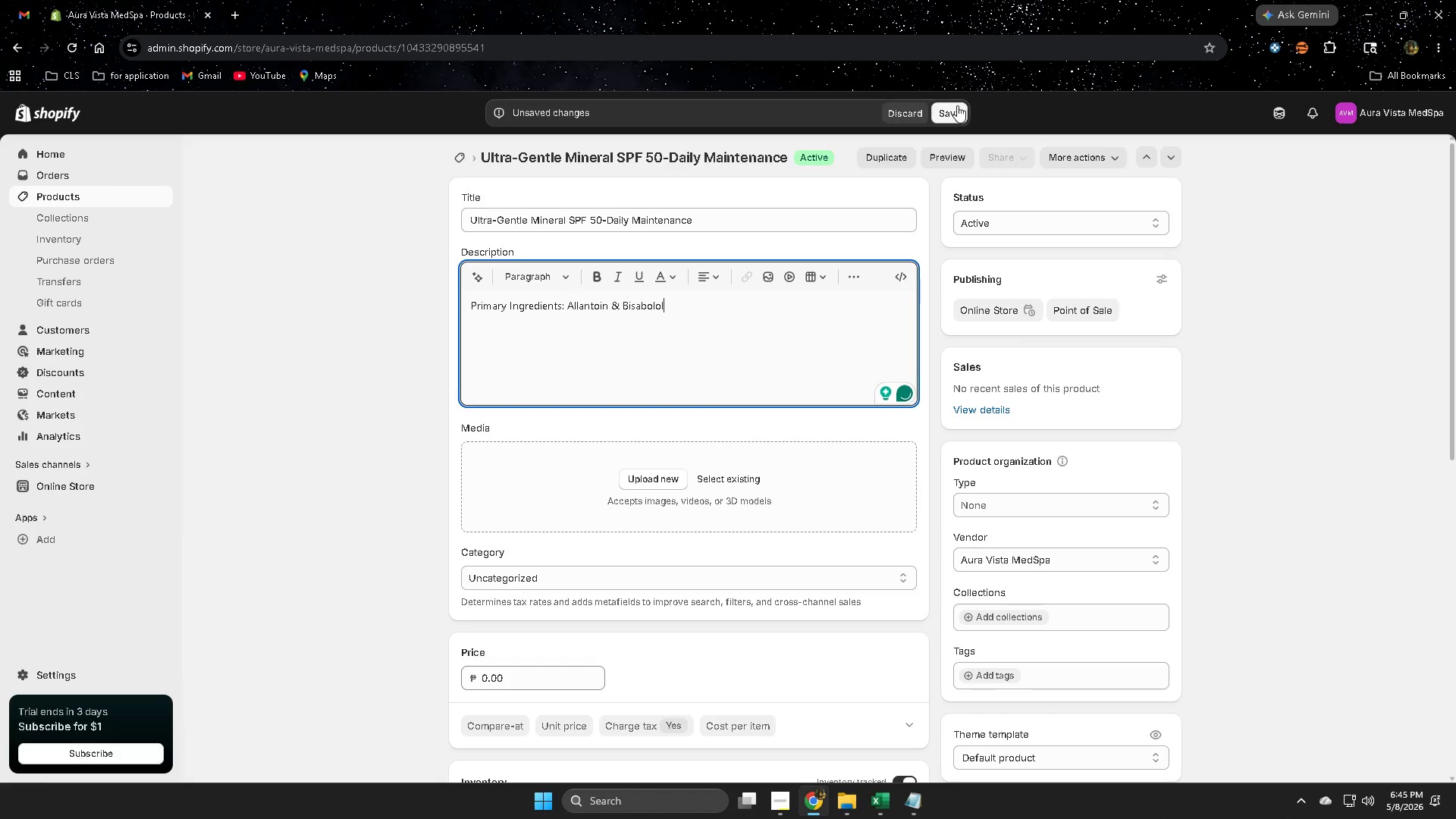 
left_click([541, 599])
 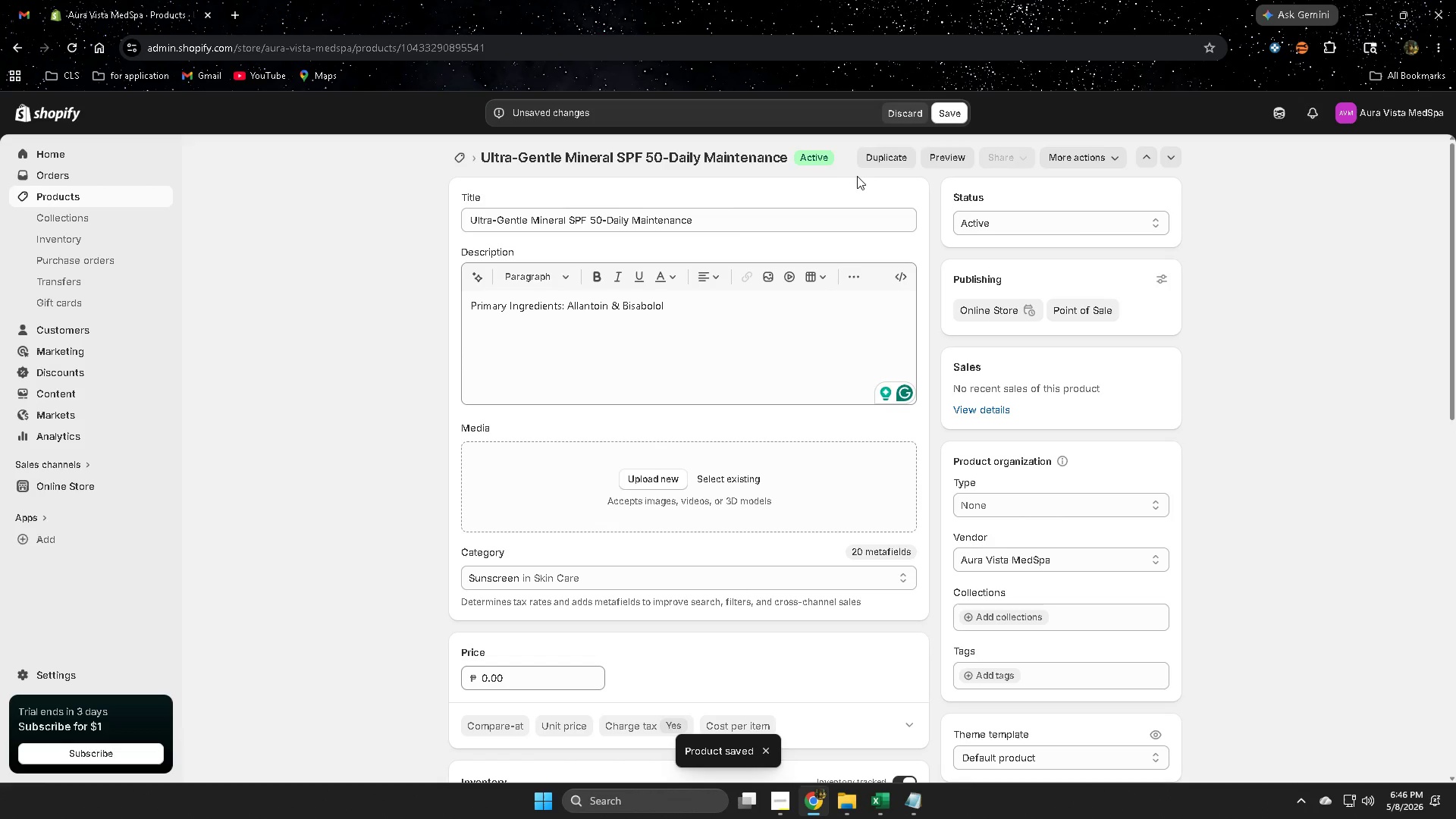 
left_click([951, 121])
 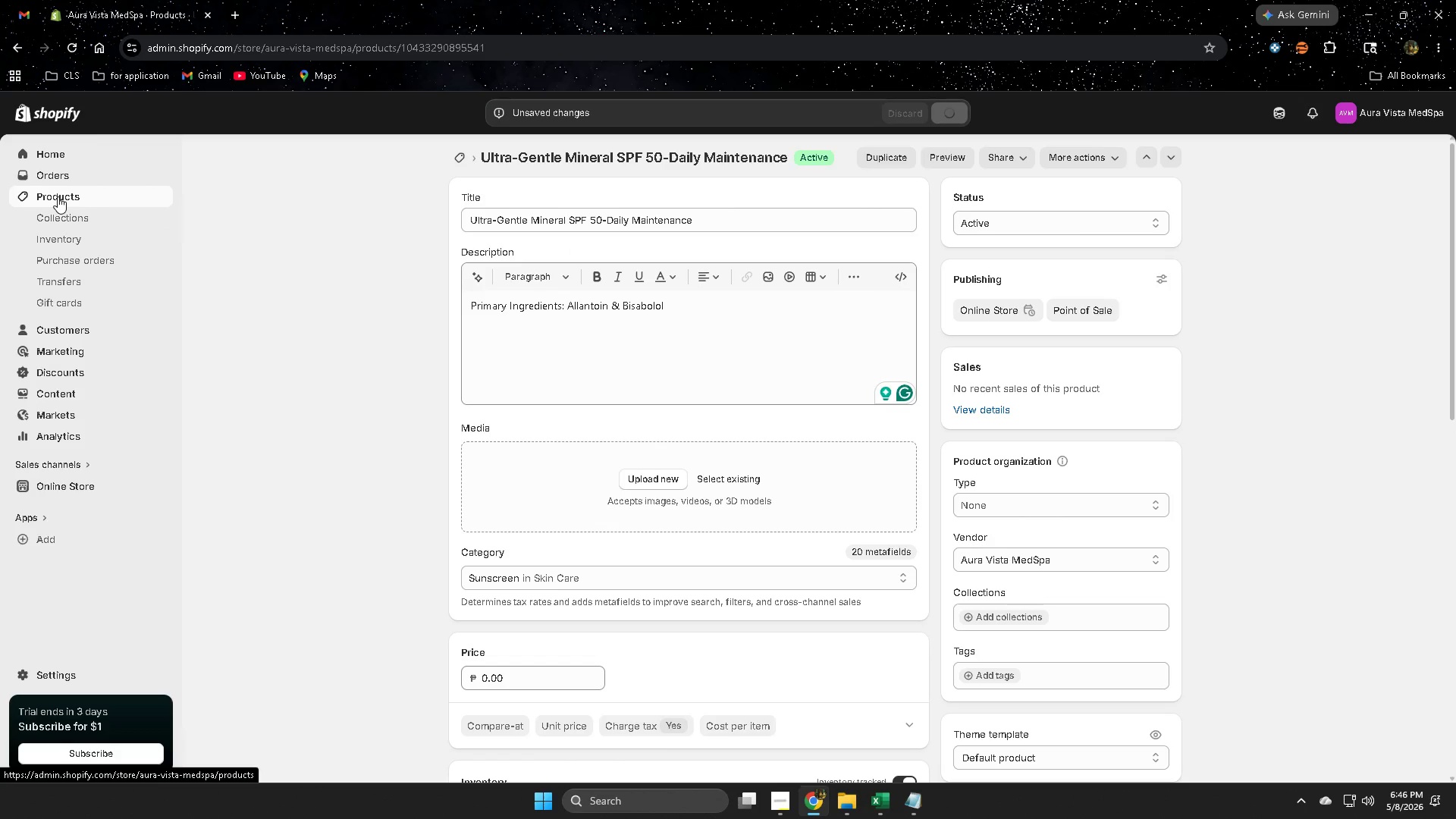 
scroll: coordinate [316, 514], scroll_direction: down, amount: 8.0
 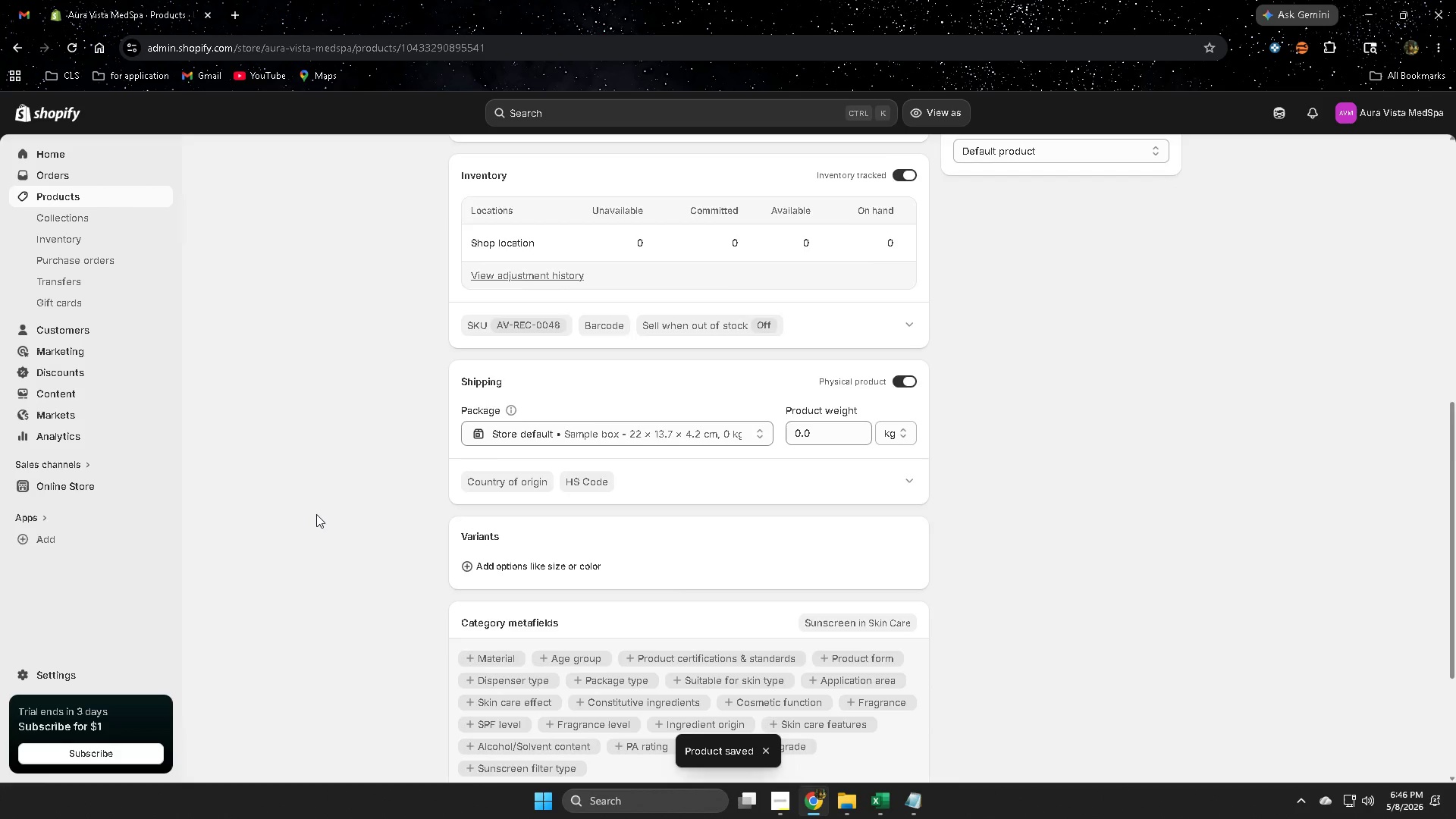 
scroll: coordinate [316, 514], scroll_direction: up, amount: 4.0
 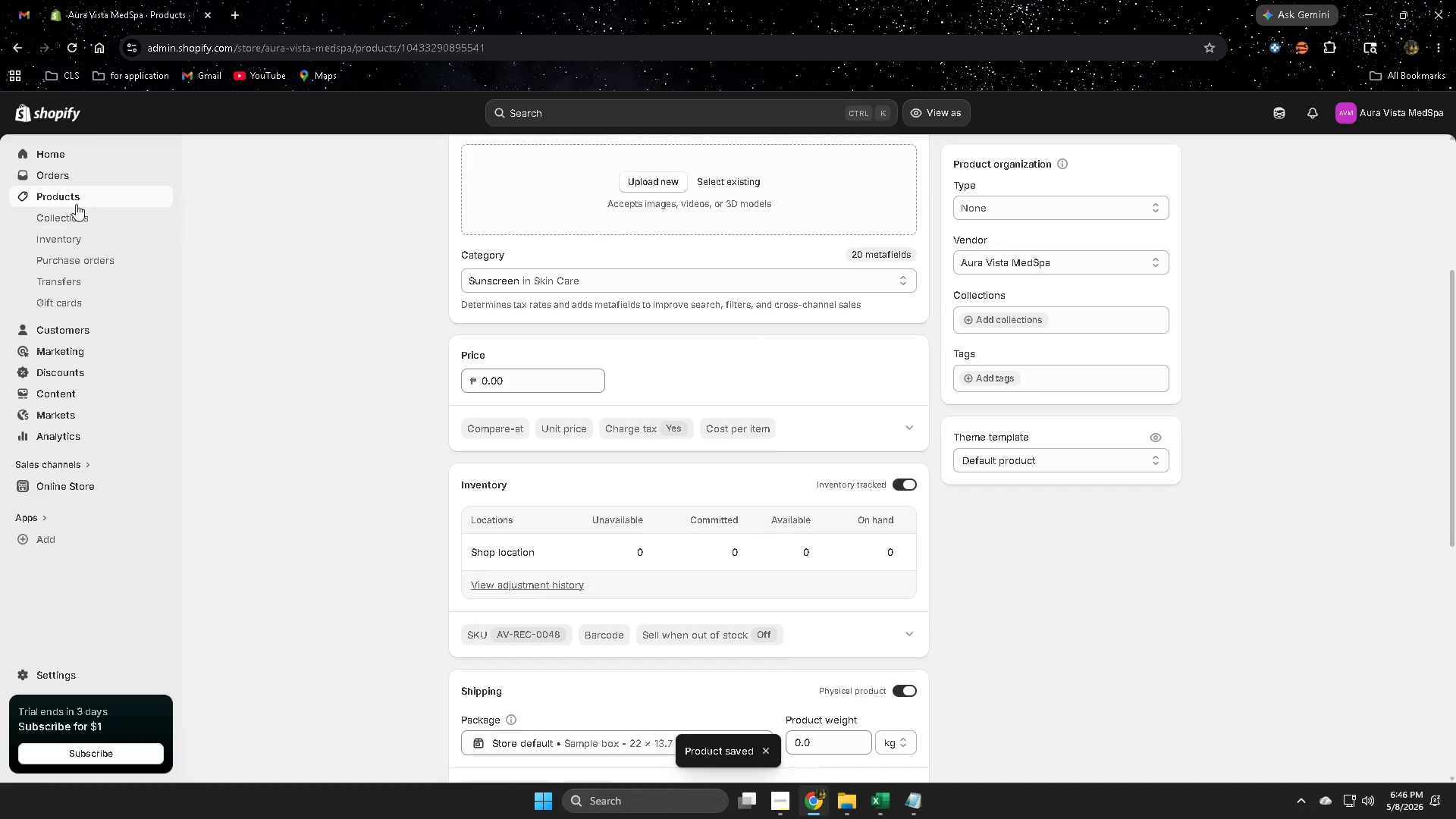 
left_click([78, 199])
 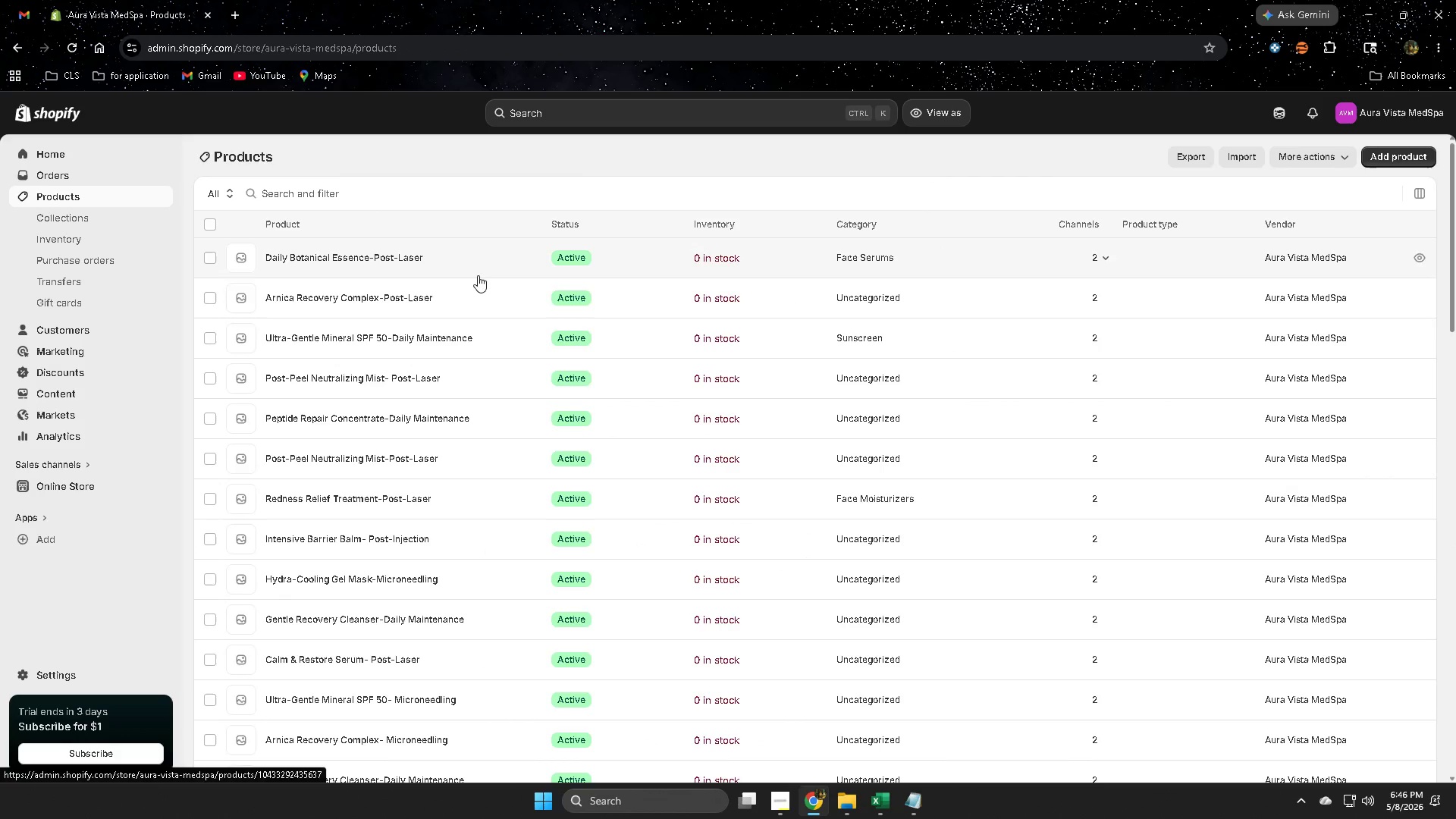 
left_click([506, 338])
 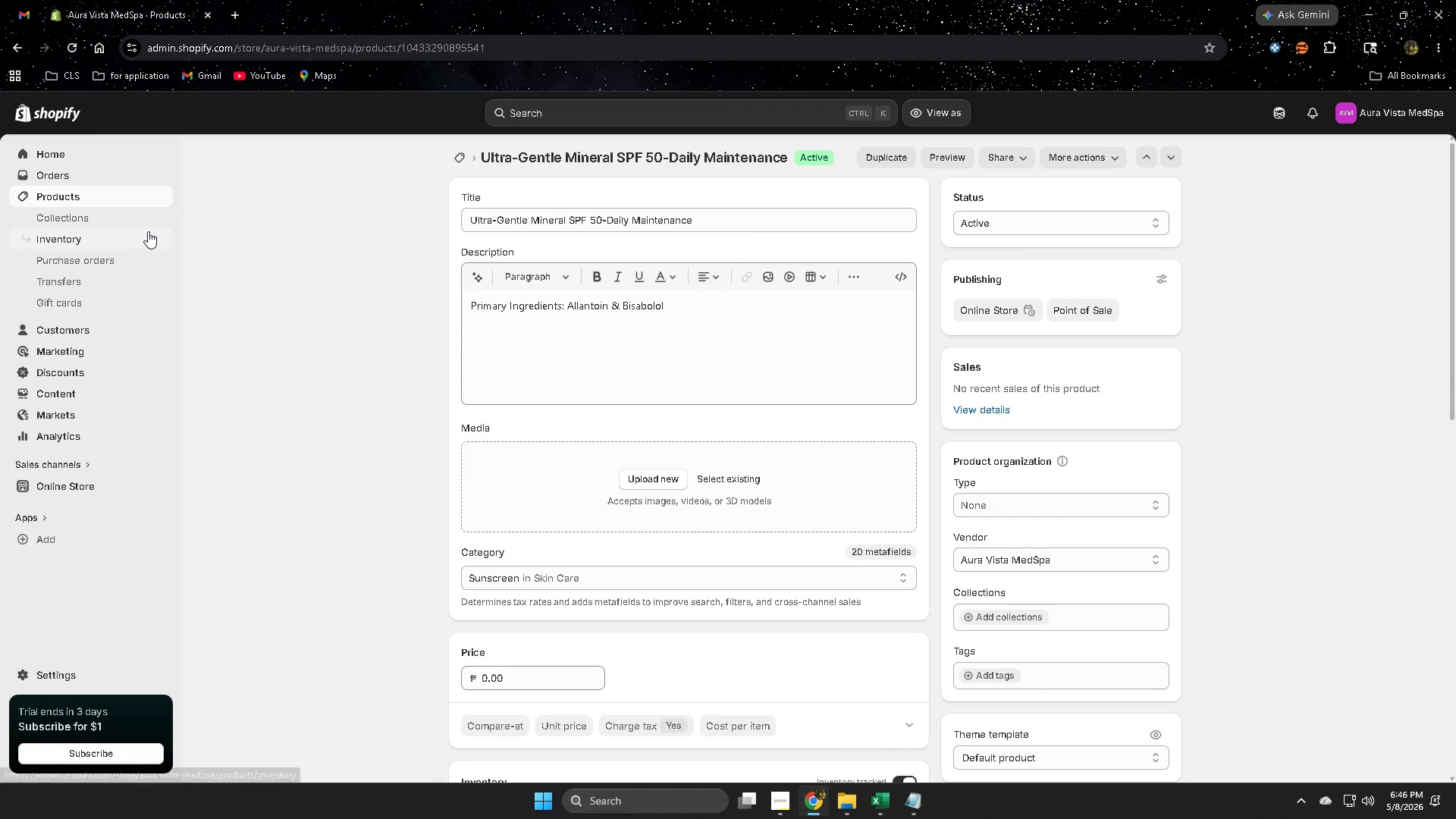 
left_click([106, 192])
 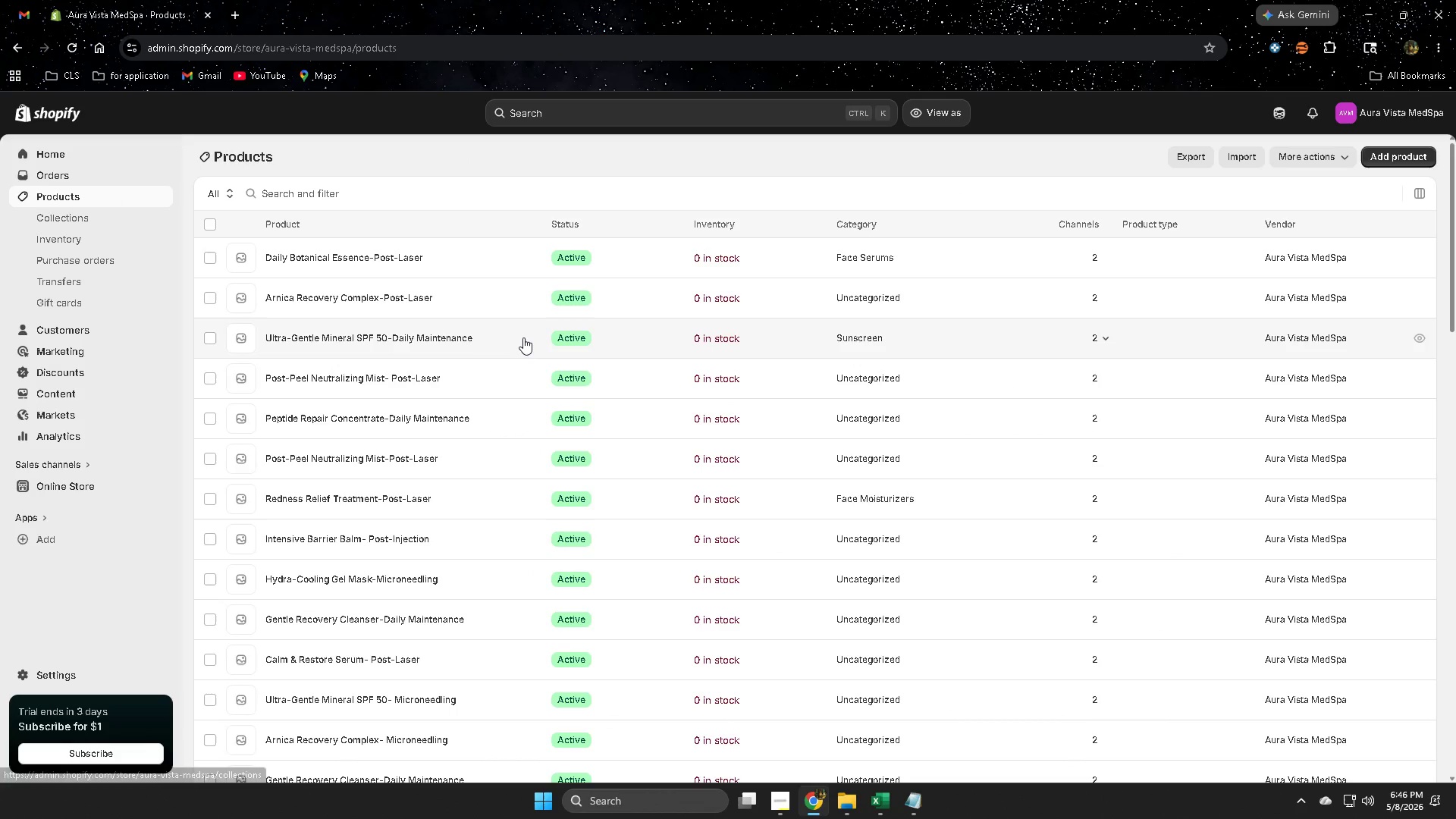 
left_click([504, 300])
 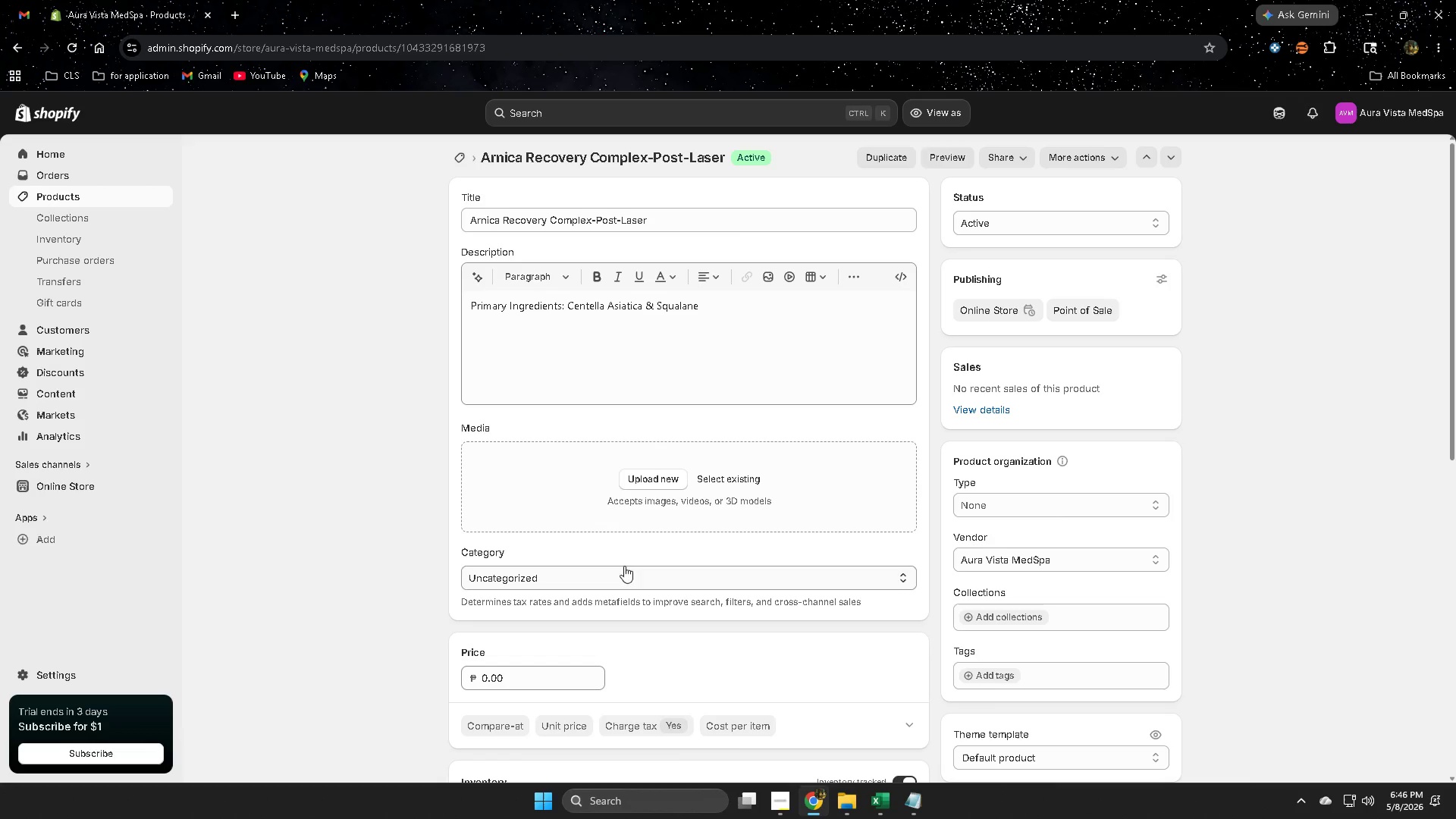 
scroll: coordinate [458, 574], scroll_direction: down, amount: 1.0
 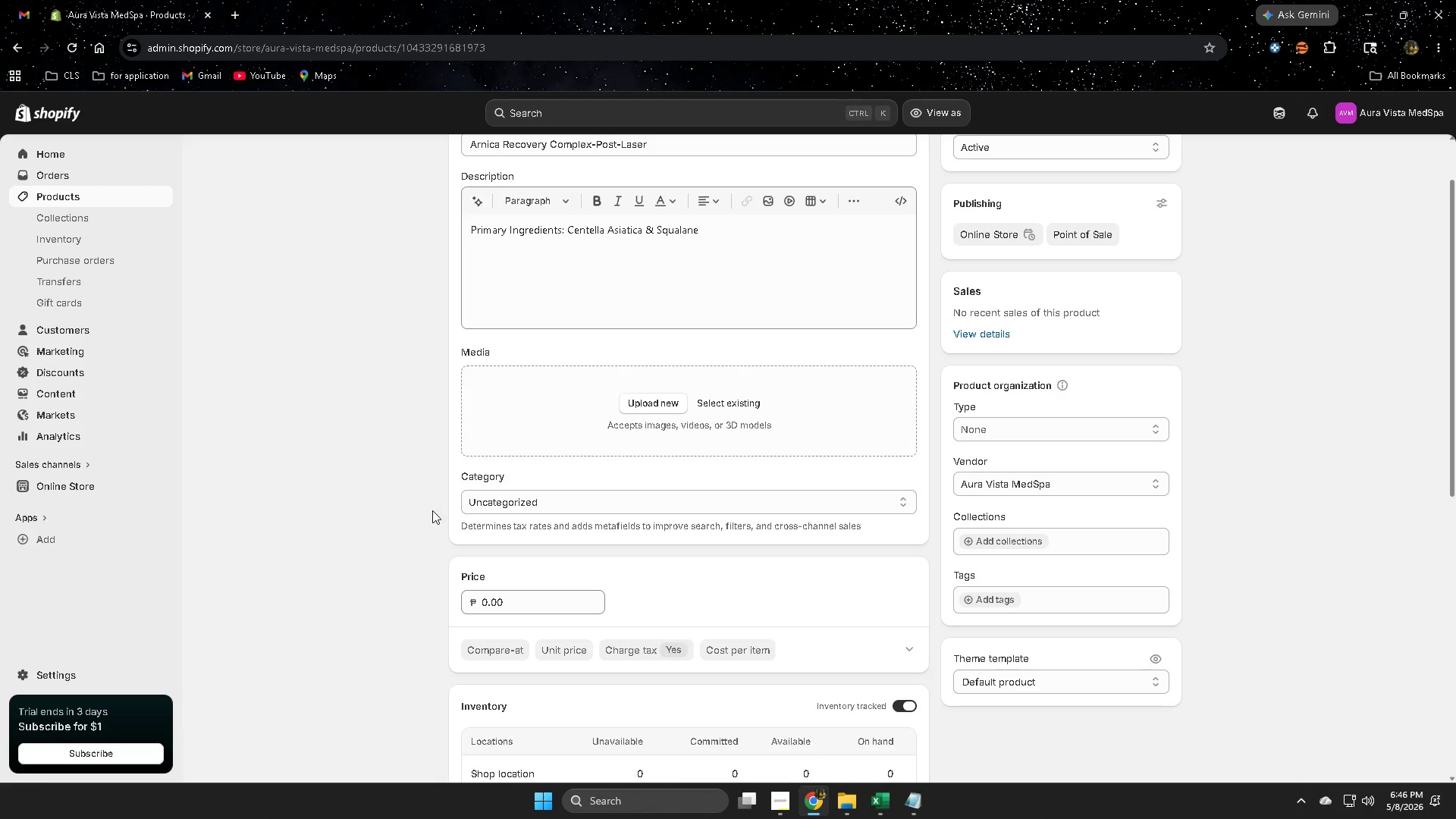 
left_click([426, 508])
 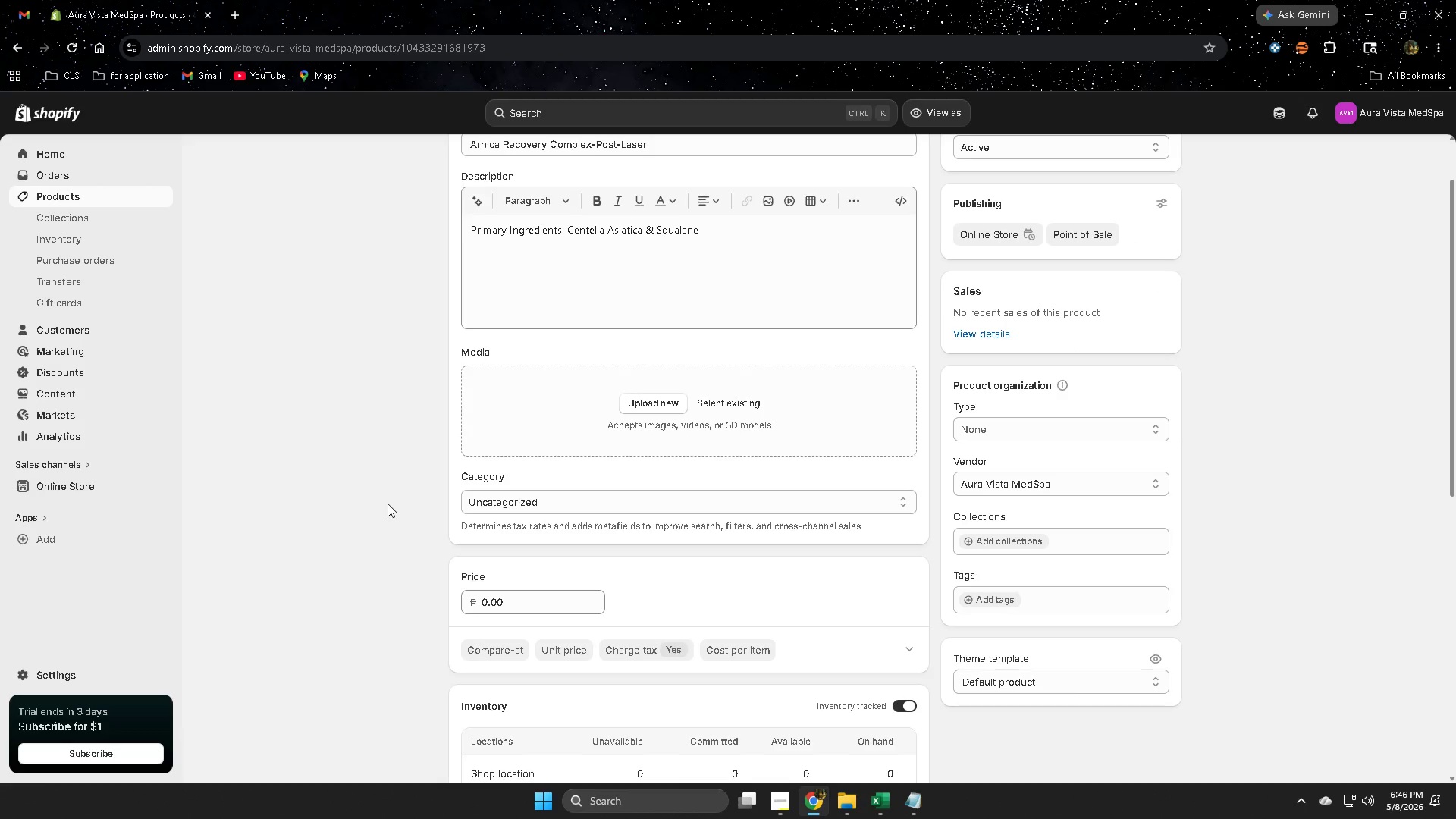 
scroll: coordinate [384, 506], scroll_direction: down, amount: 3.0
 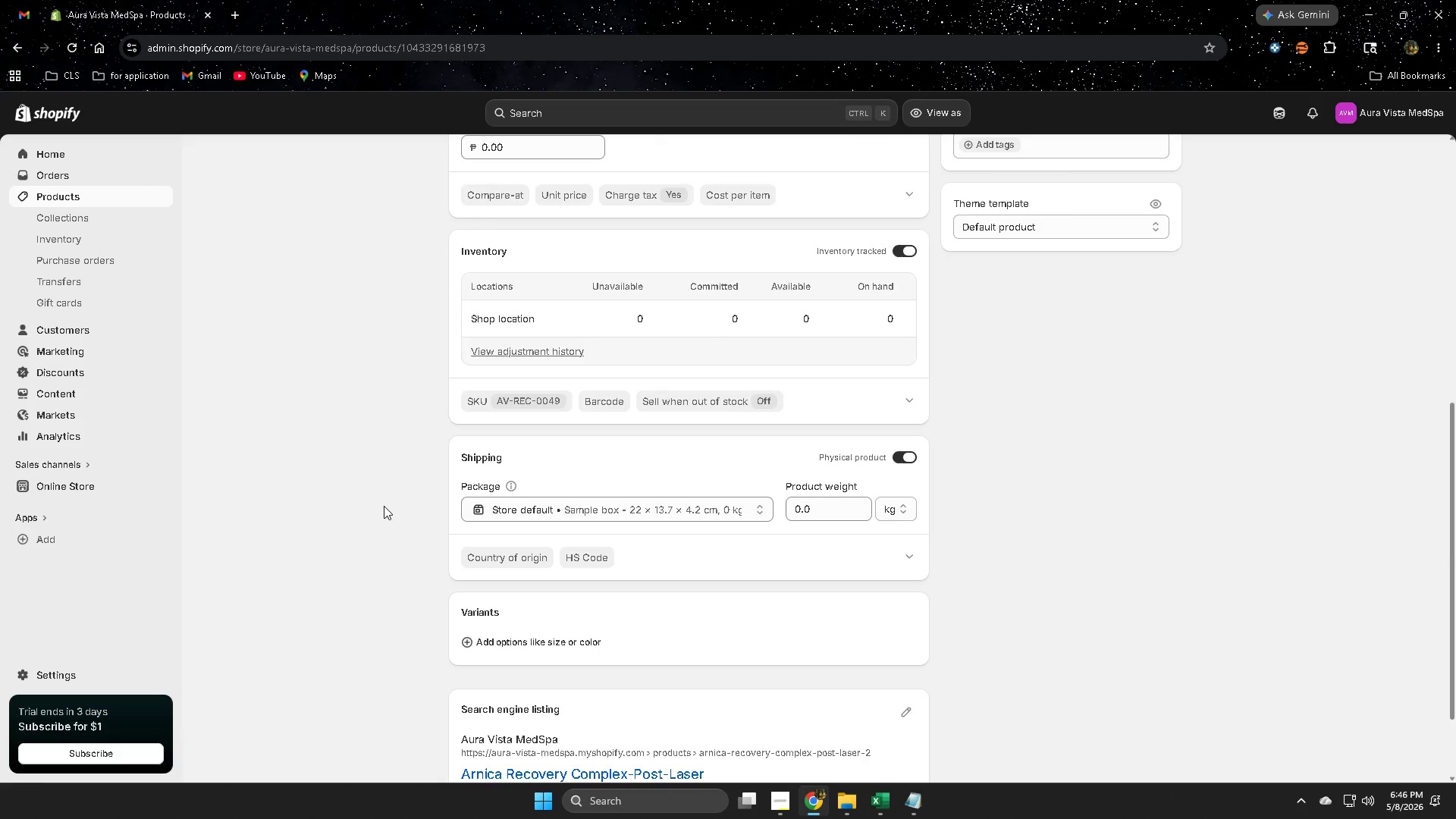 
scroll: coordinate [383, 510], scroll_direction: none, amount: 0.0
 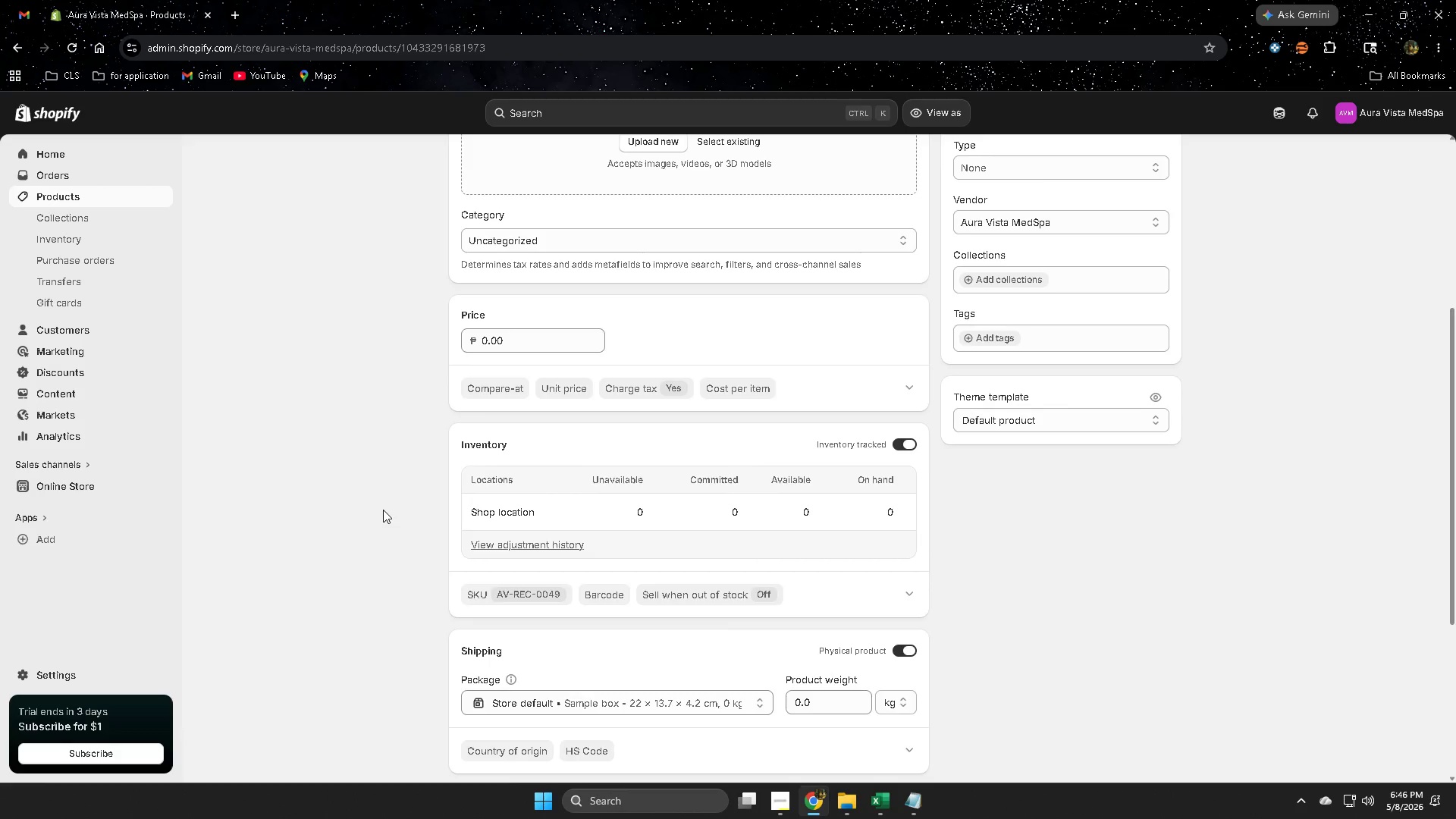 
scroll: coordinate [383, 510], scroll_direction: up, amount: 3.0
 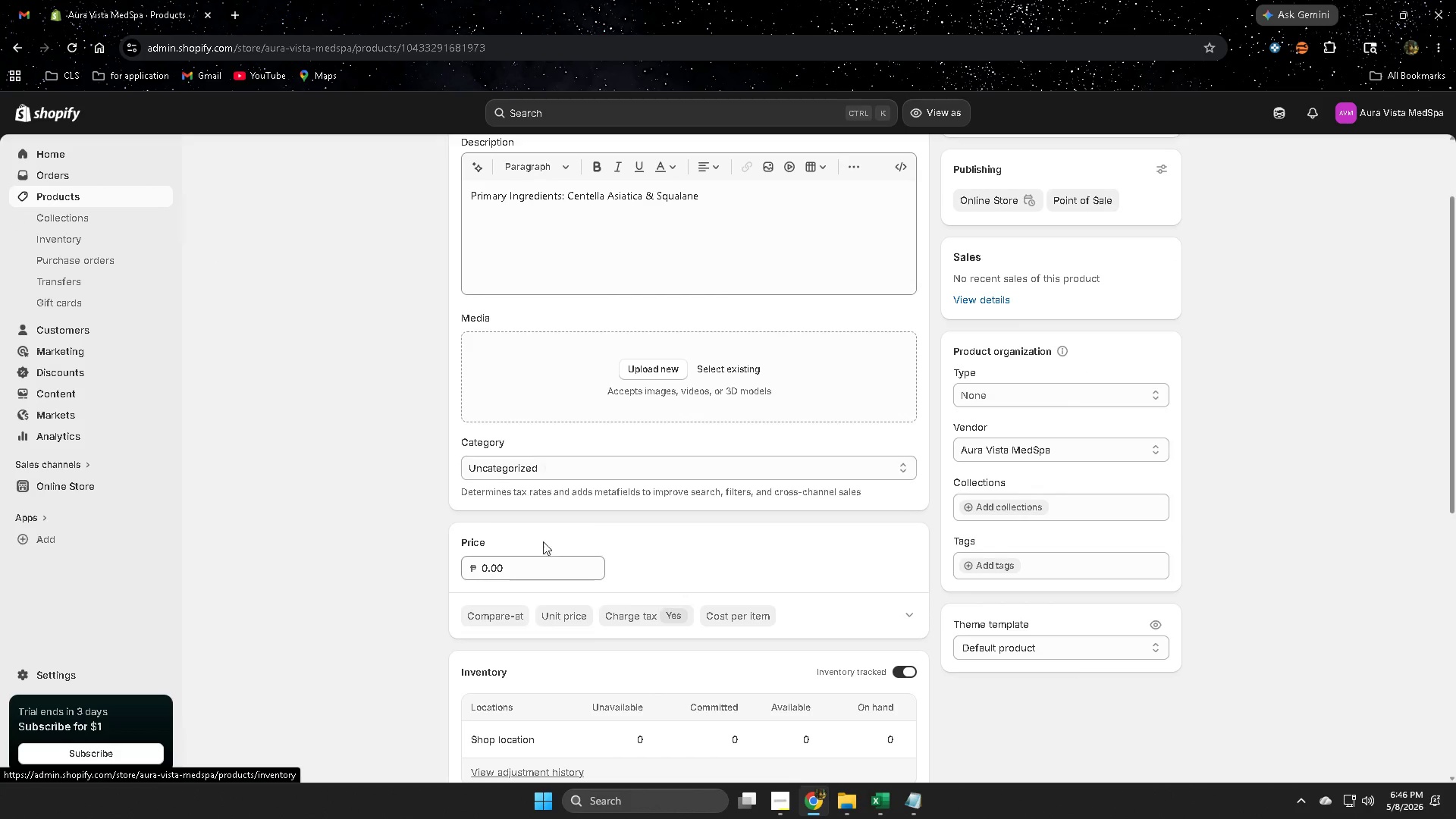 
left_click([560, 468])
 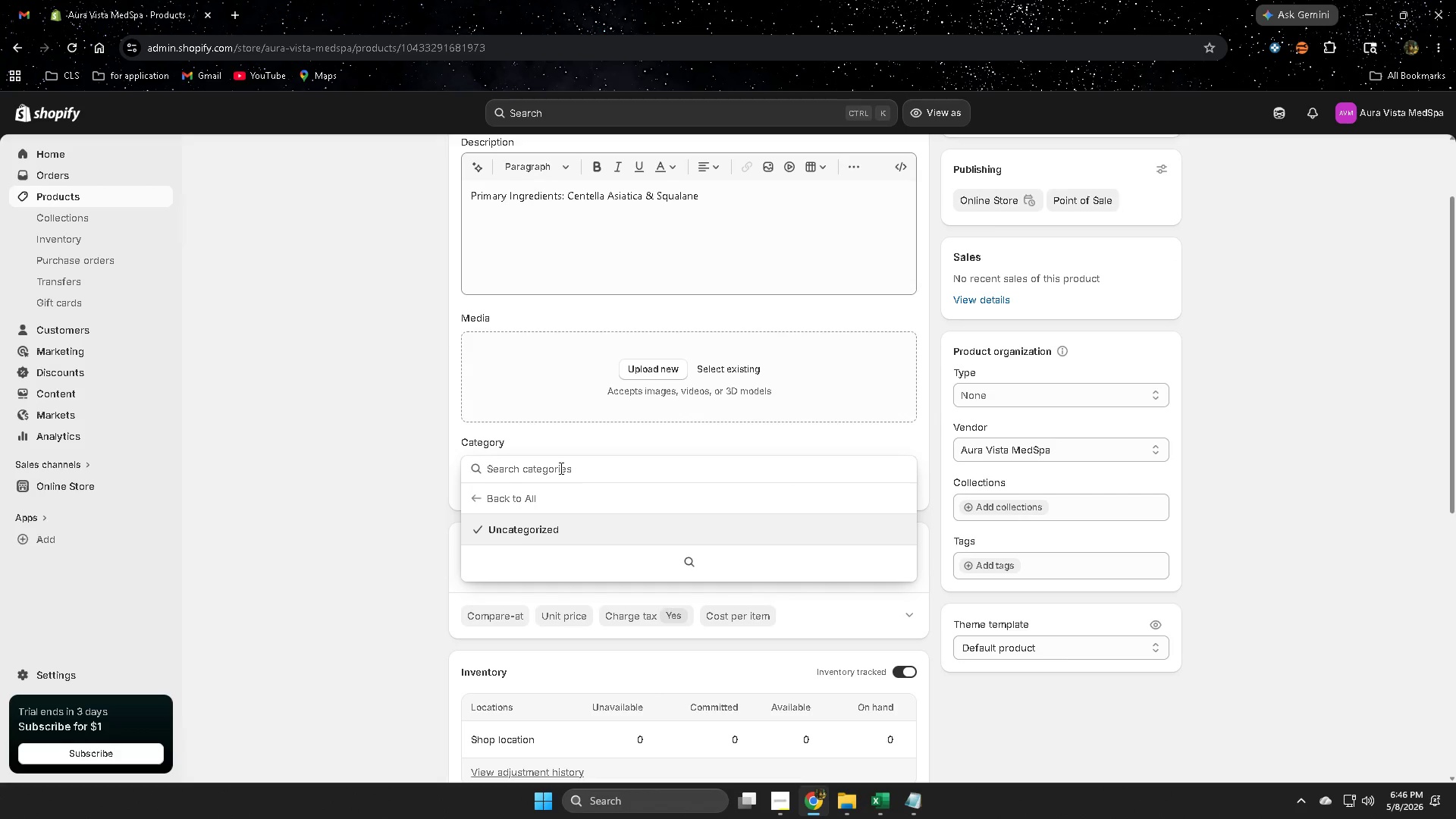 
left_click([354, 485])
 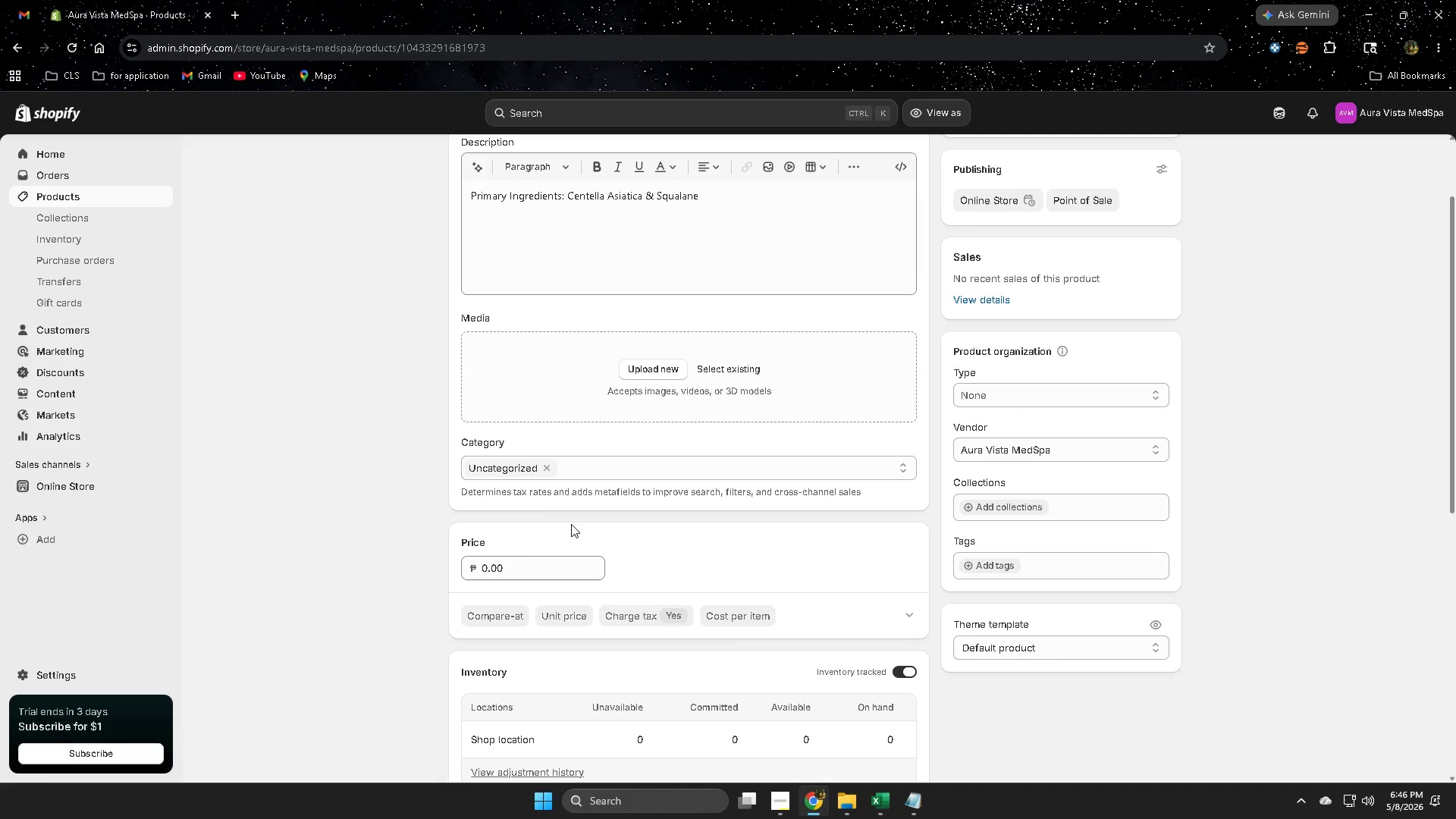 
scroll: coordinate [508, 551], scroll_direction: up, amount: 2.0
 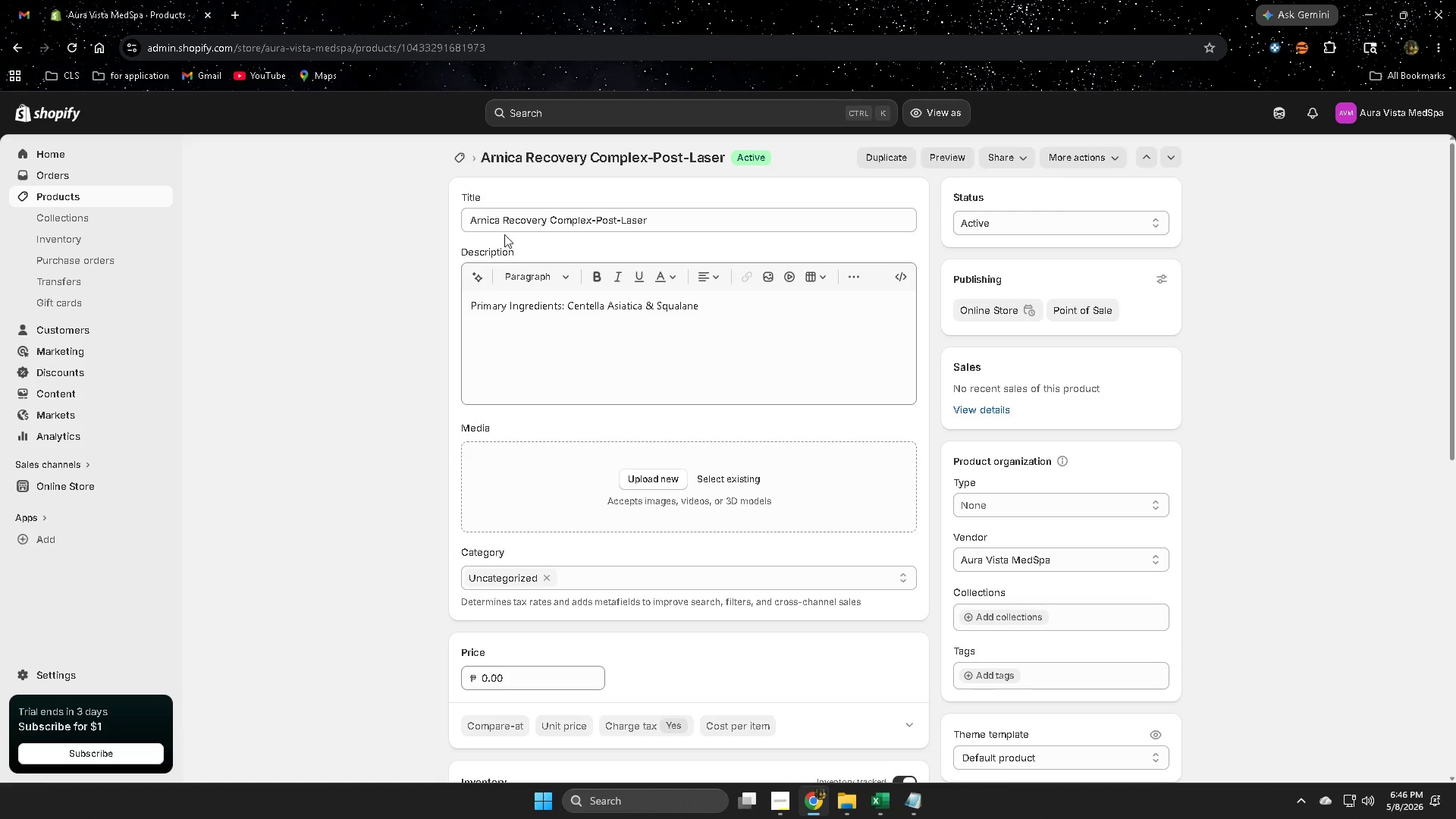 
left_click([478, 221])
 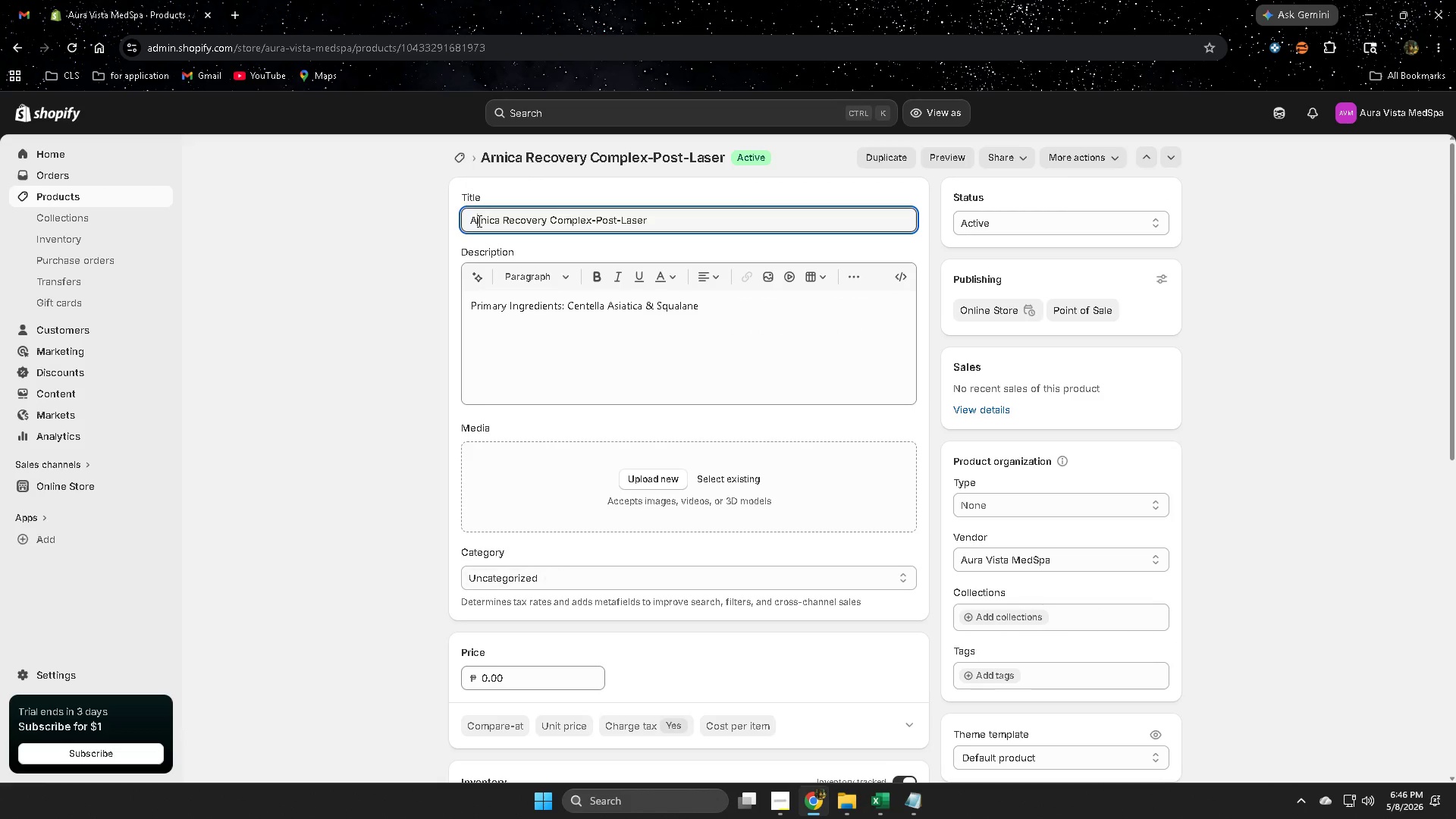 
left_click_drag(start_coordinate=[478, 221], to_coordinate=[534, 221])
 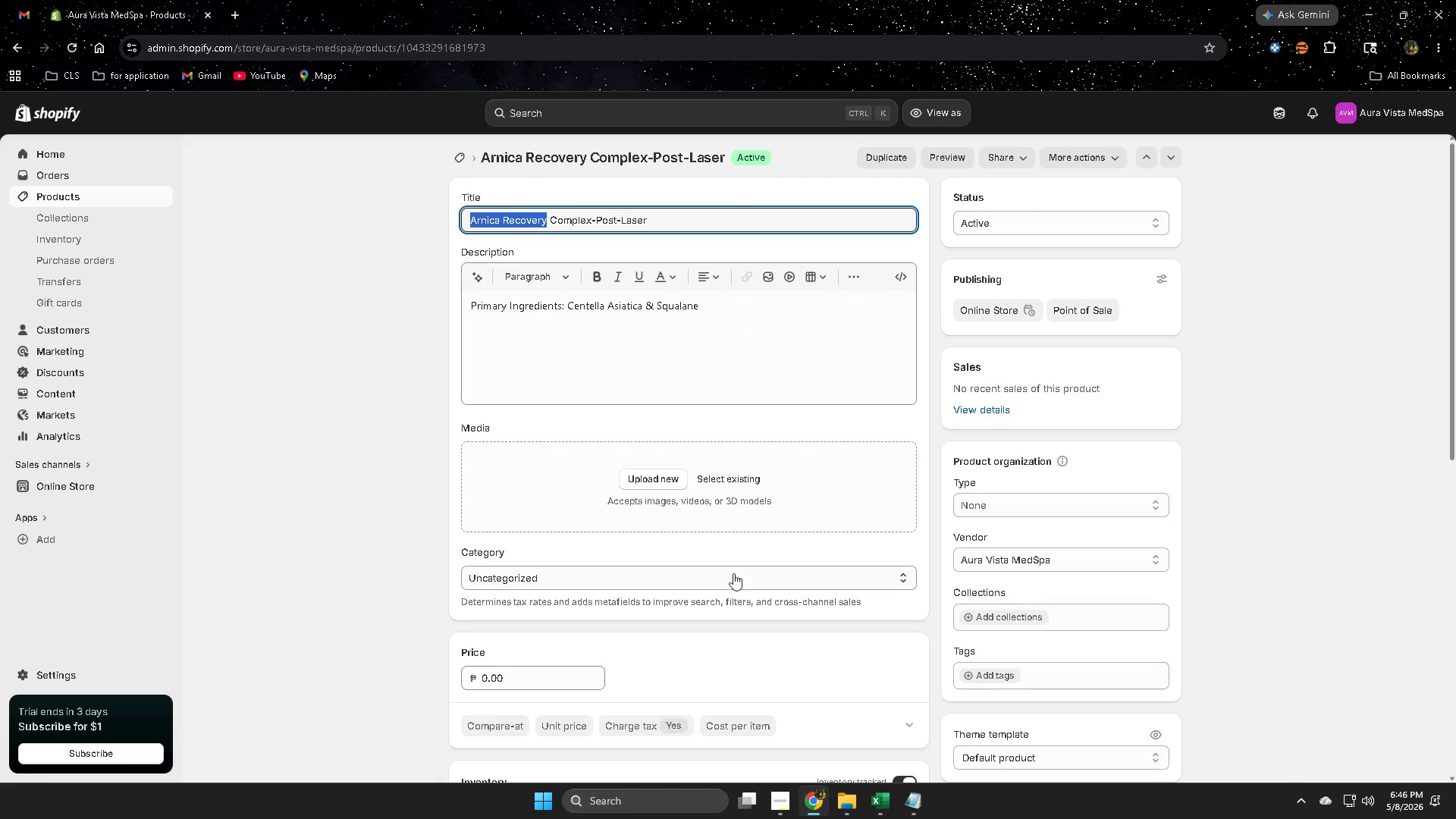 
scroll: coordinate [657, 570], scroll_direction: down, amount: 1.0
 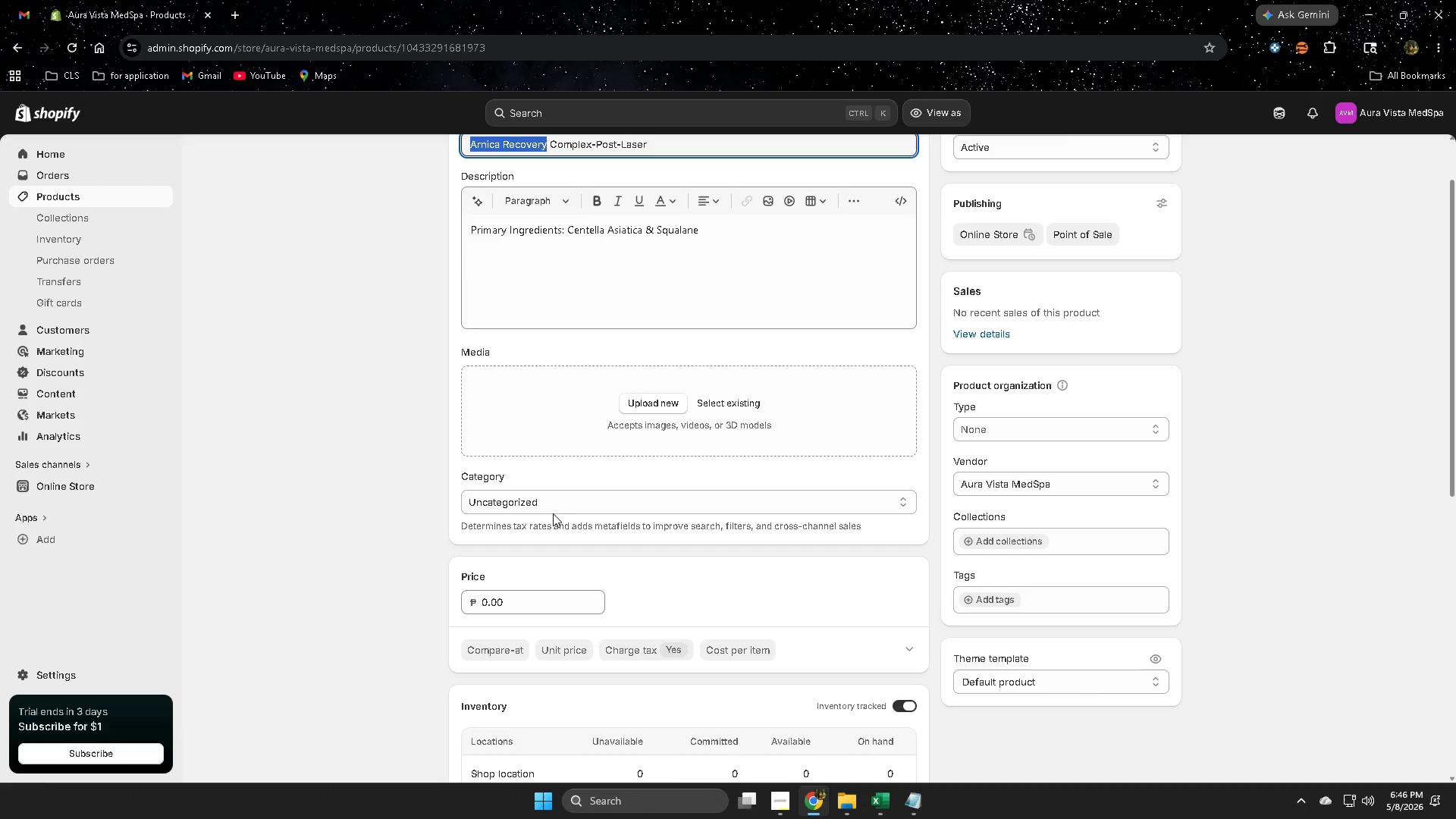 
left_click([555, 504])
 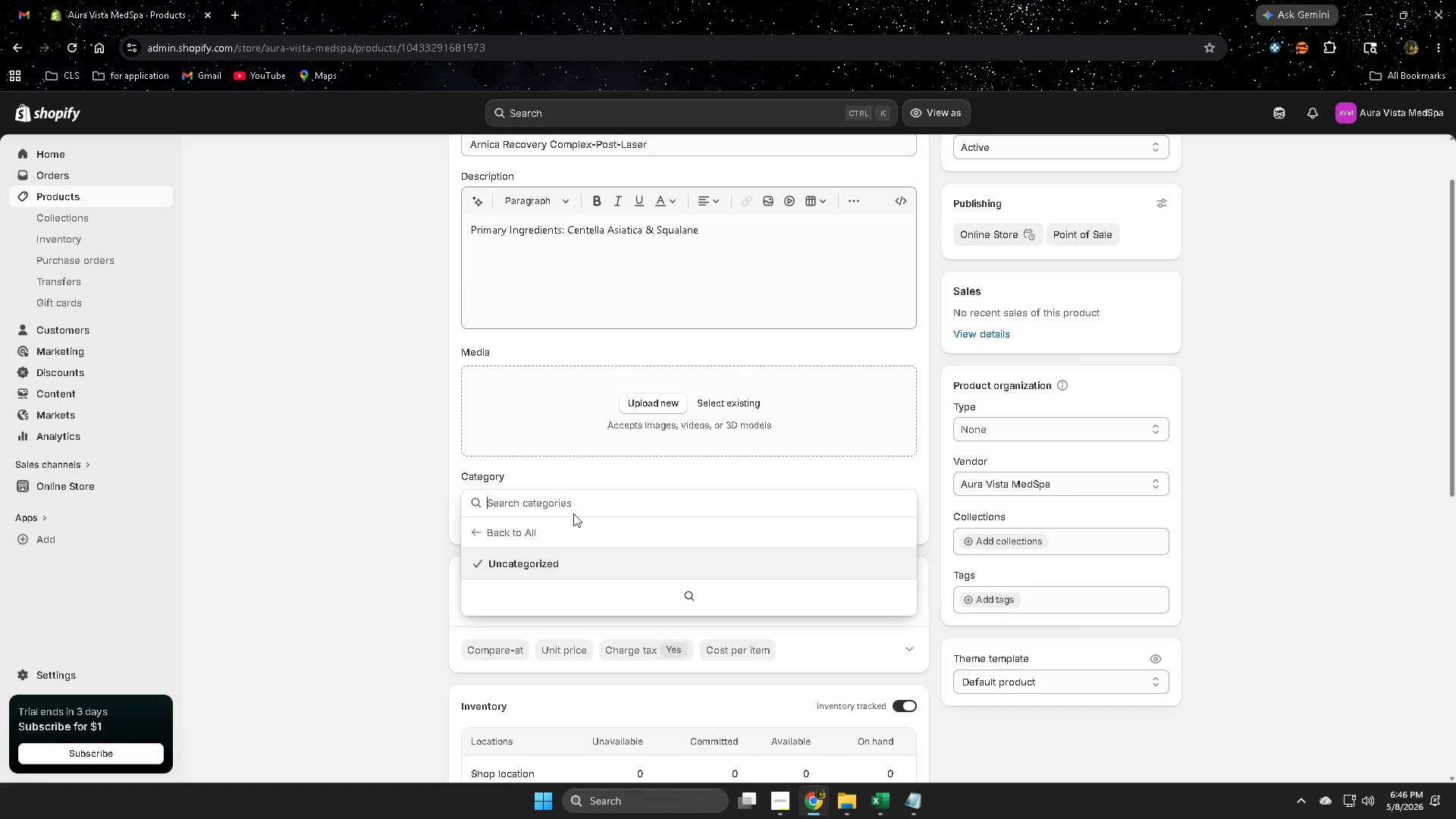 
type(skin care)
 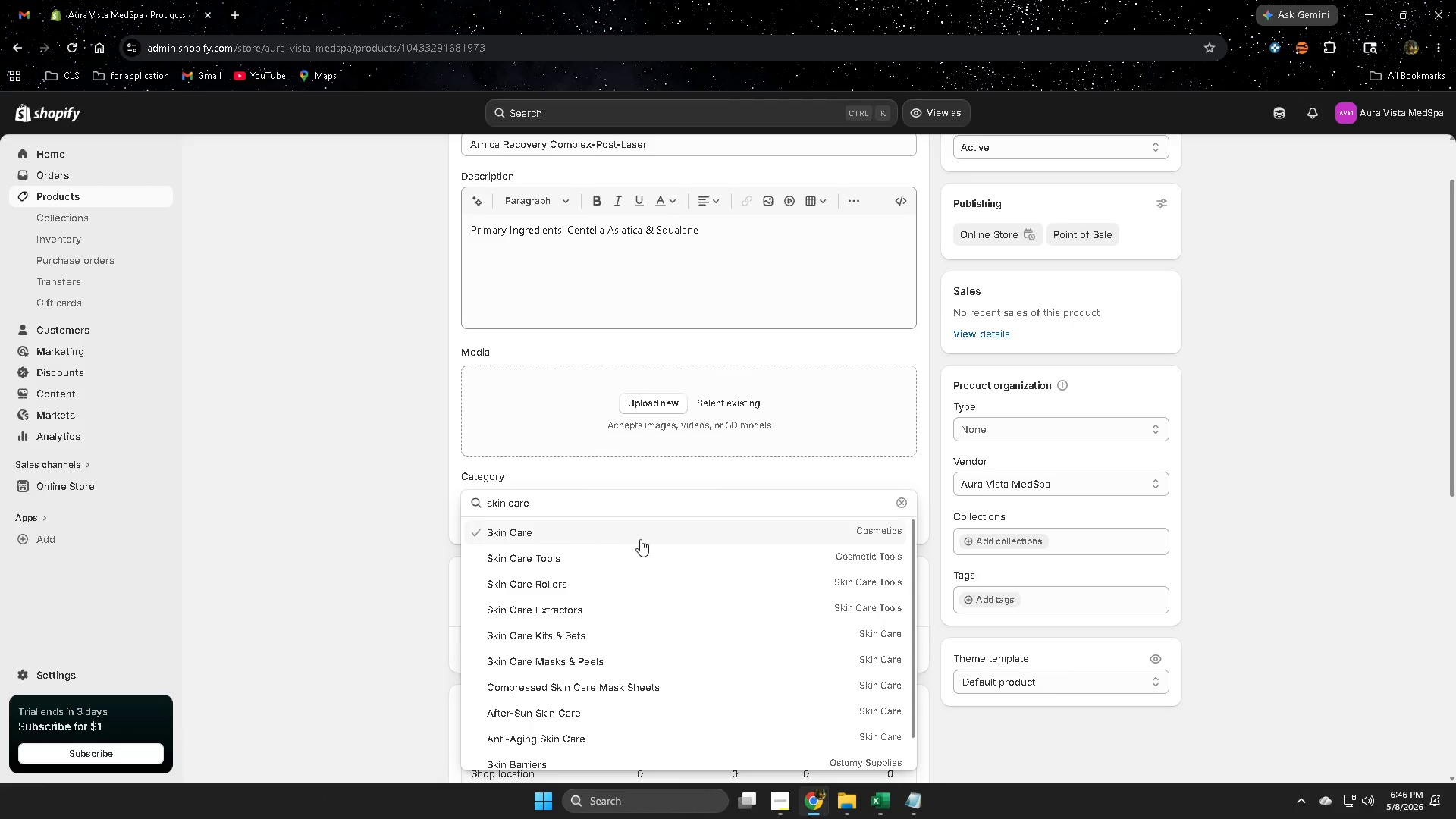 
left_click([561, 529])
 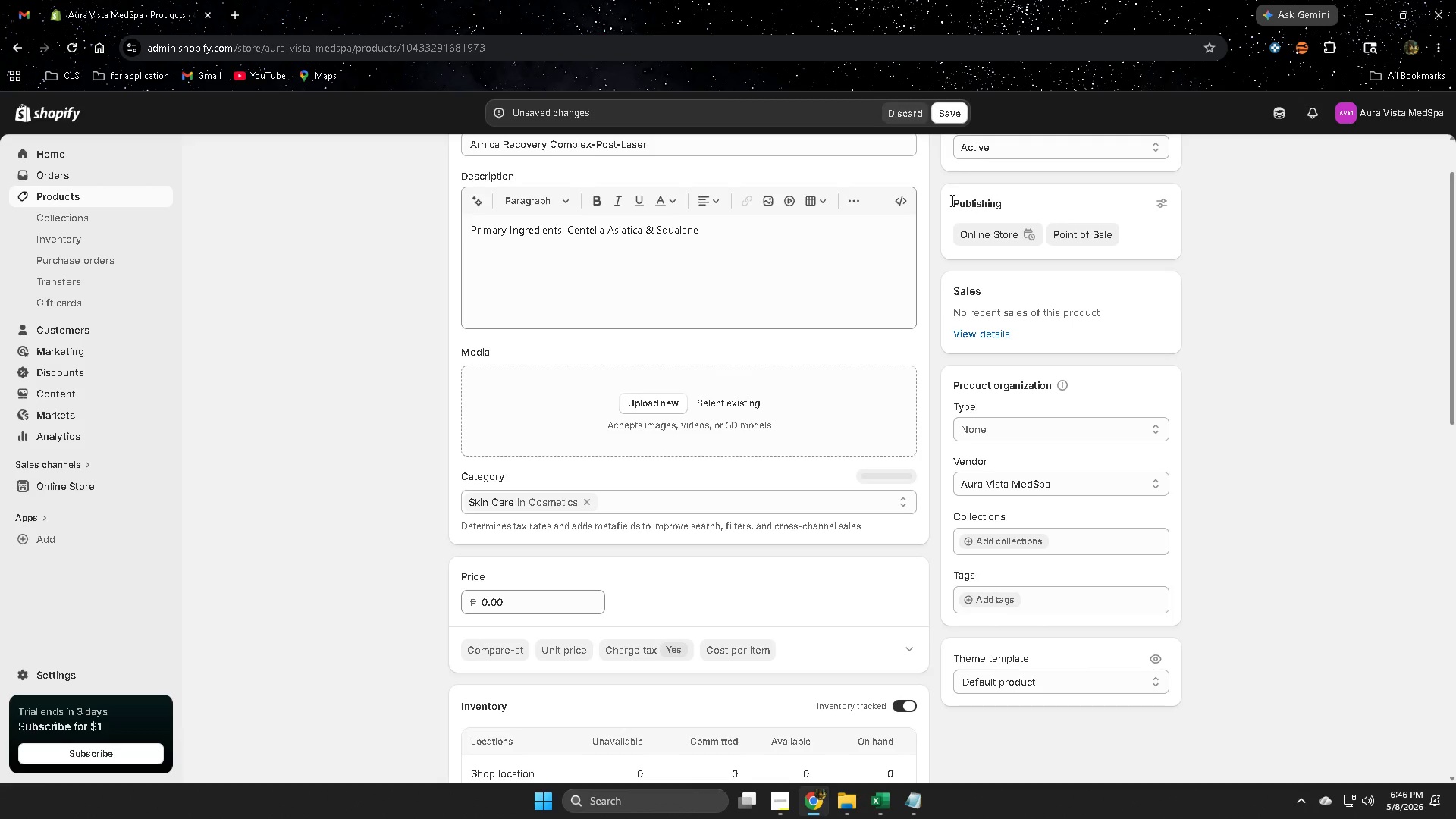 
left_click([955, 115])
 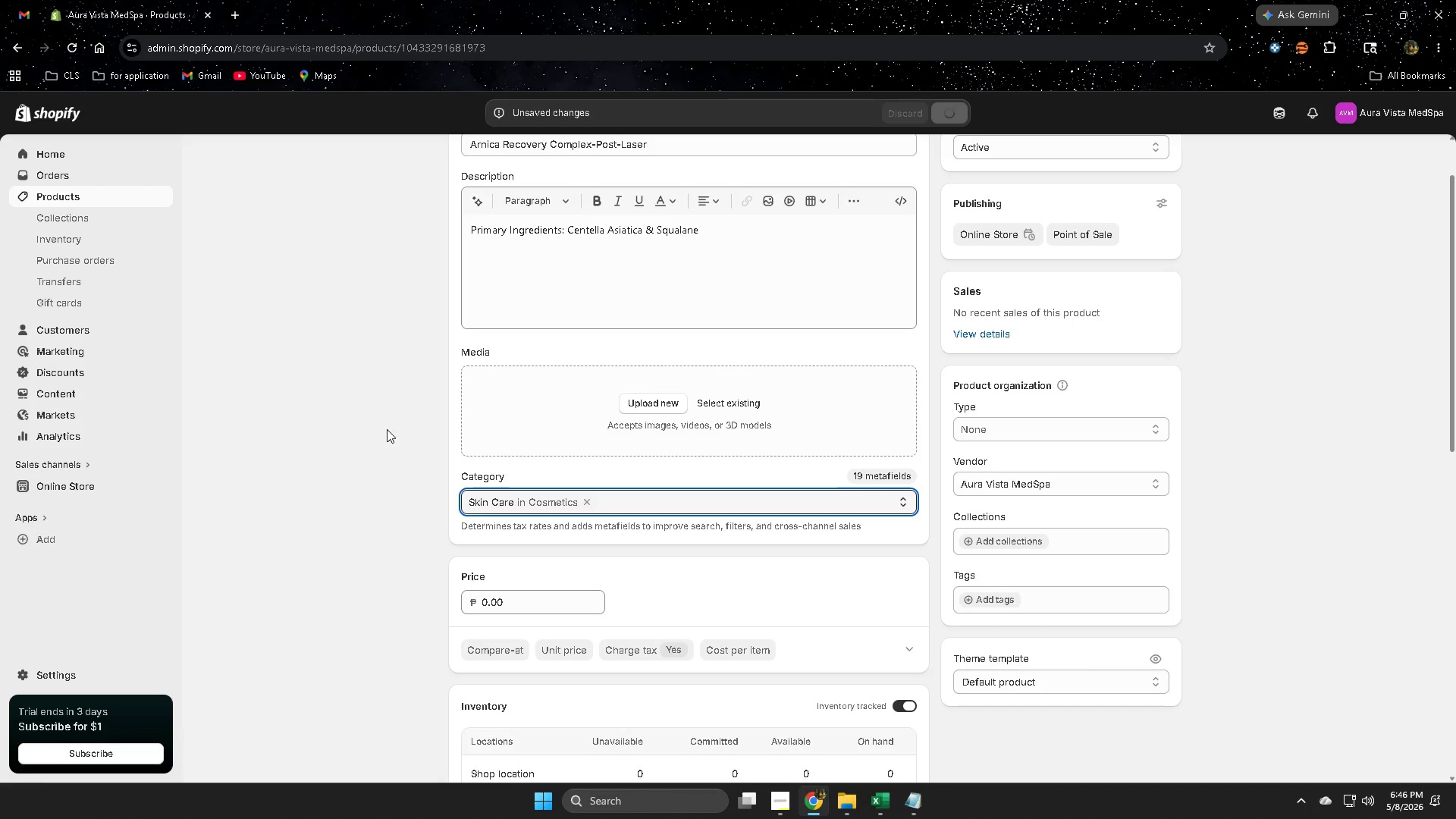 
scroll: coordinate [387, 433], scroll_direction: down, amount: 6.0
 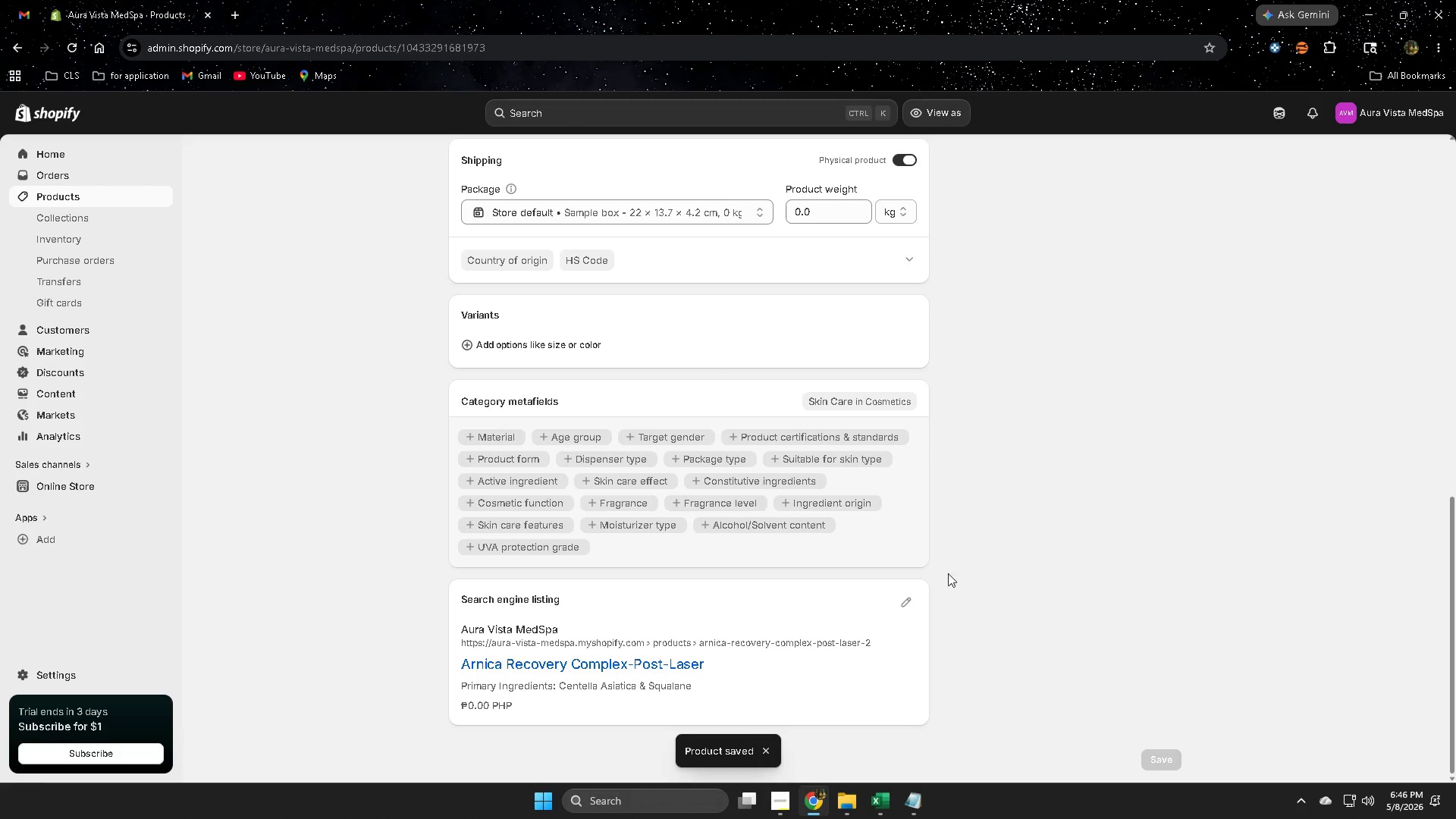 
scroll: coordinate [127, 446], scroll_direction: up, amount: 1.0
 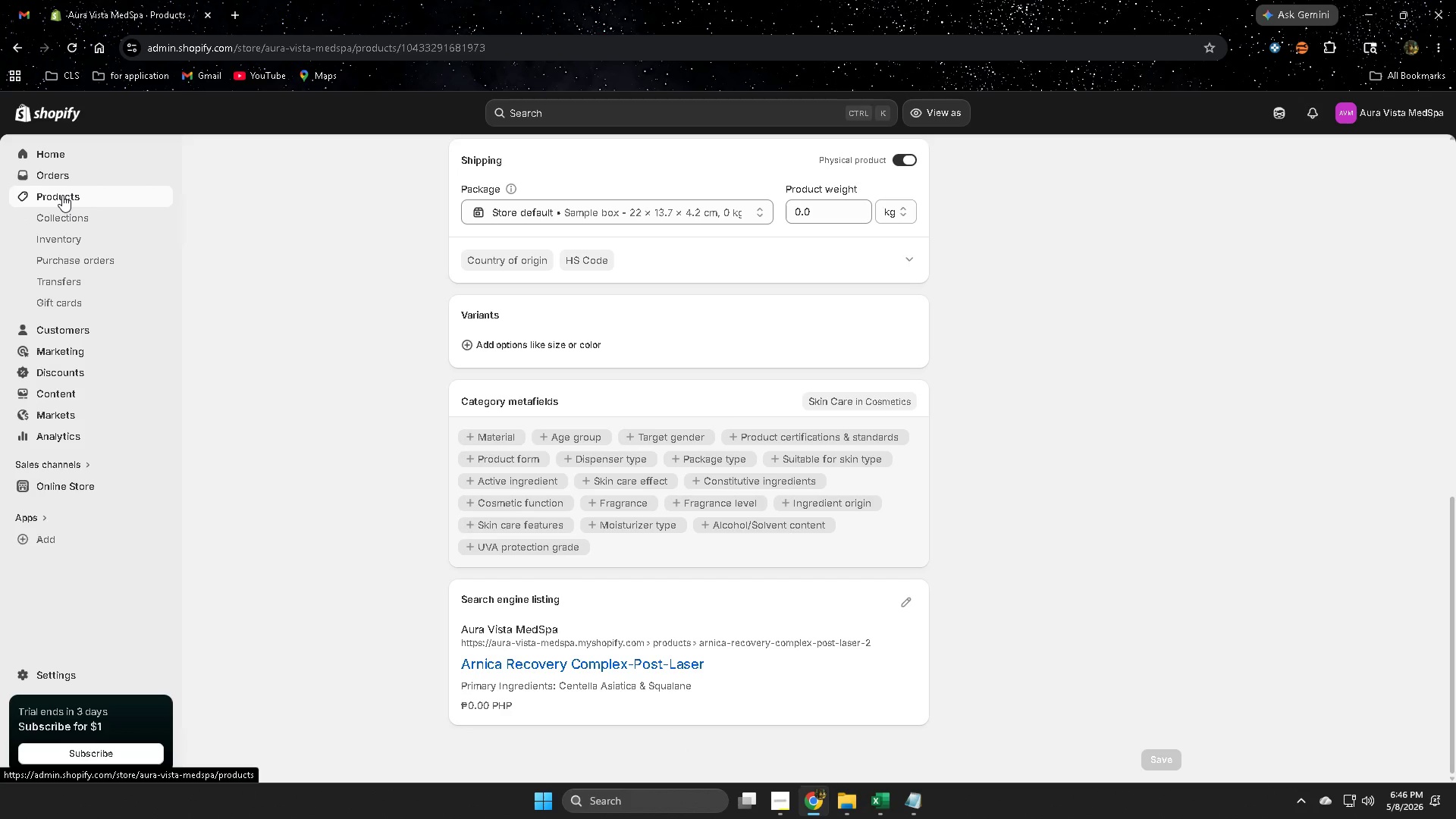 
left_click([62, 195])
 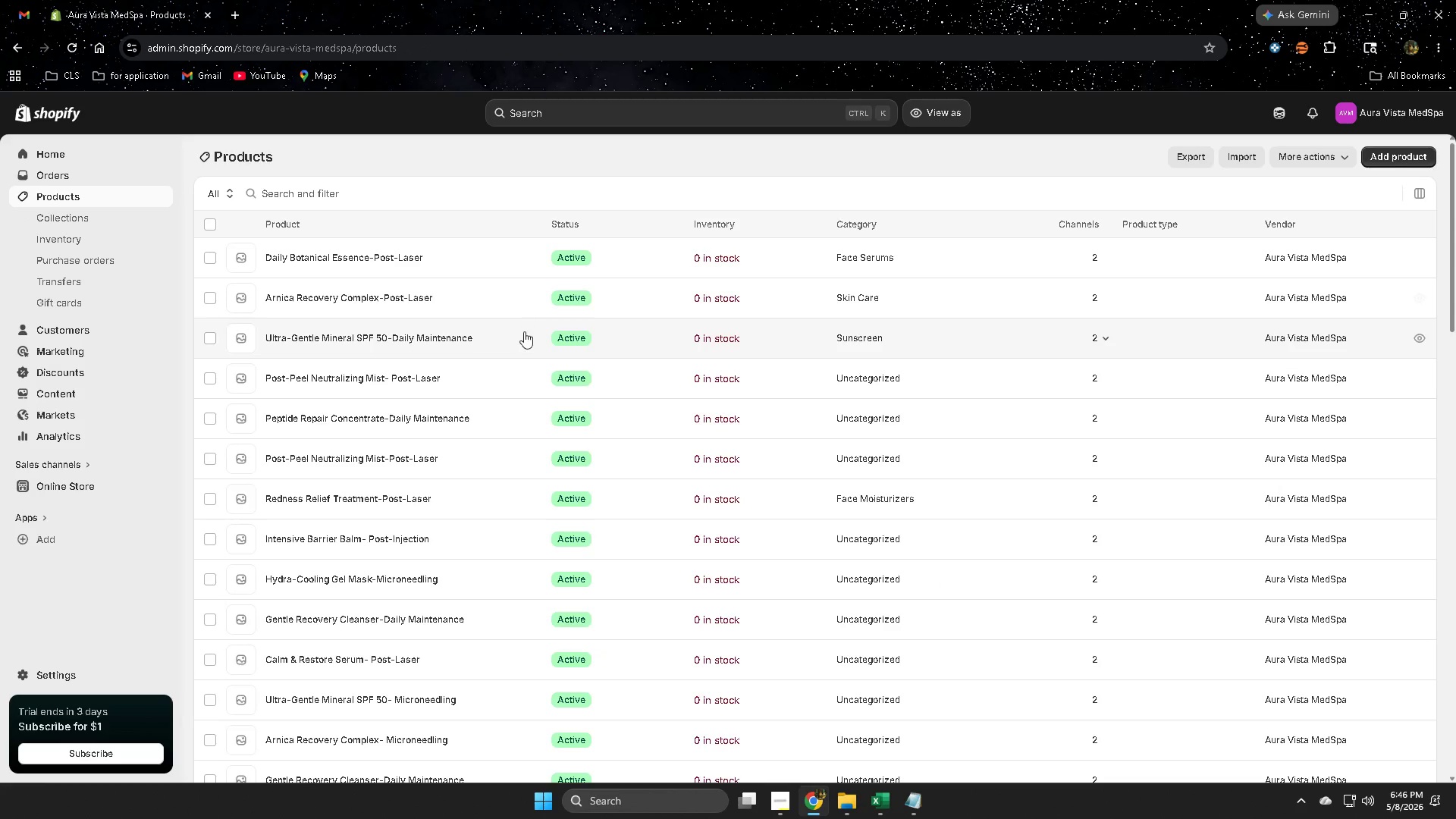 
left_click([519, 383])
 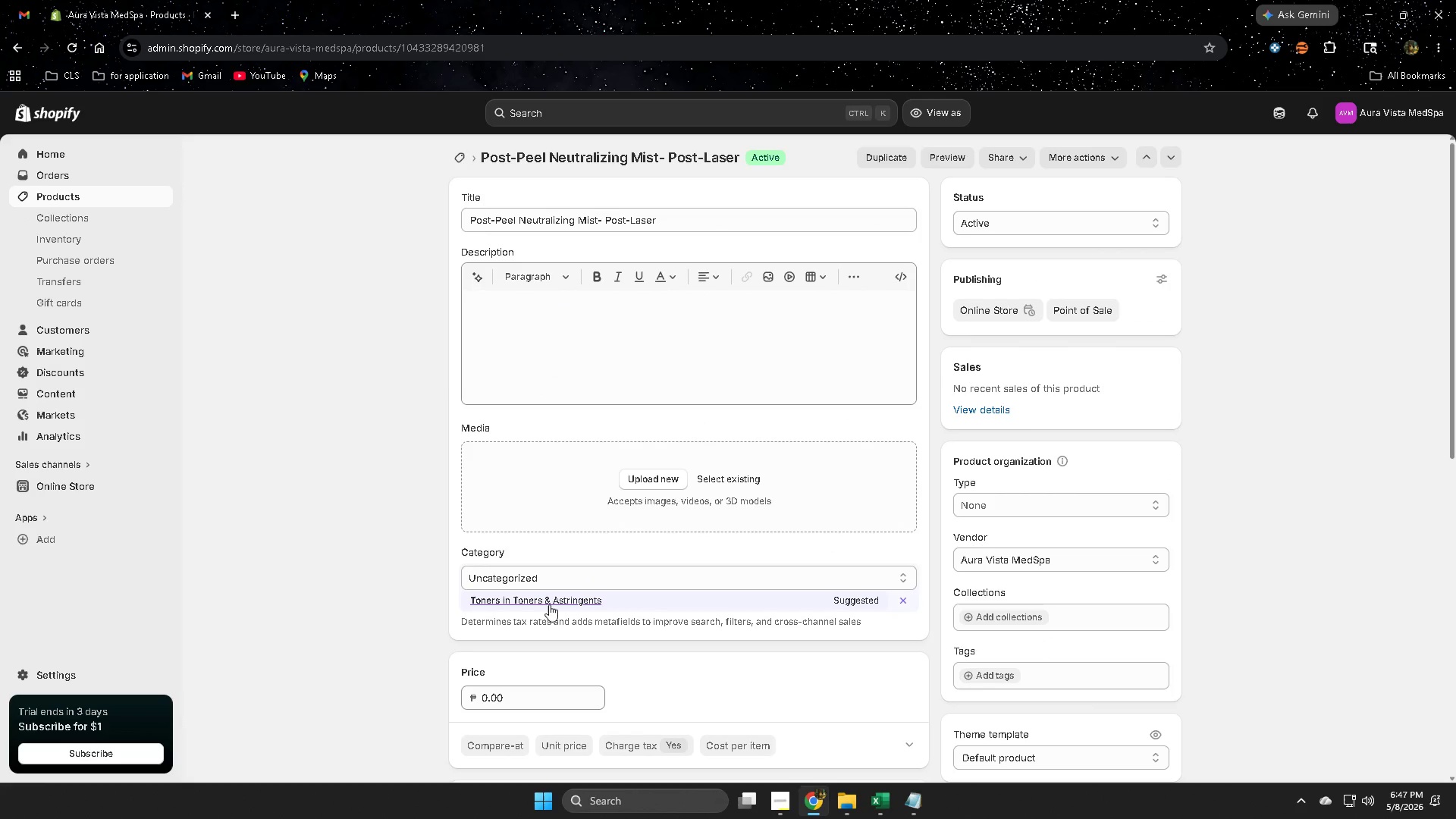 
left_click([549, 601])
 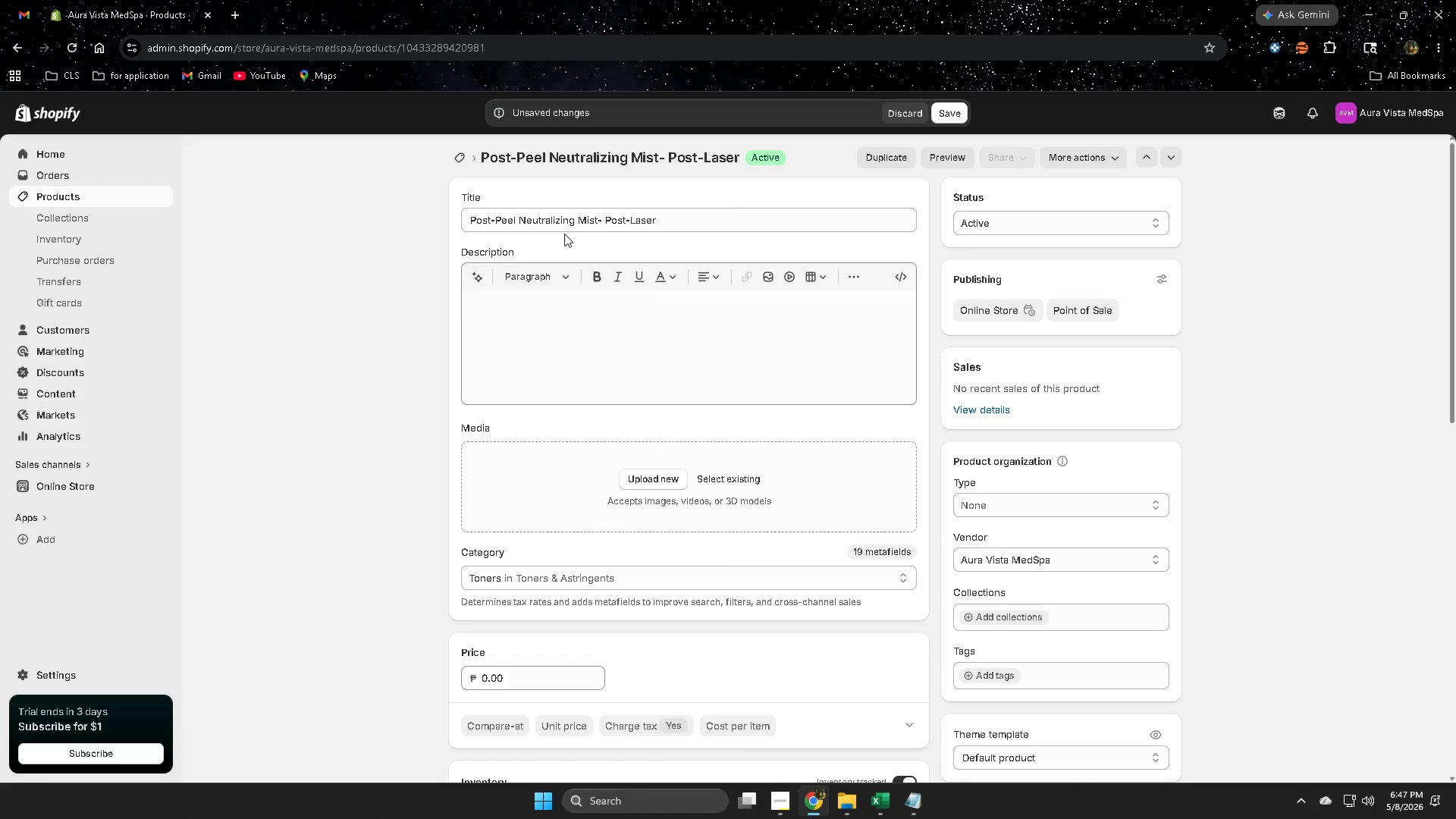 
scroll: coordinate [764, 562], scroll_direction: down, amount: 4.0
 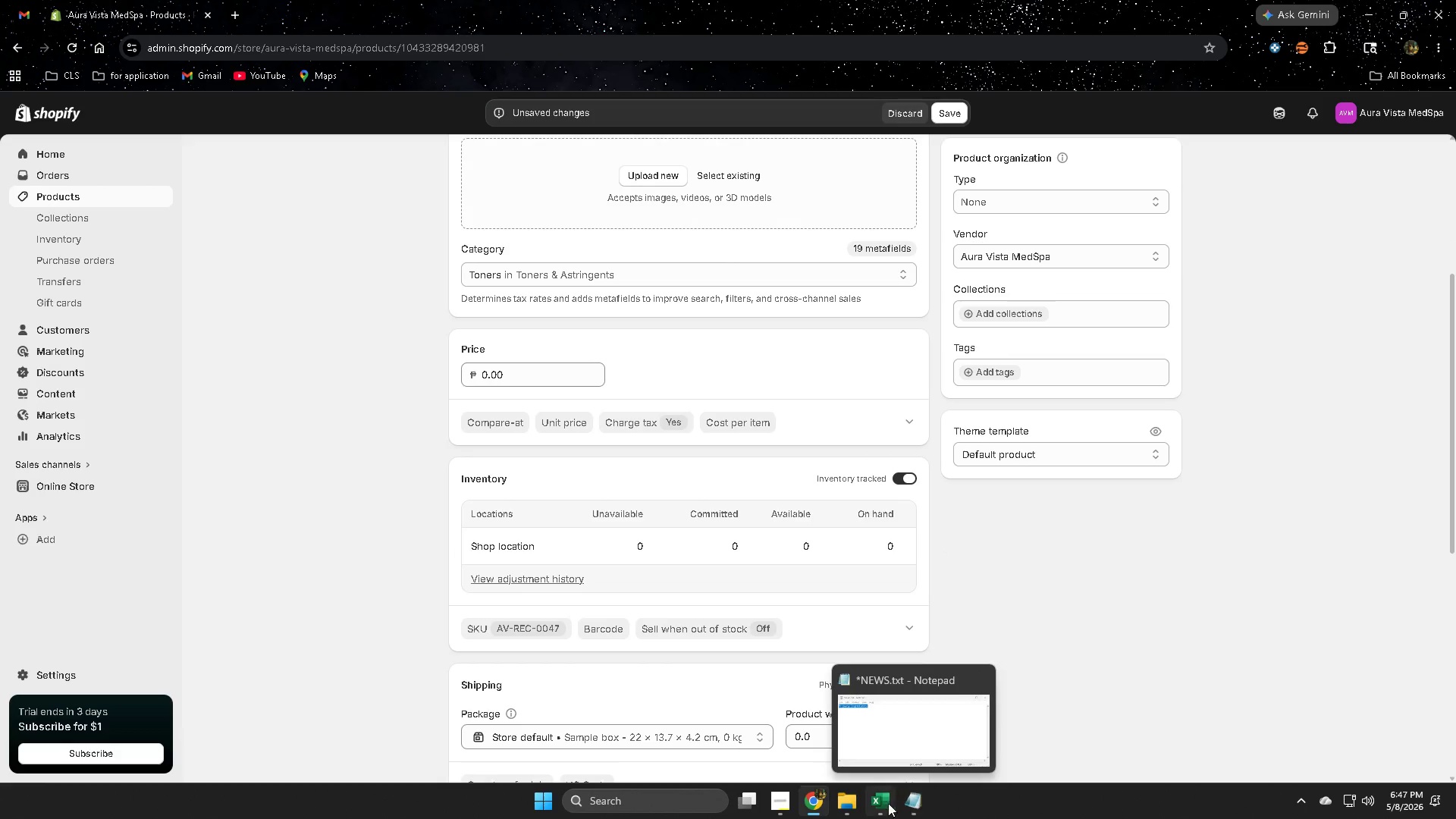 
mouse_move([905, 787])
 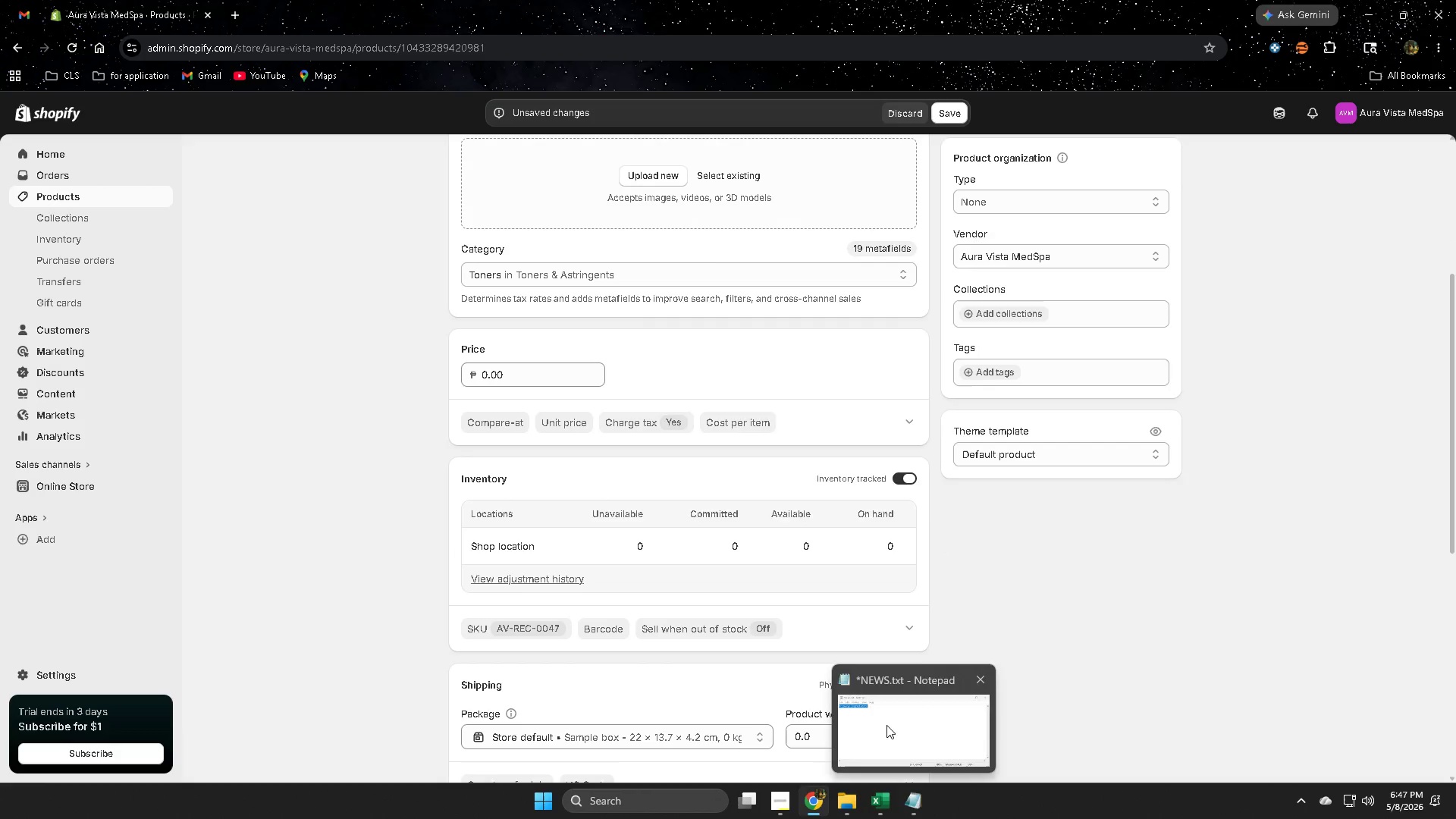 
left_click([886, 725])
 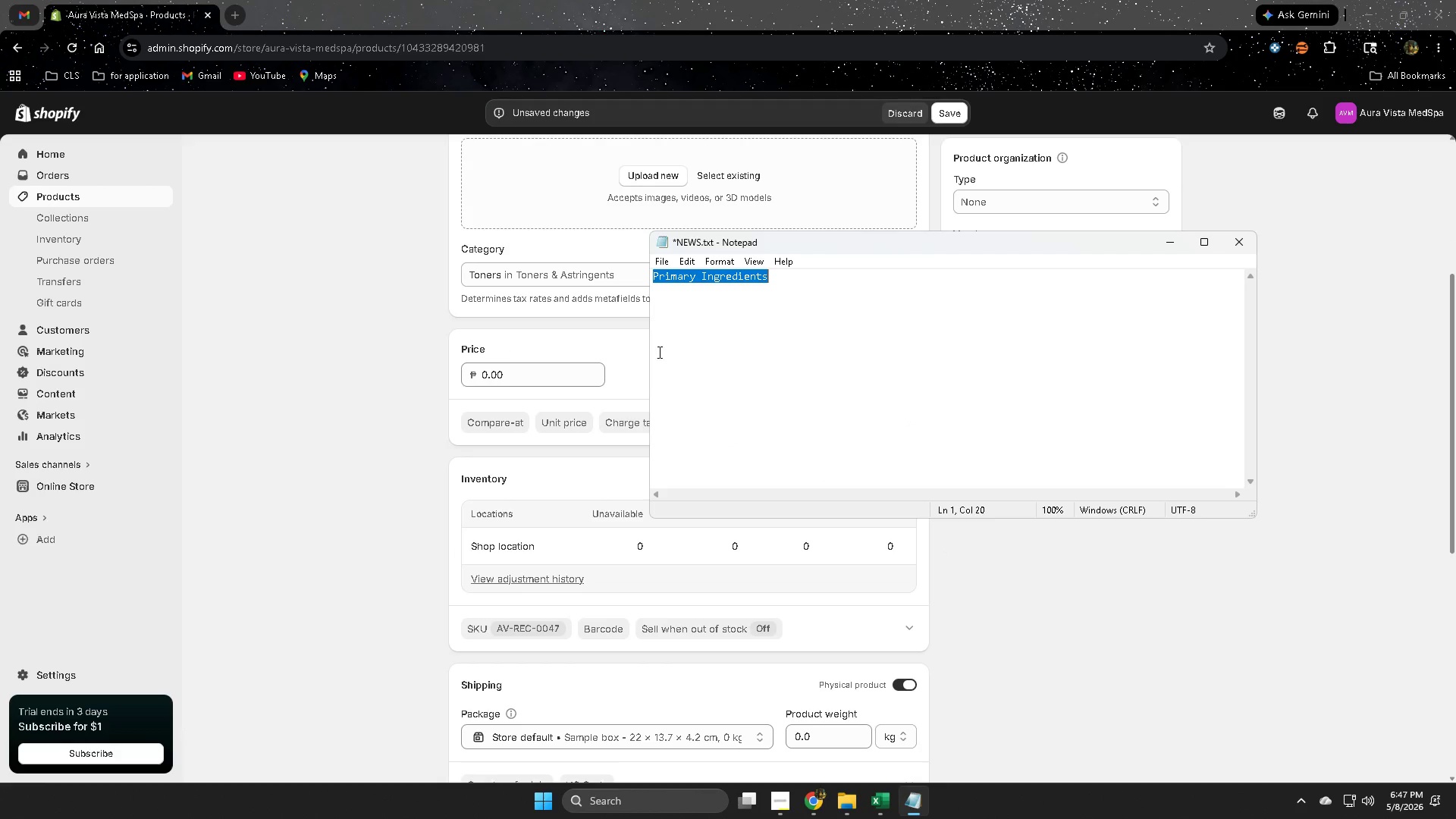 
key(Control+ControlLeft)
 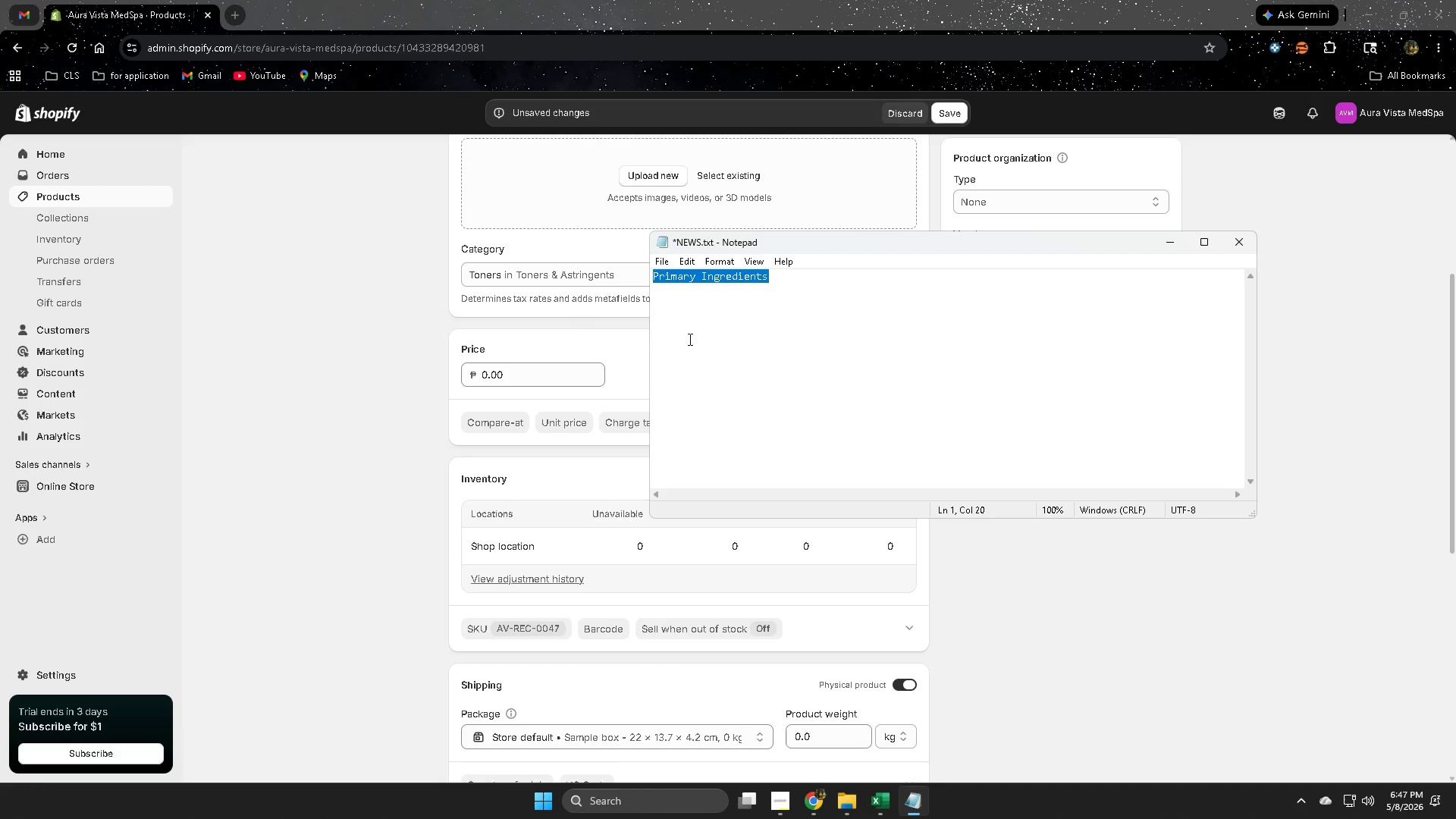 
key(Control+C)
 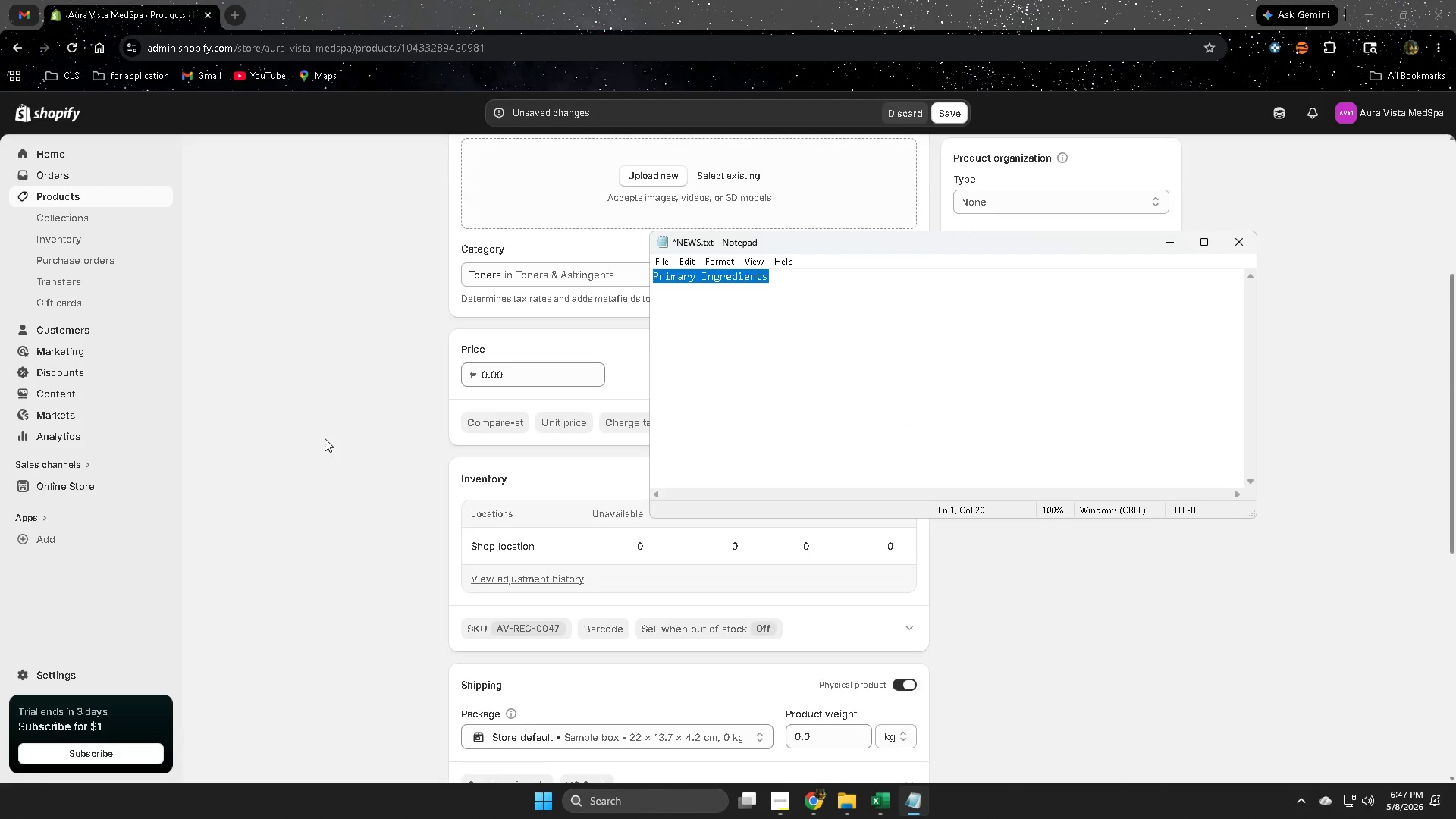 
scroll: coordinate [325, 427], scroll_direction: up, amount: 4.0
 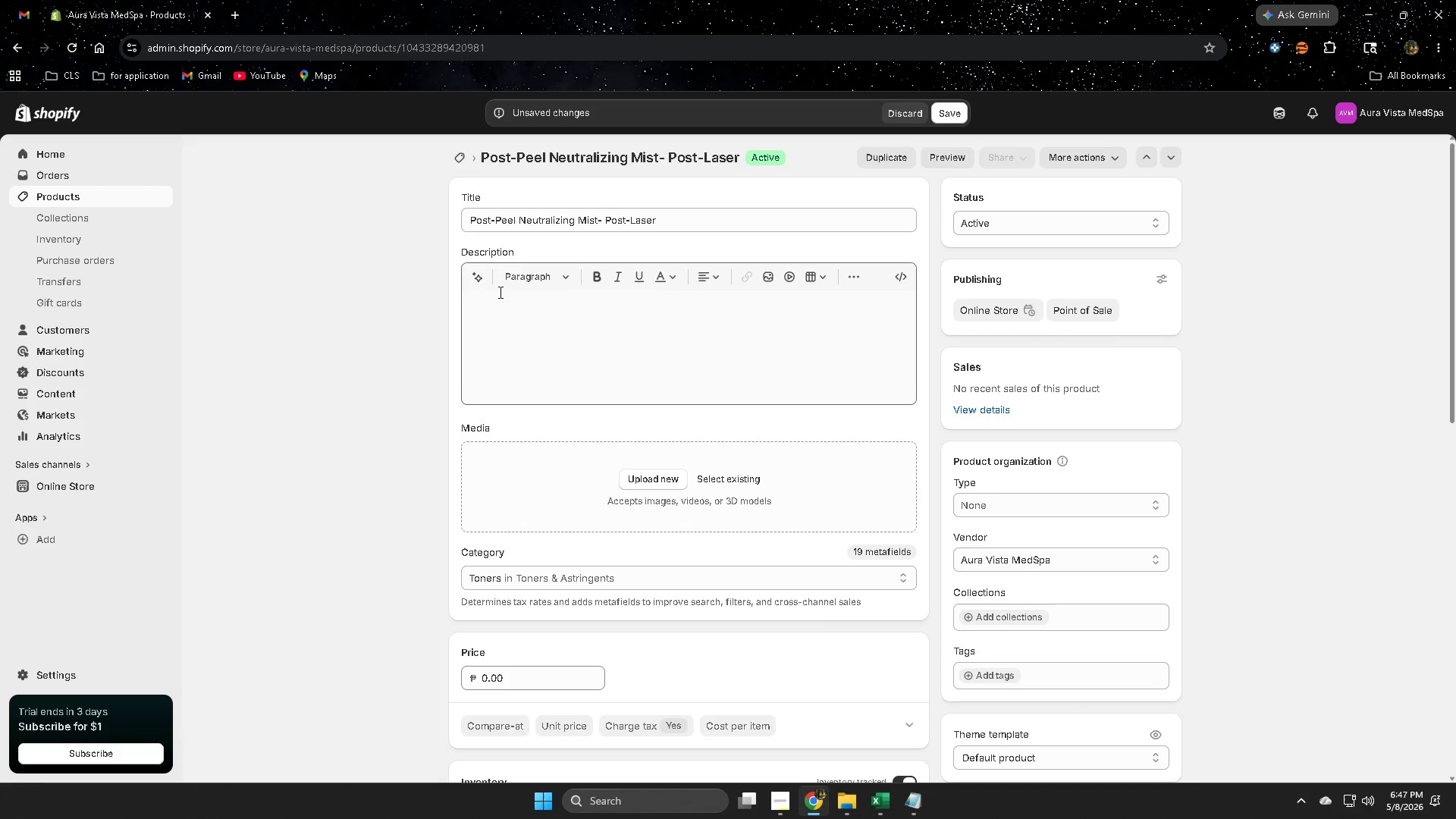 
double_click([499, 303])
 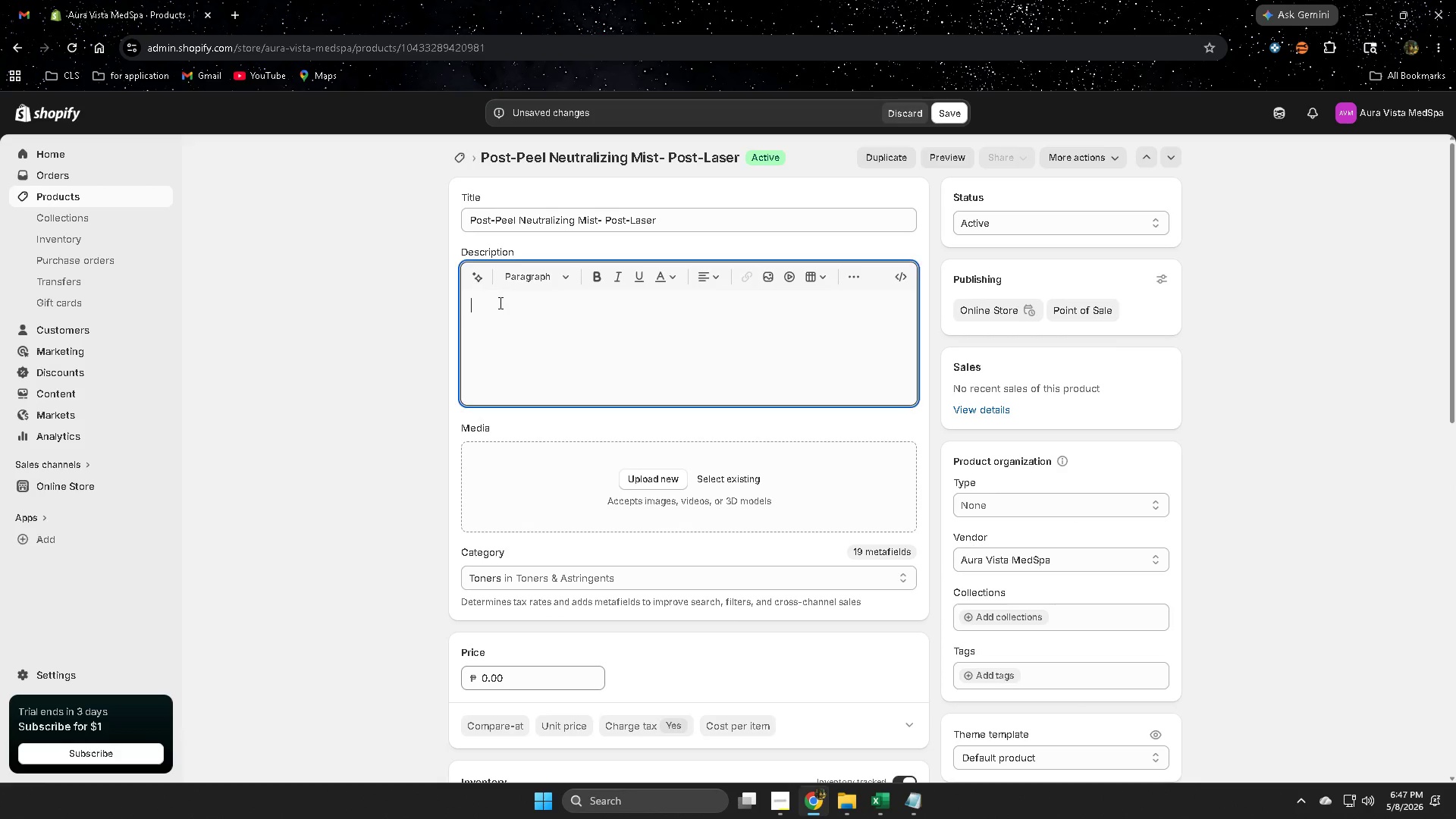 
key(Control+ControlLeft)
 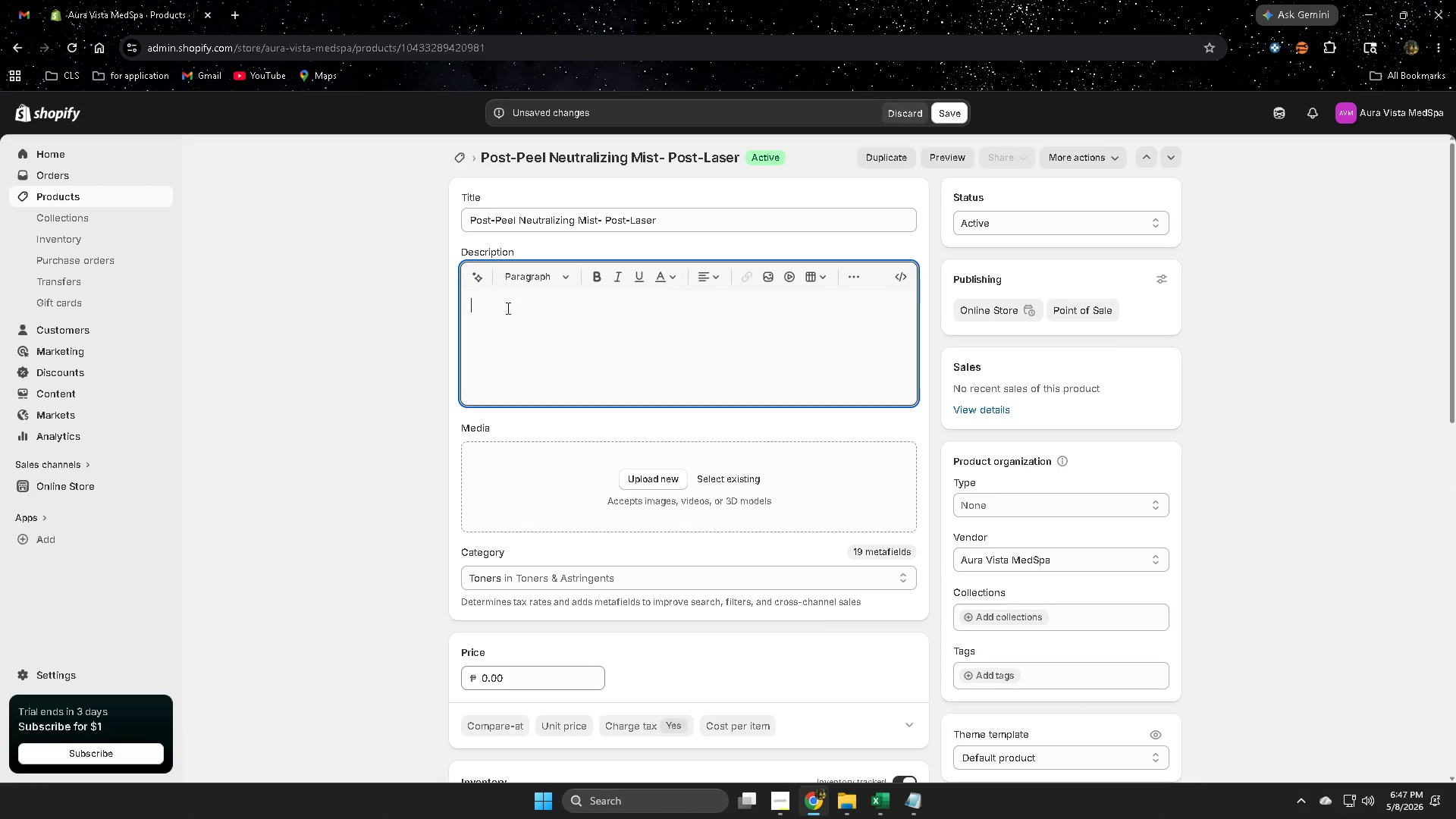 
key(Control+V)
 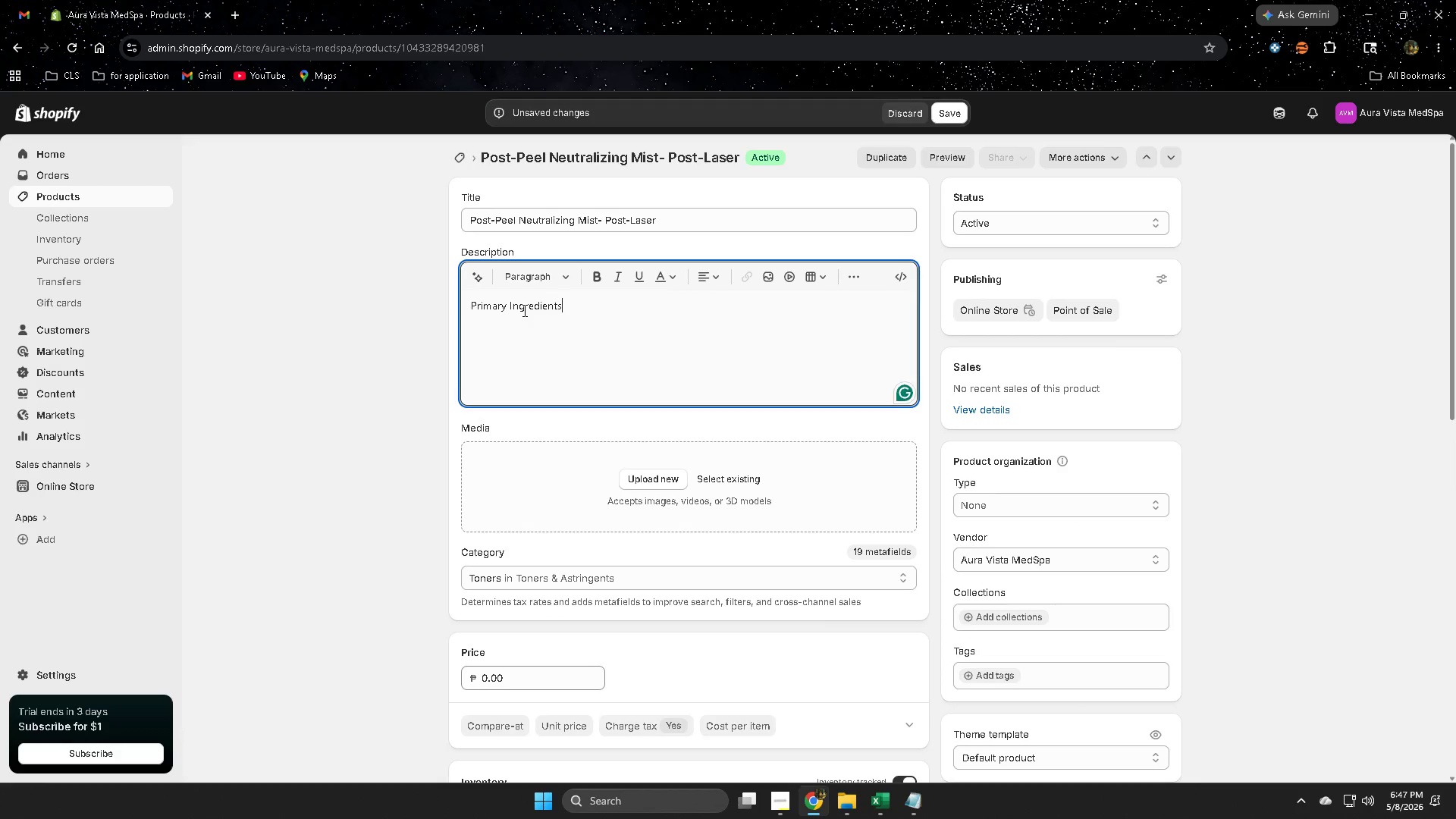 
key(Shift+Semicolon)
 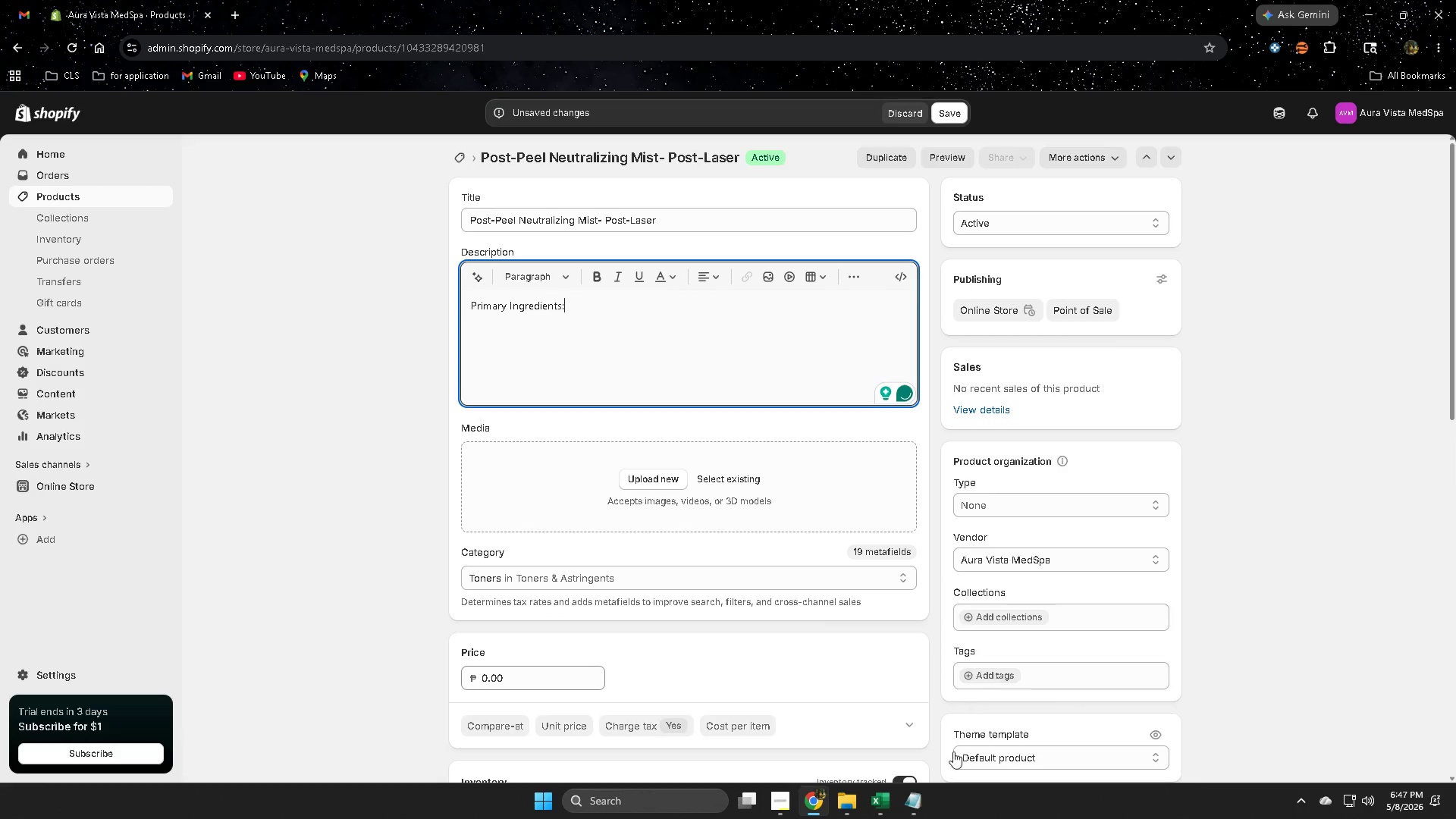 
left_click([880, 807])
 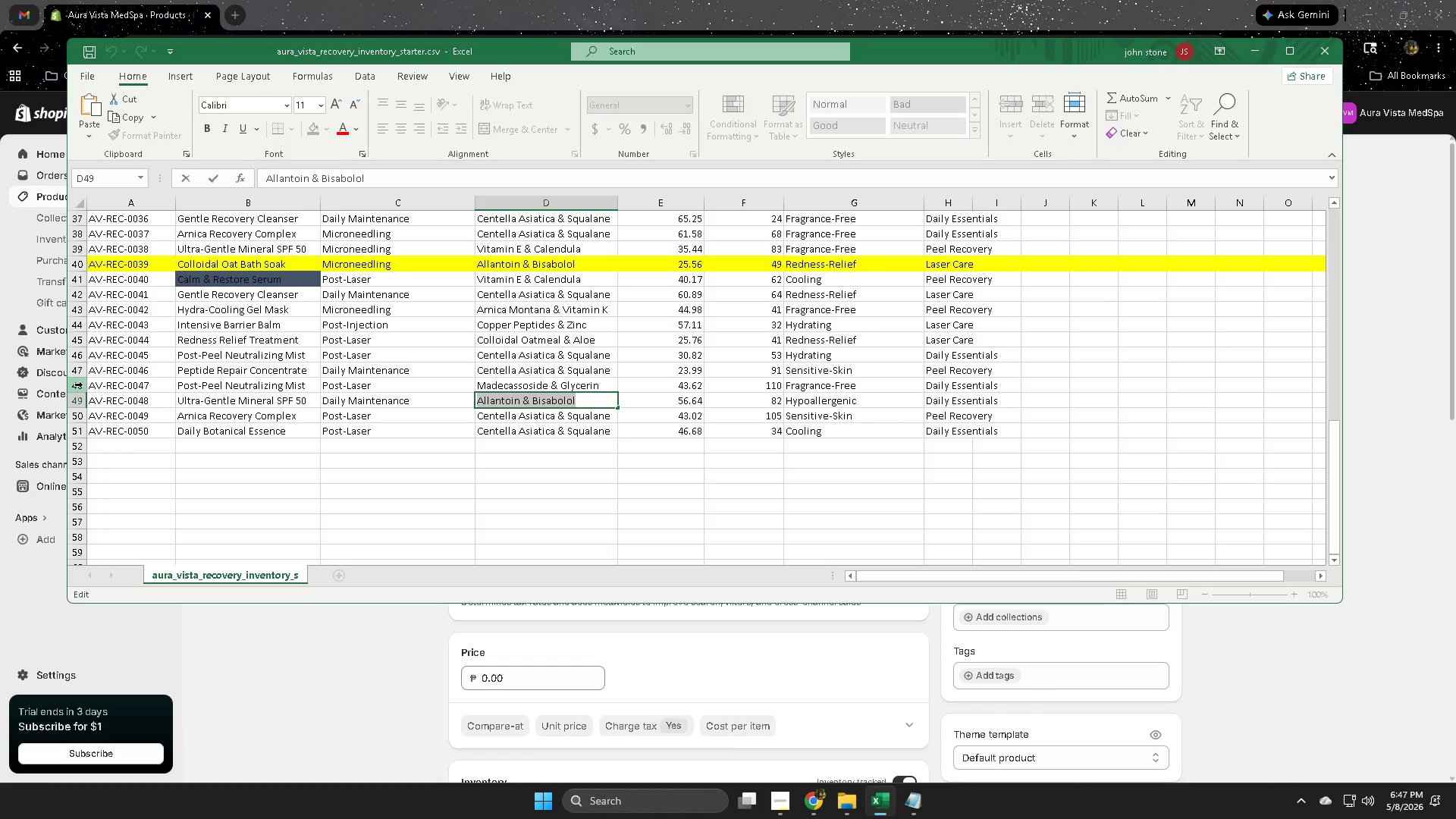 
left_click([74, 384])
 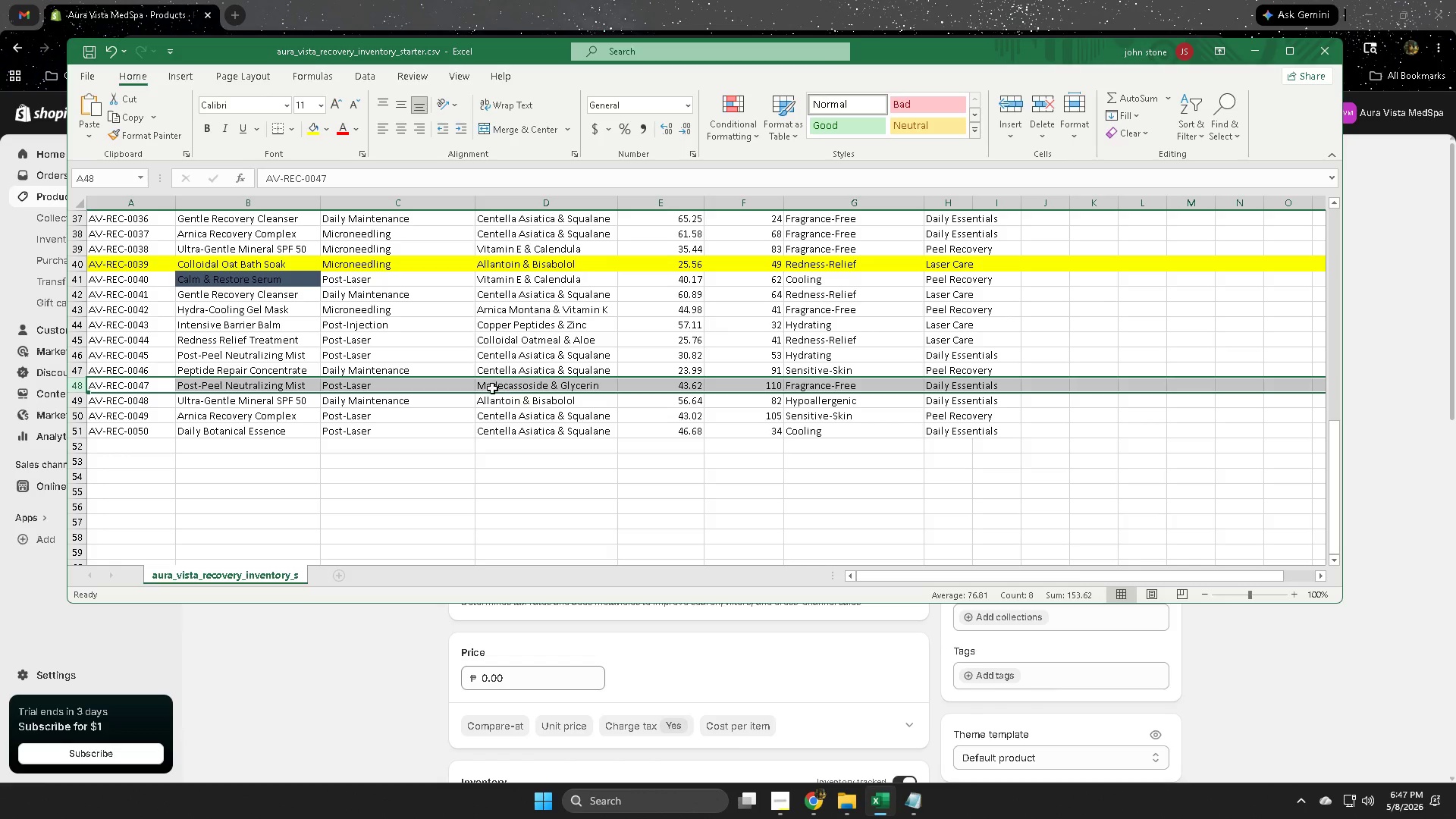 
double_click([492, 388])
 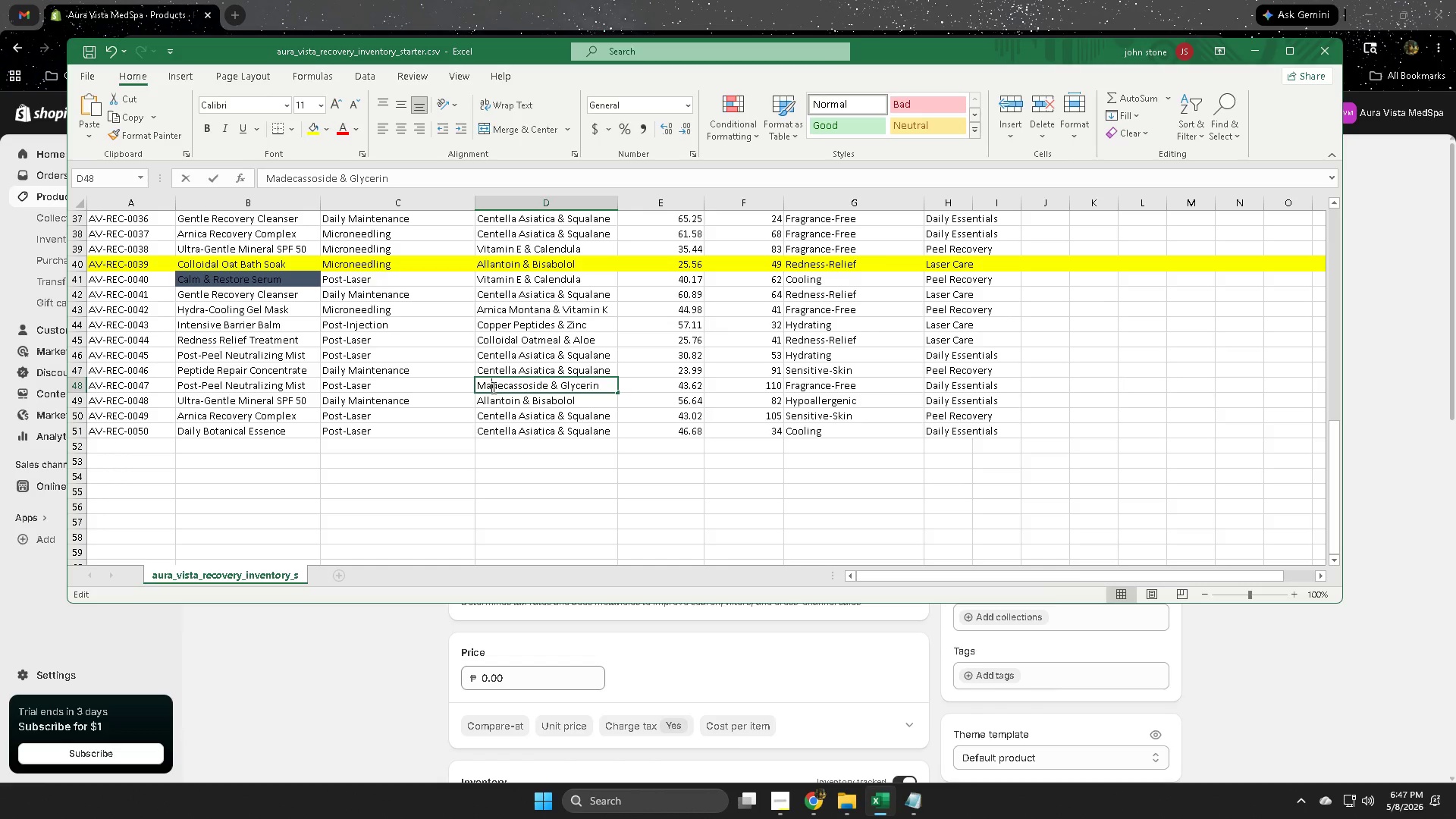 
triple_click([492, 388])
 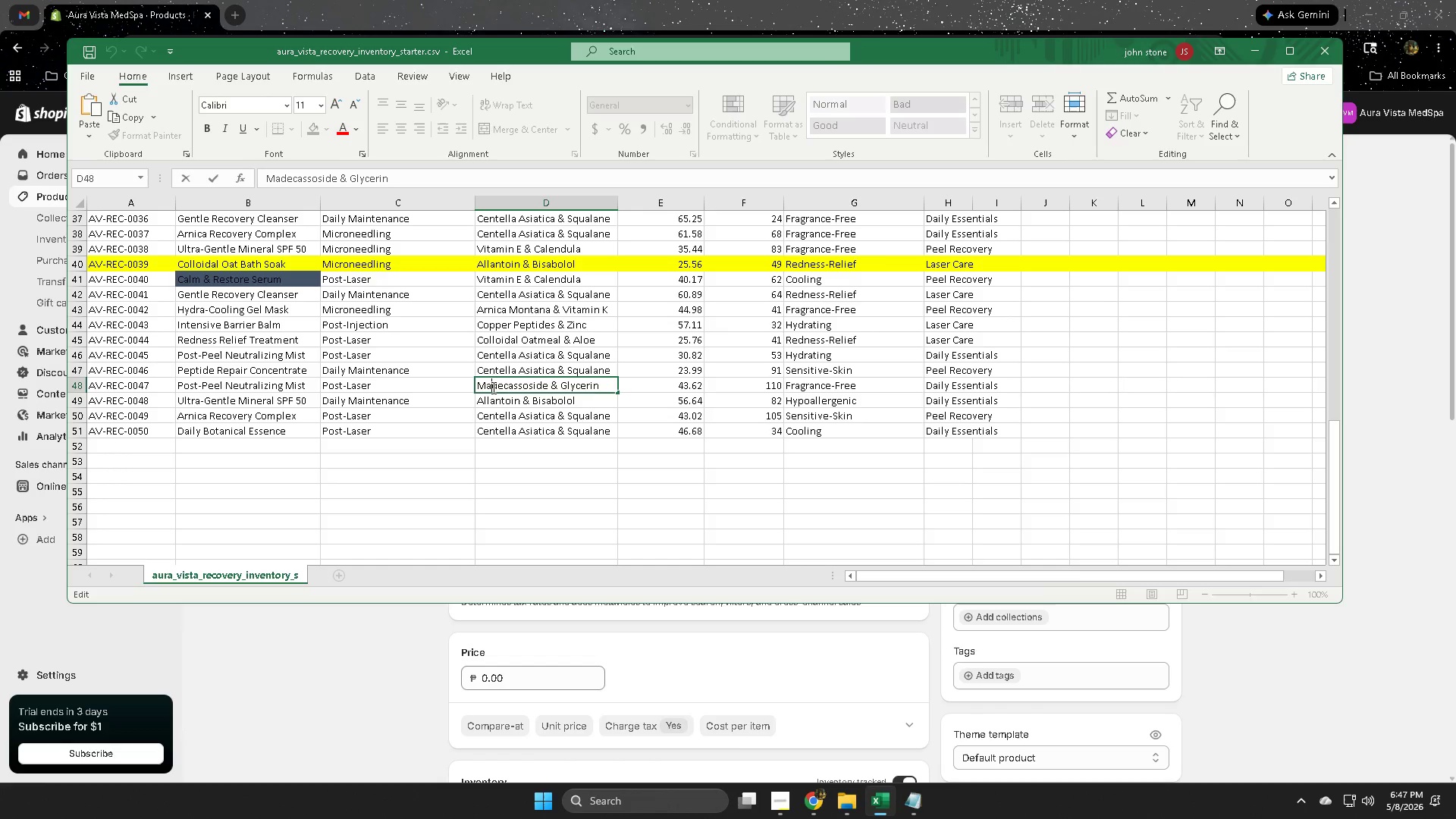 
triple_click([492, 388])
 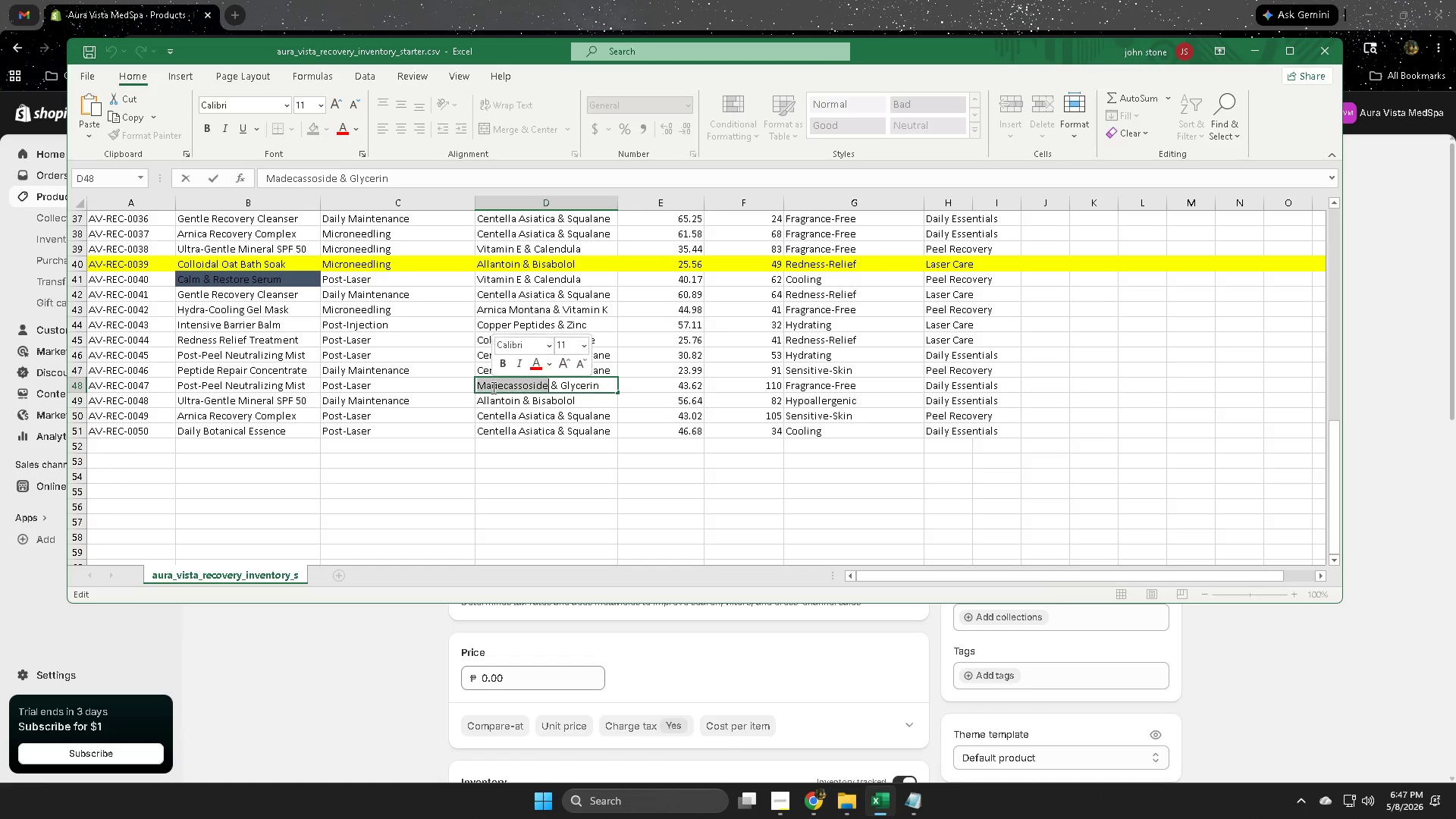 
triple_click([492, 388])
 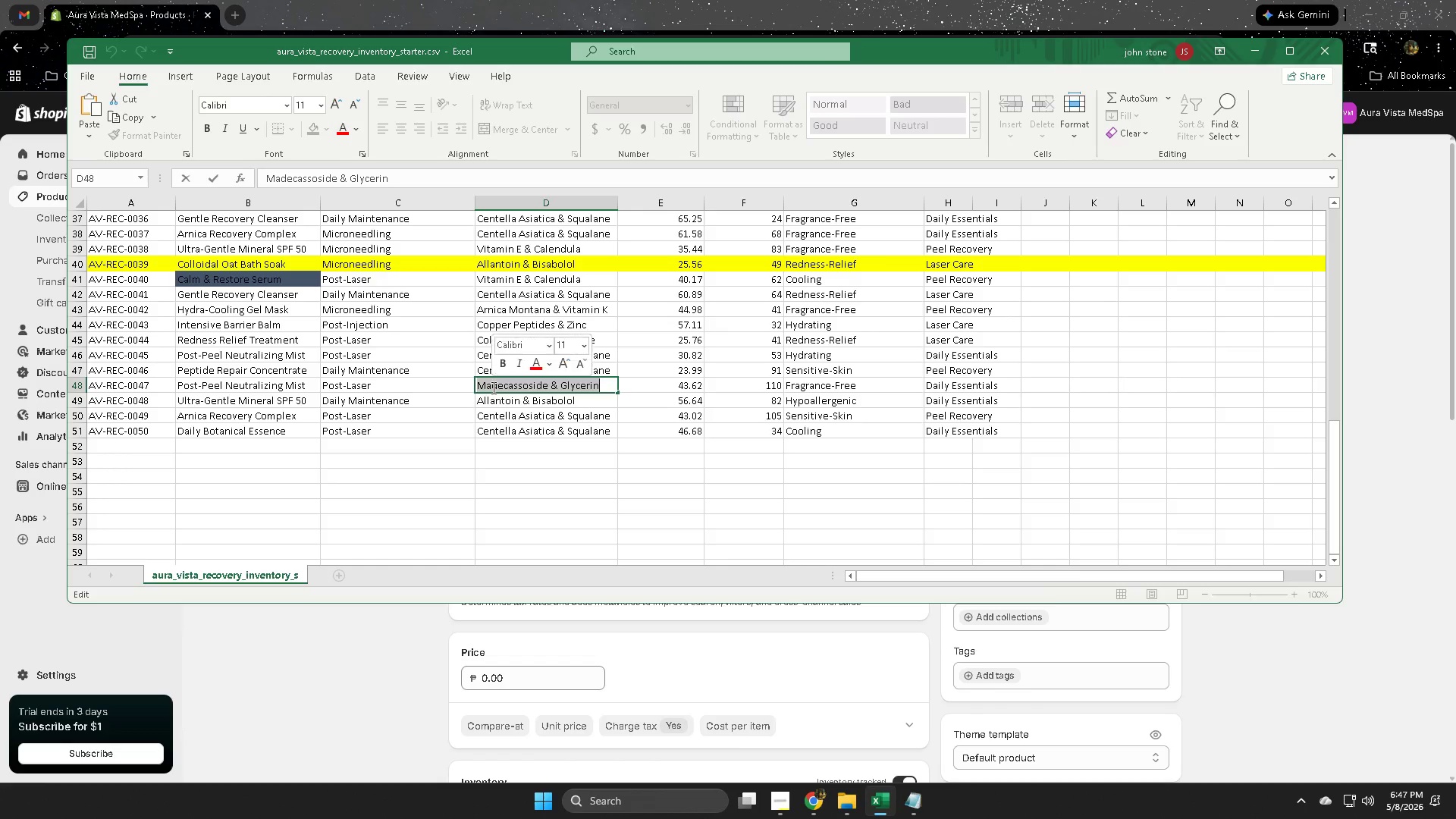 
key(Control+ControlLeft)
 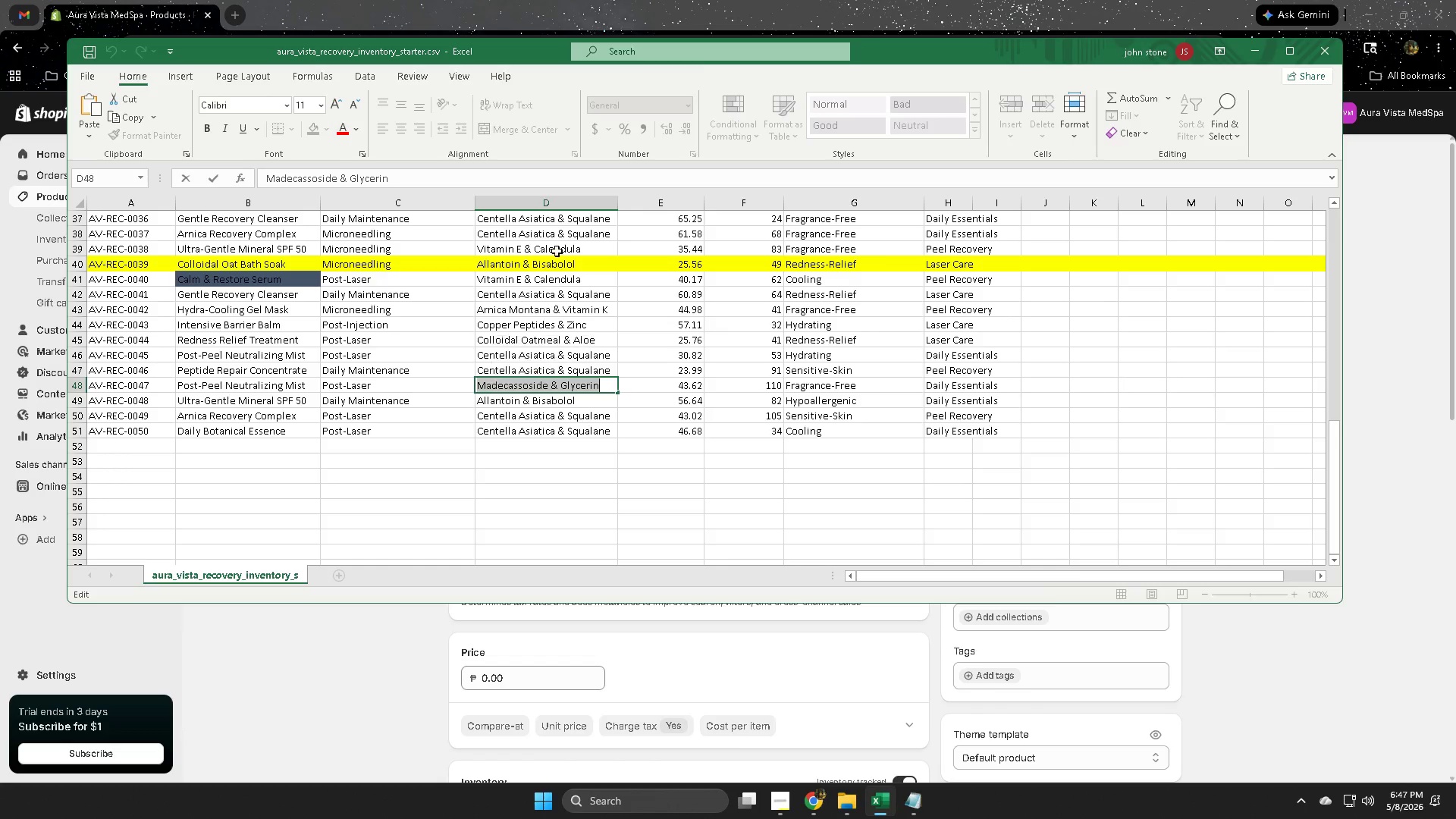 
key(Control+C)
 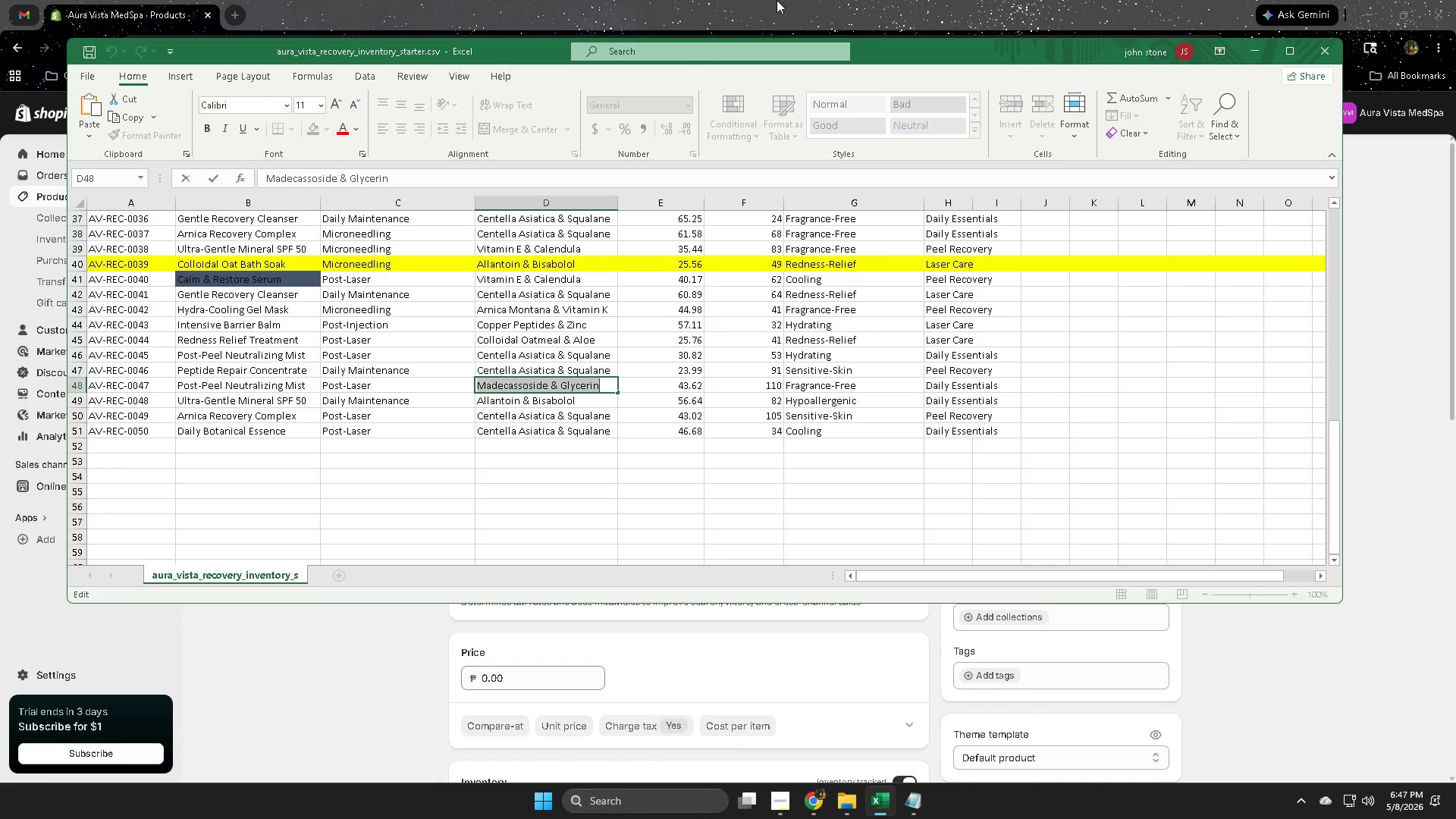 
left_click([782, 0])
 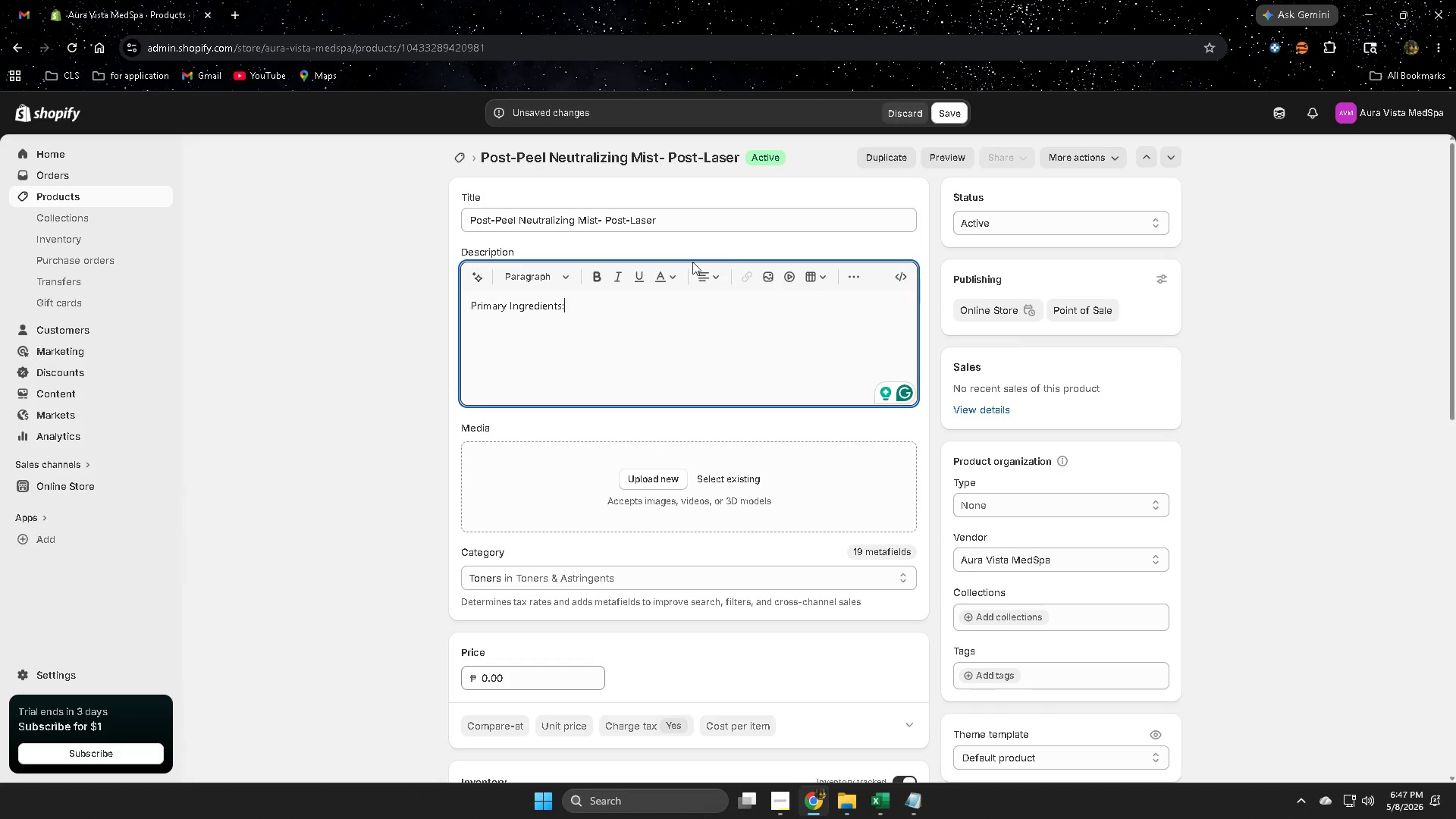 
key(Space)
 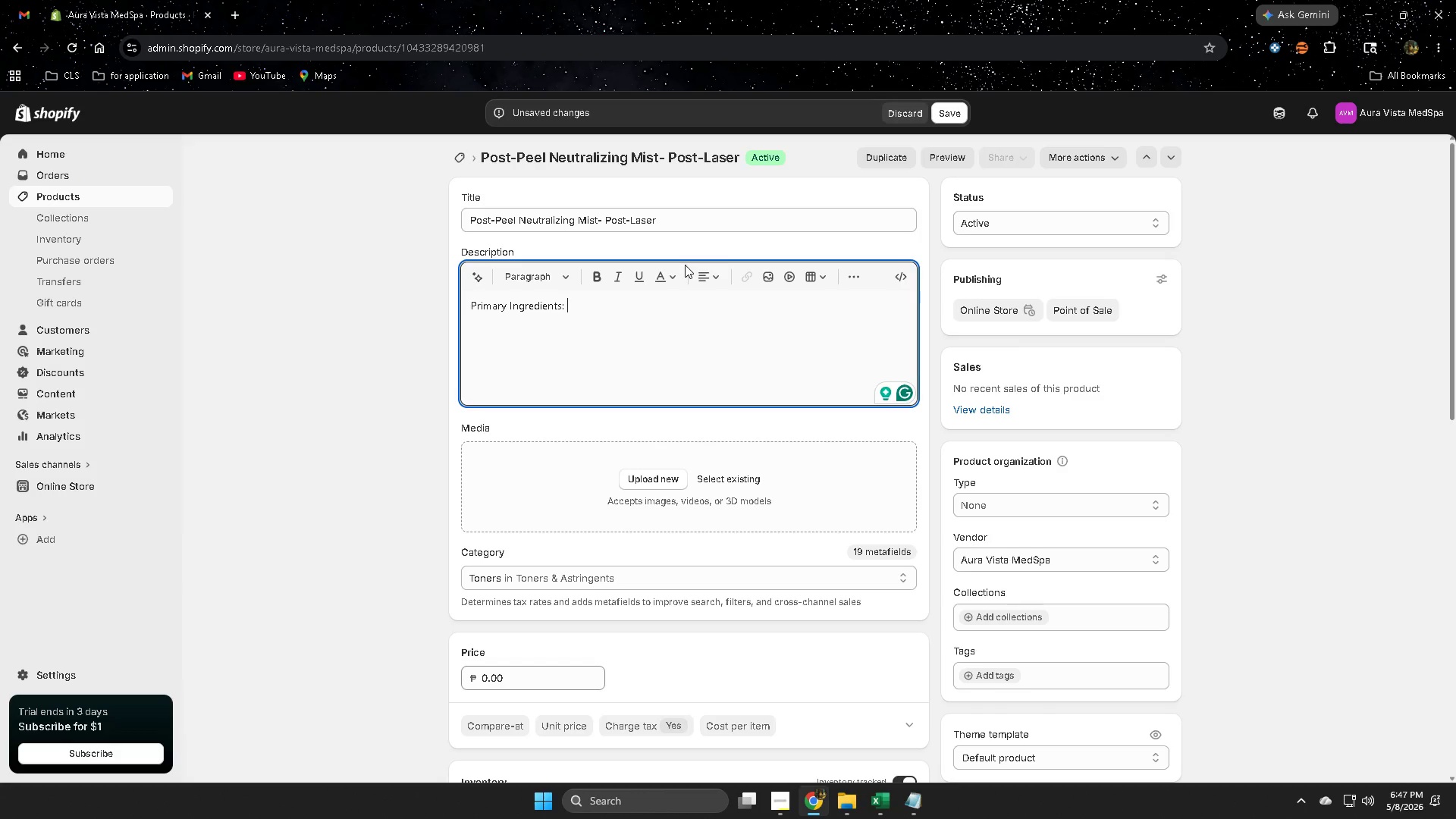 
key(Control+ControlLeft)
 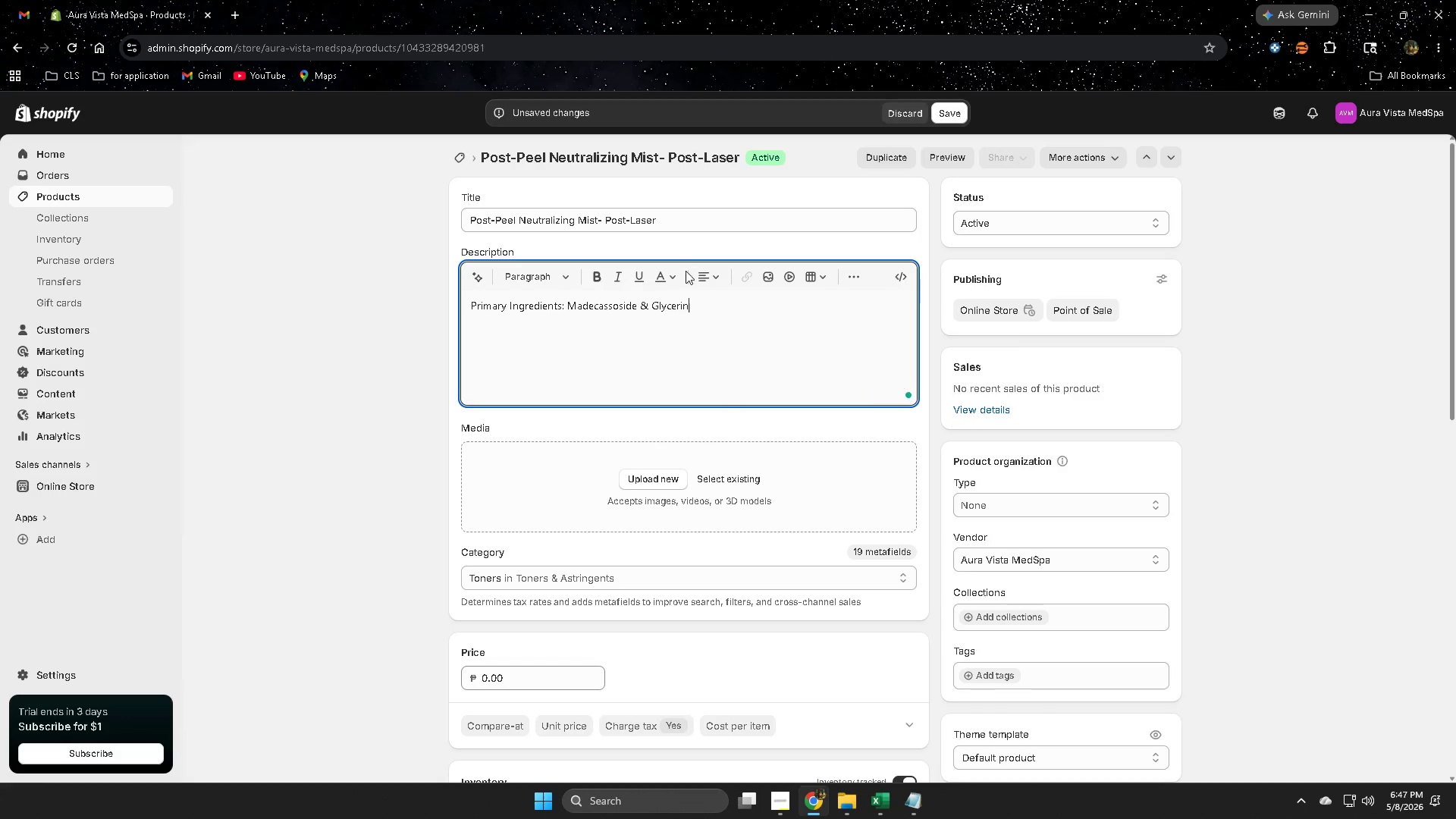 
key(Control+V)
 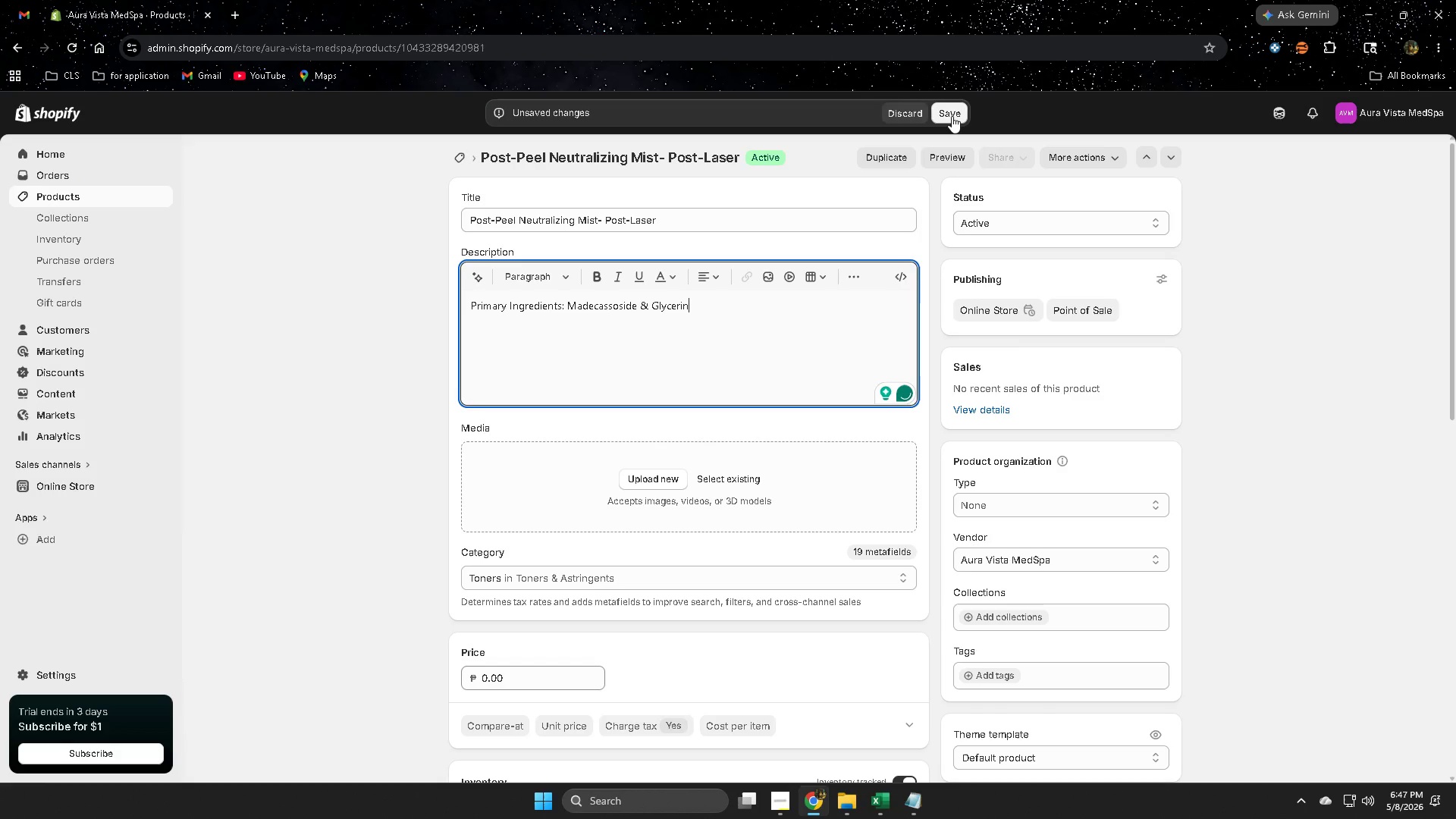 
left_click([952, 116])
 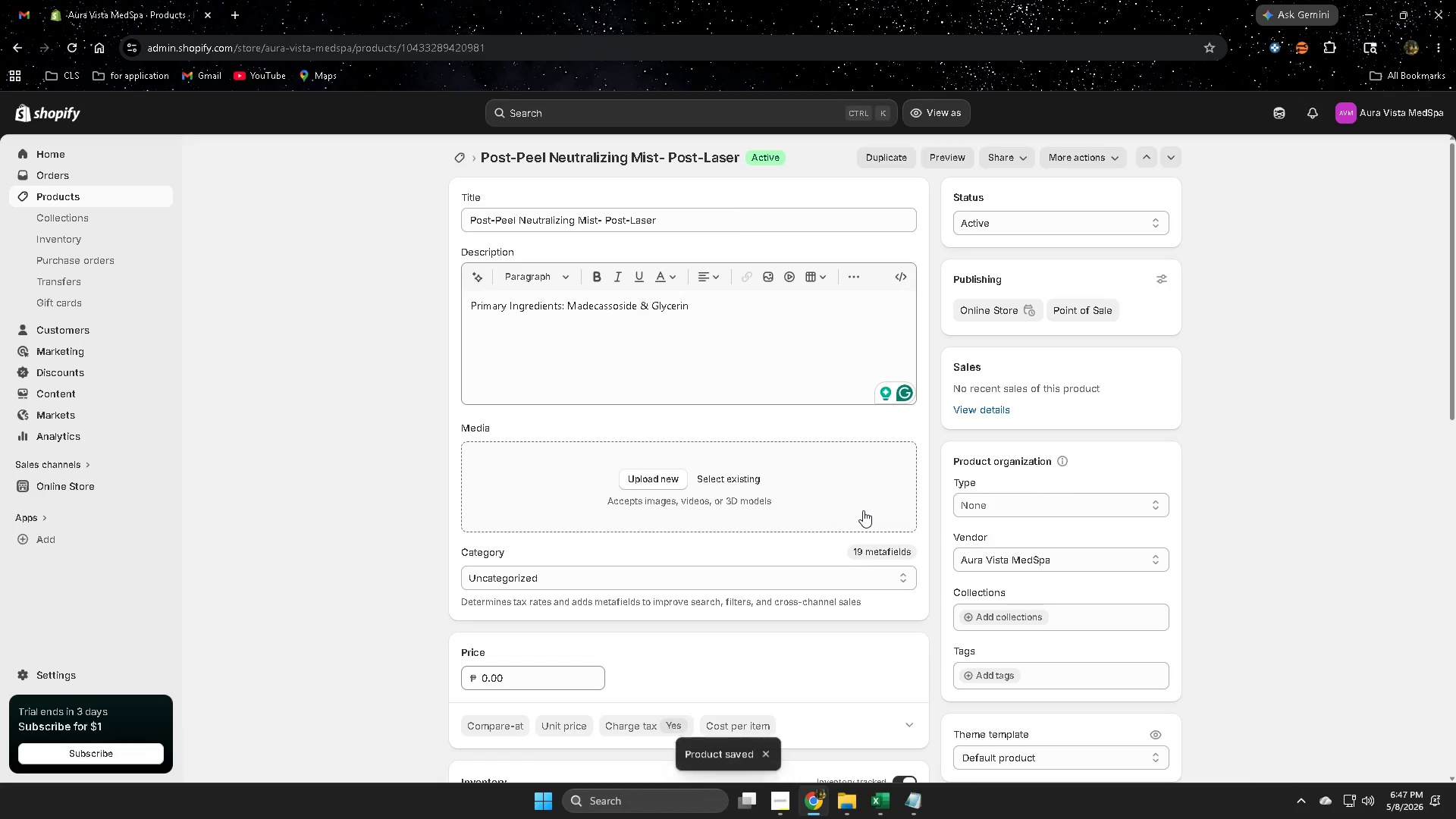 
scroll: coordinate [1143, 553], scroll_direction: down, amount: 6.0
 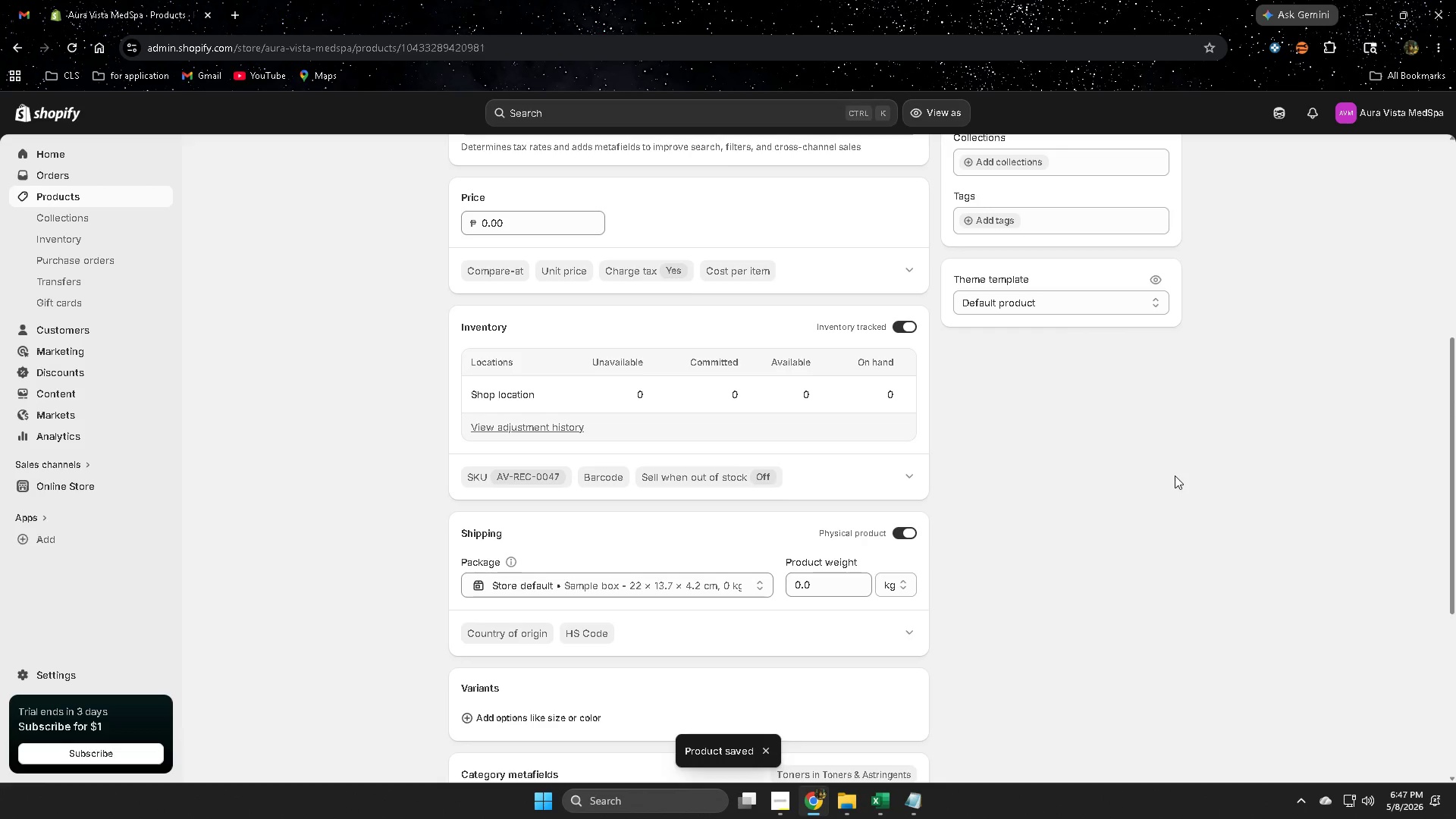 
scroll: coordinate [769, 642], scroll_direction: up, amount: 8.0
 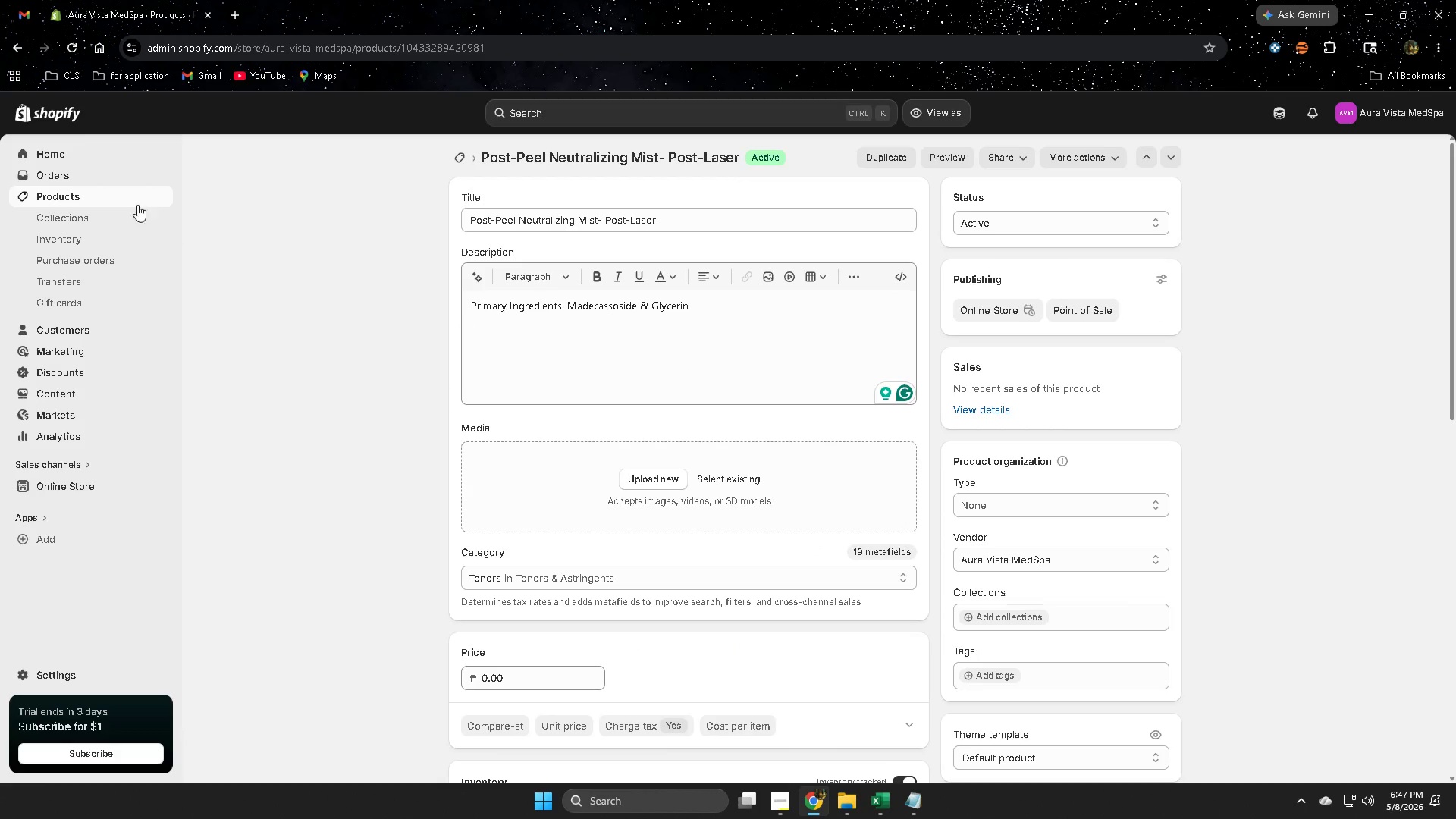 
left_click([114, 197])
 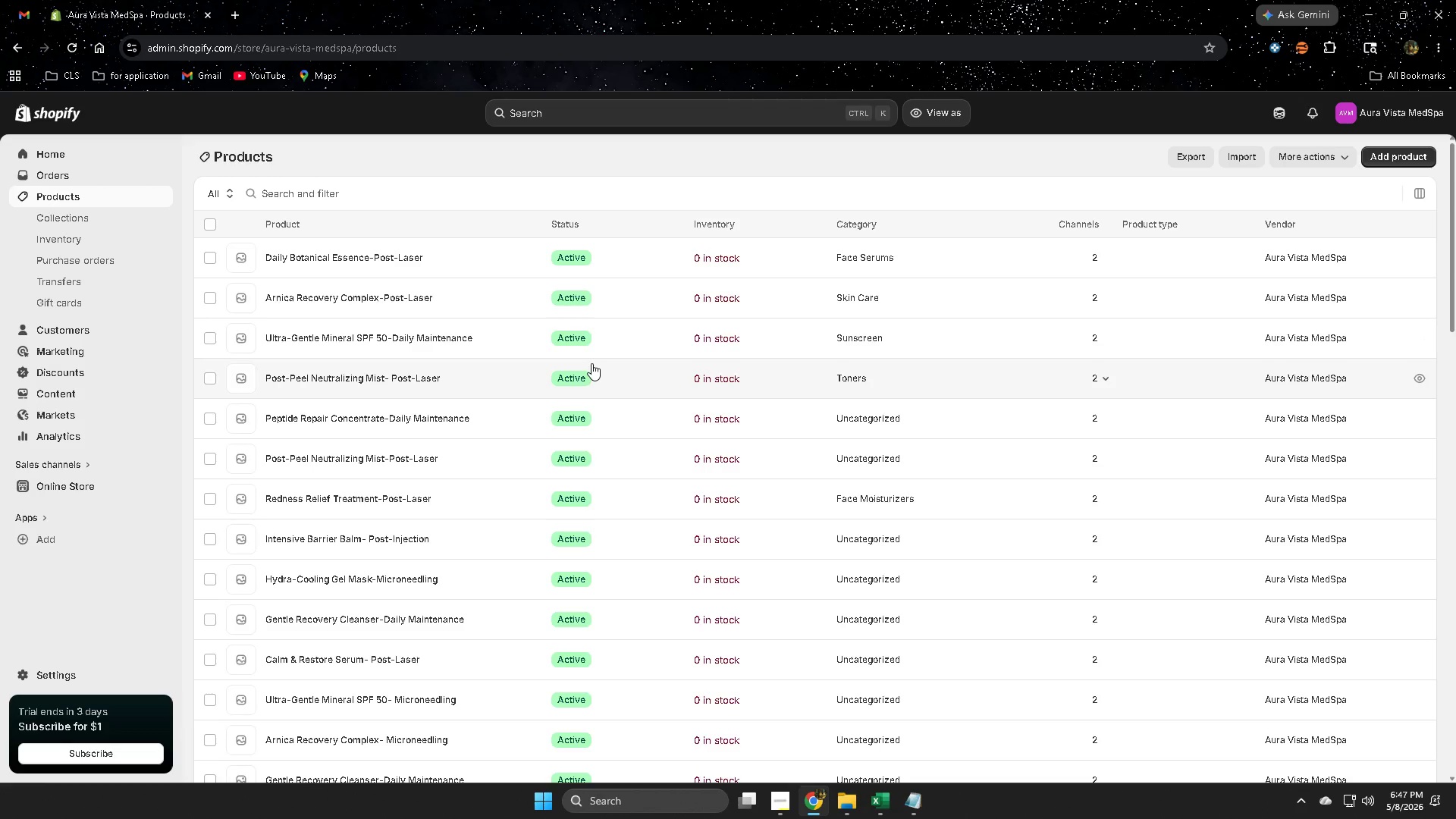 
wait(5.91)
 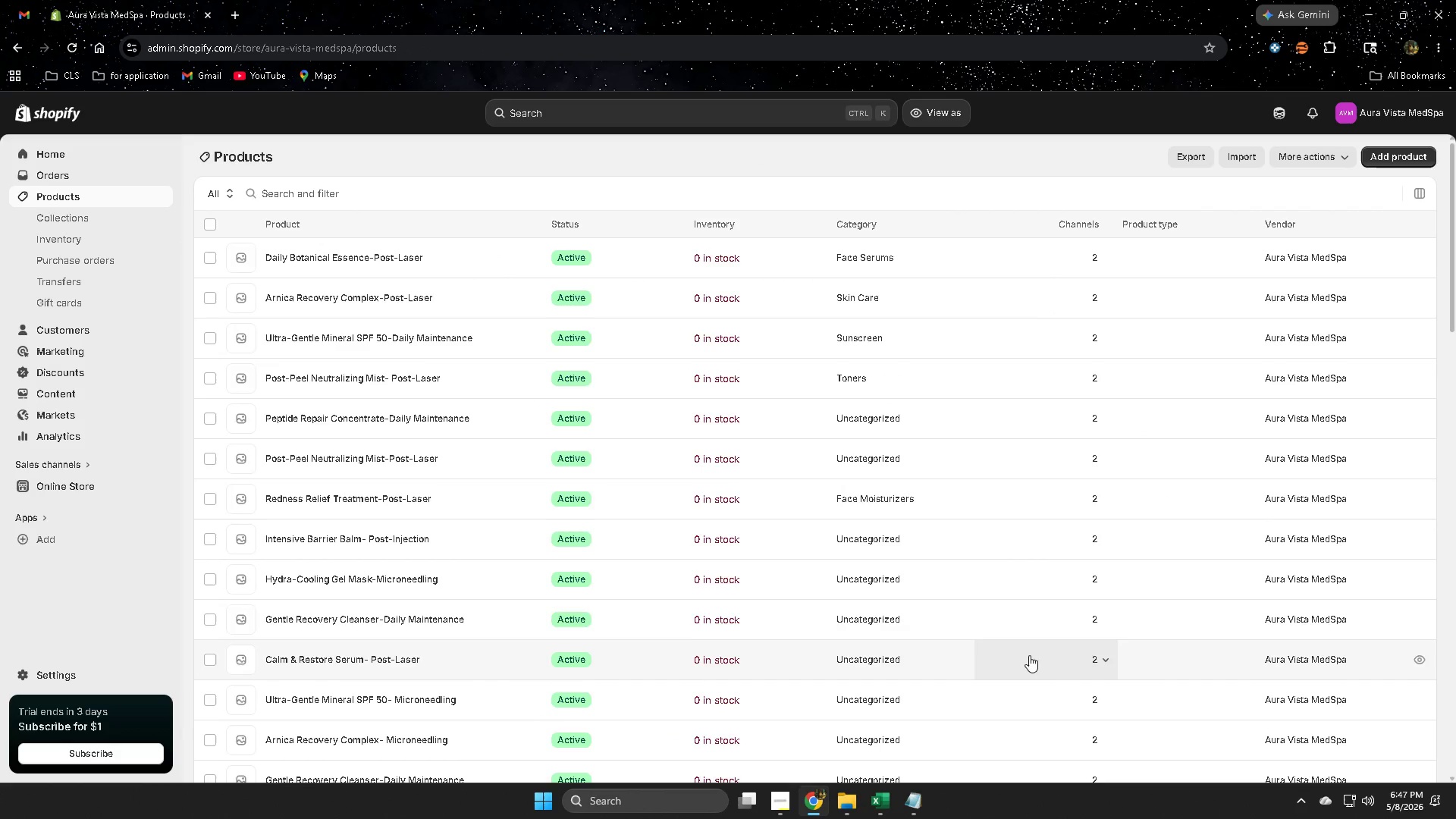 
left_click([499, 421])
 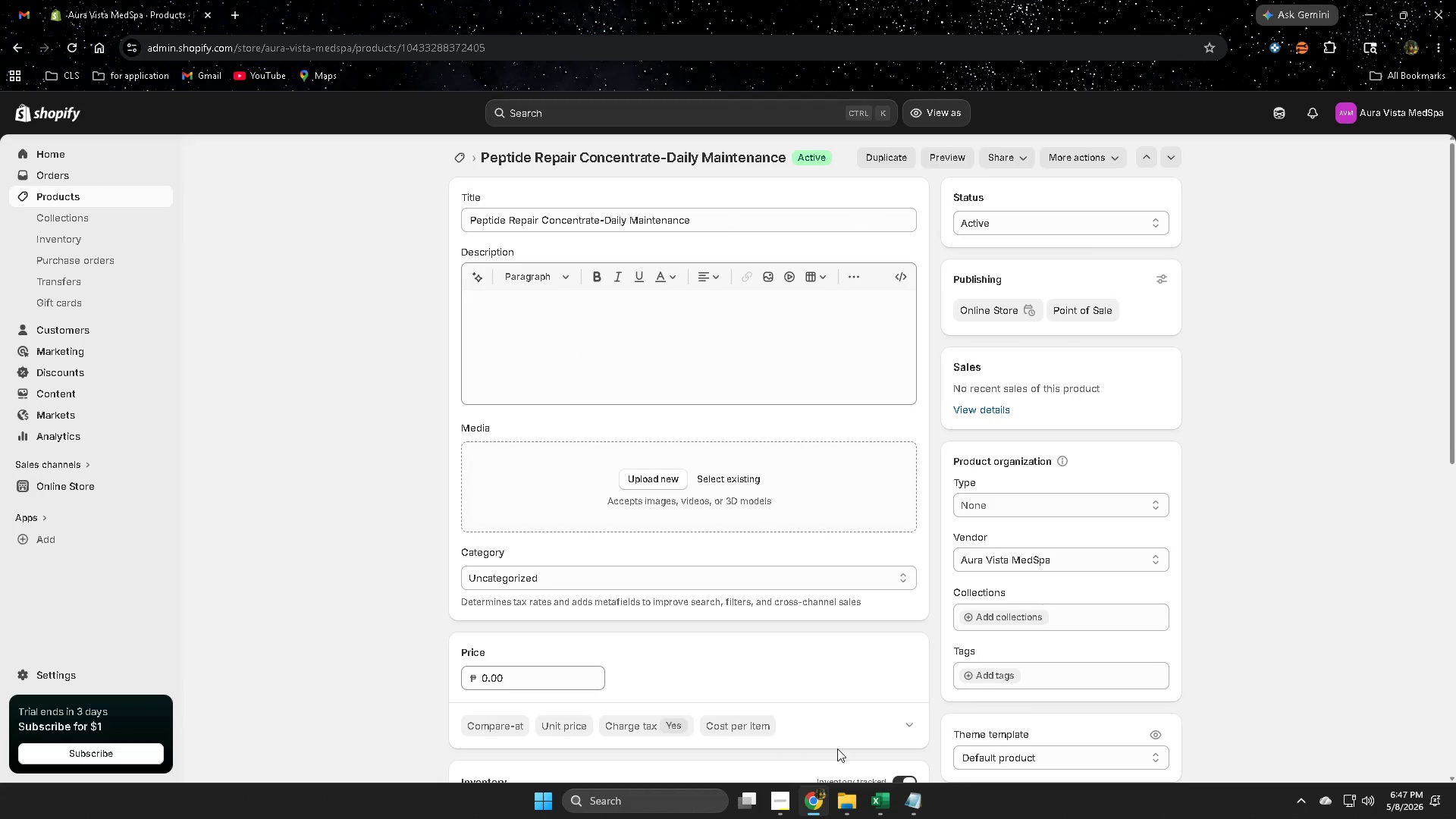 
left_click([922, 809])
 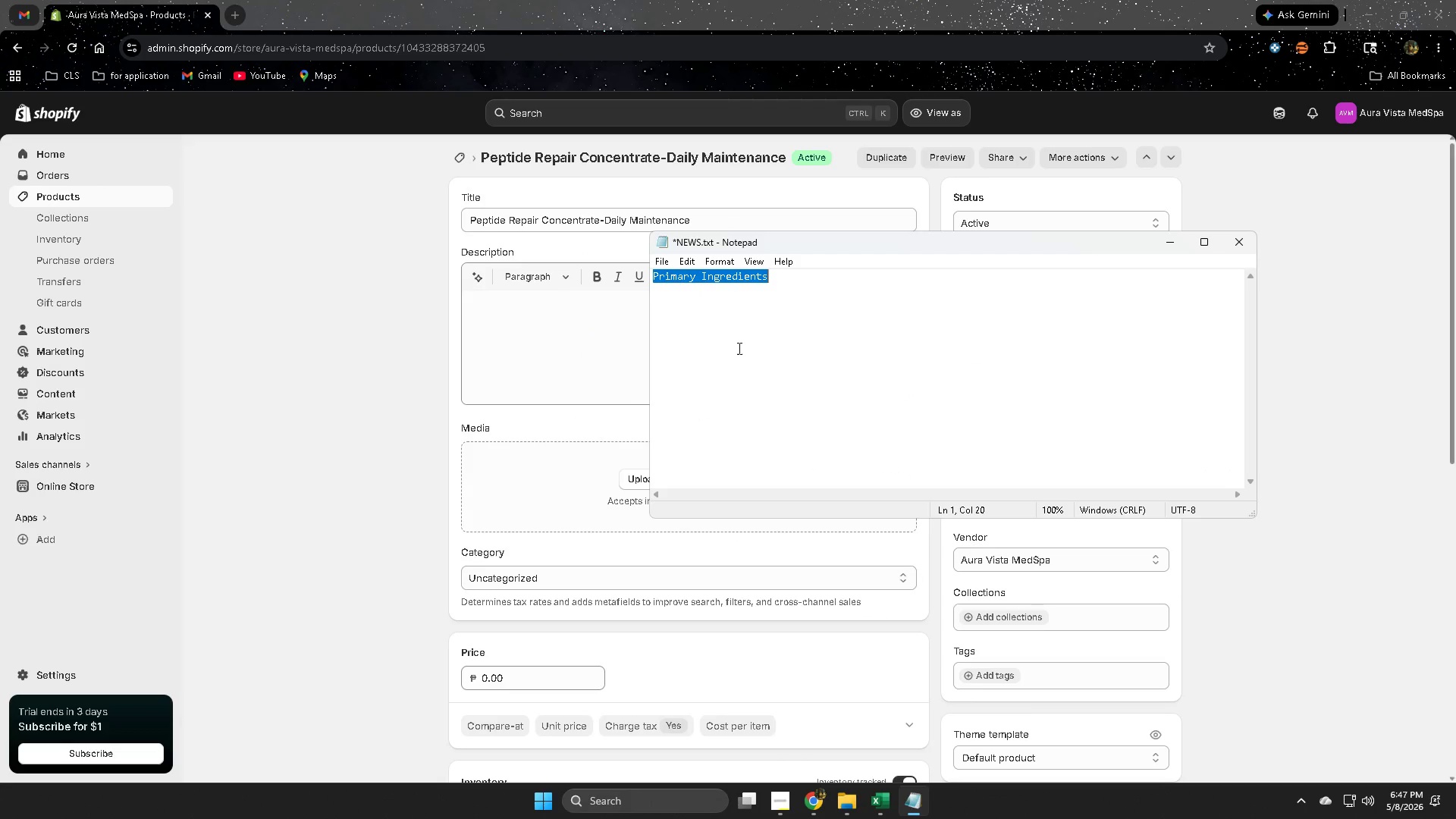 
key(Control+ControlLeft)
 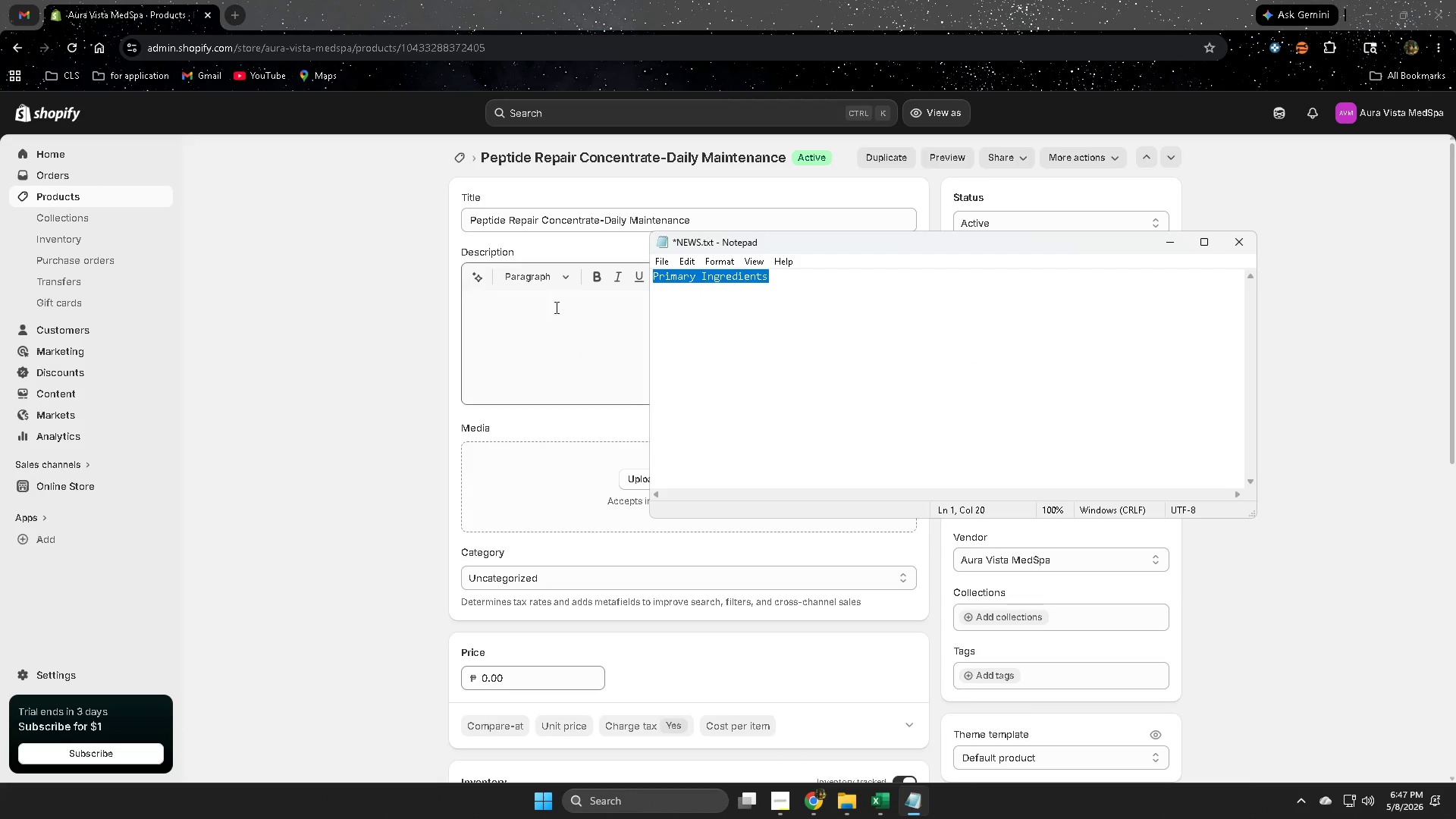 
key(Control+C)
 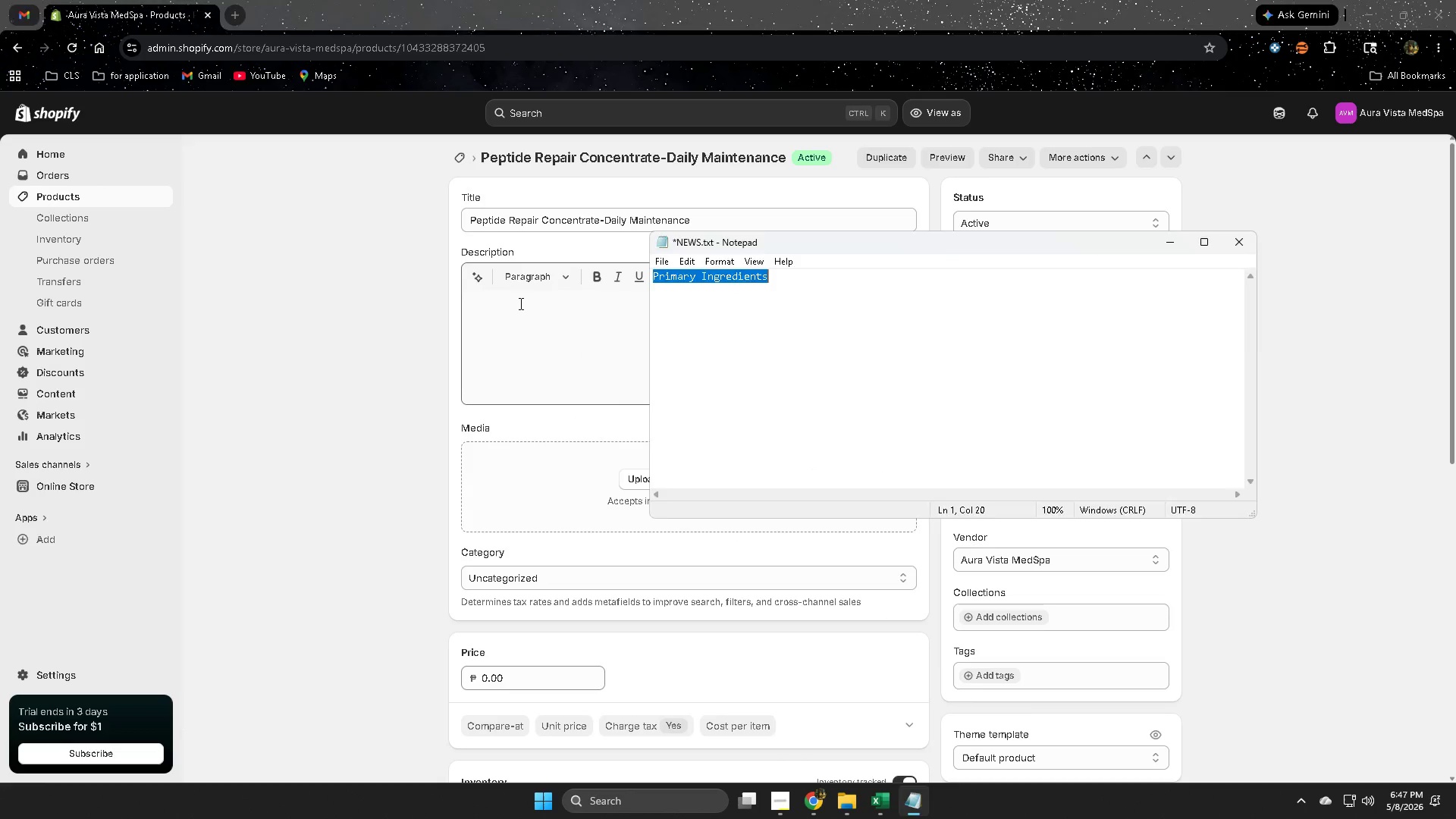 
left_click([519, 303])
 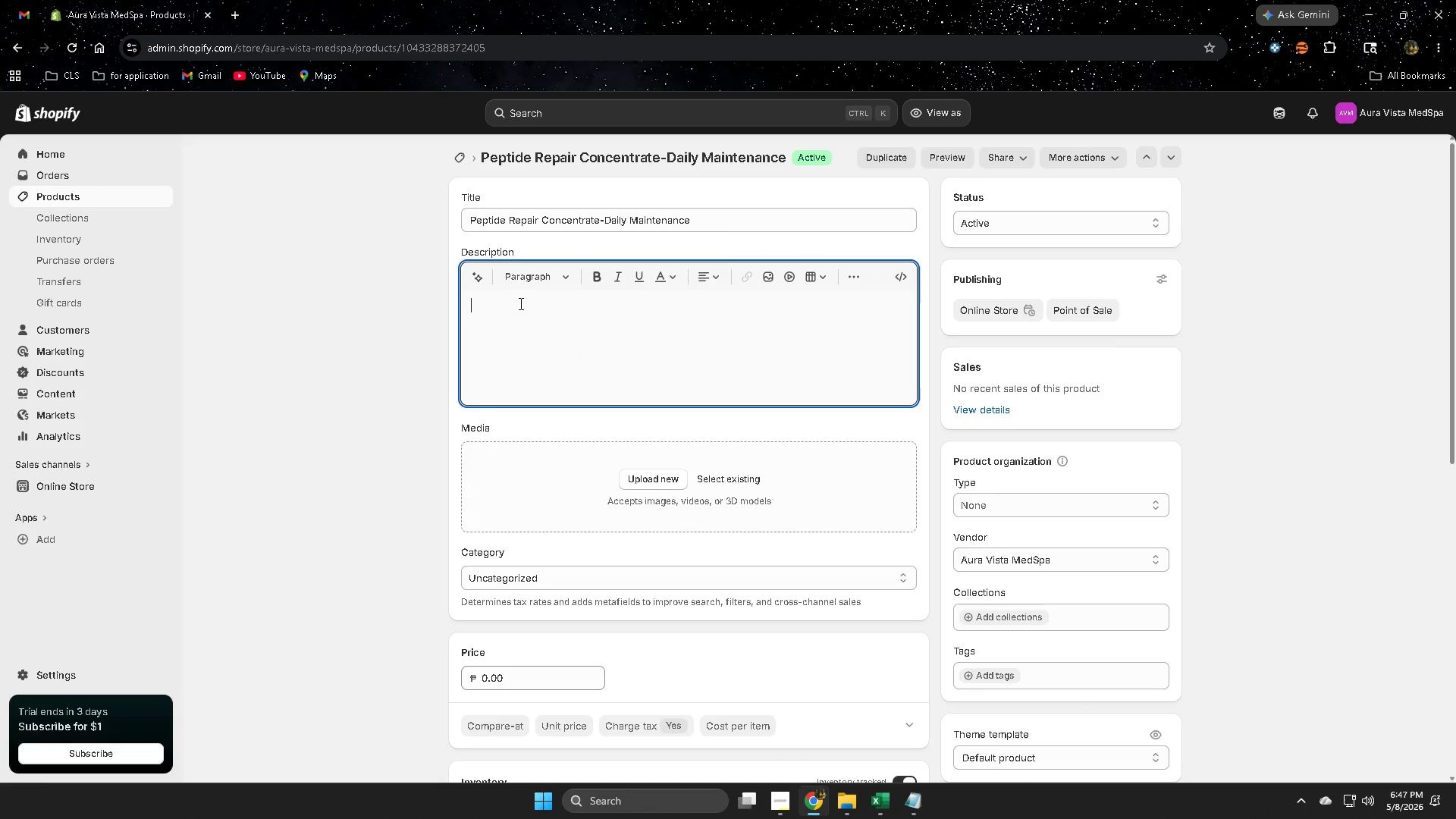 
key(Control+ControlLeft)
 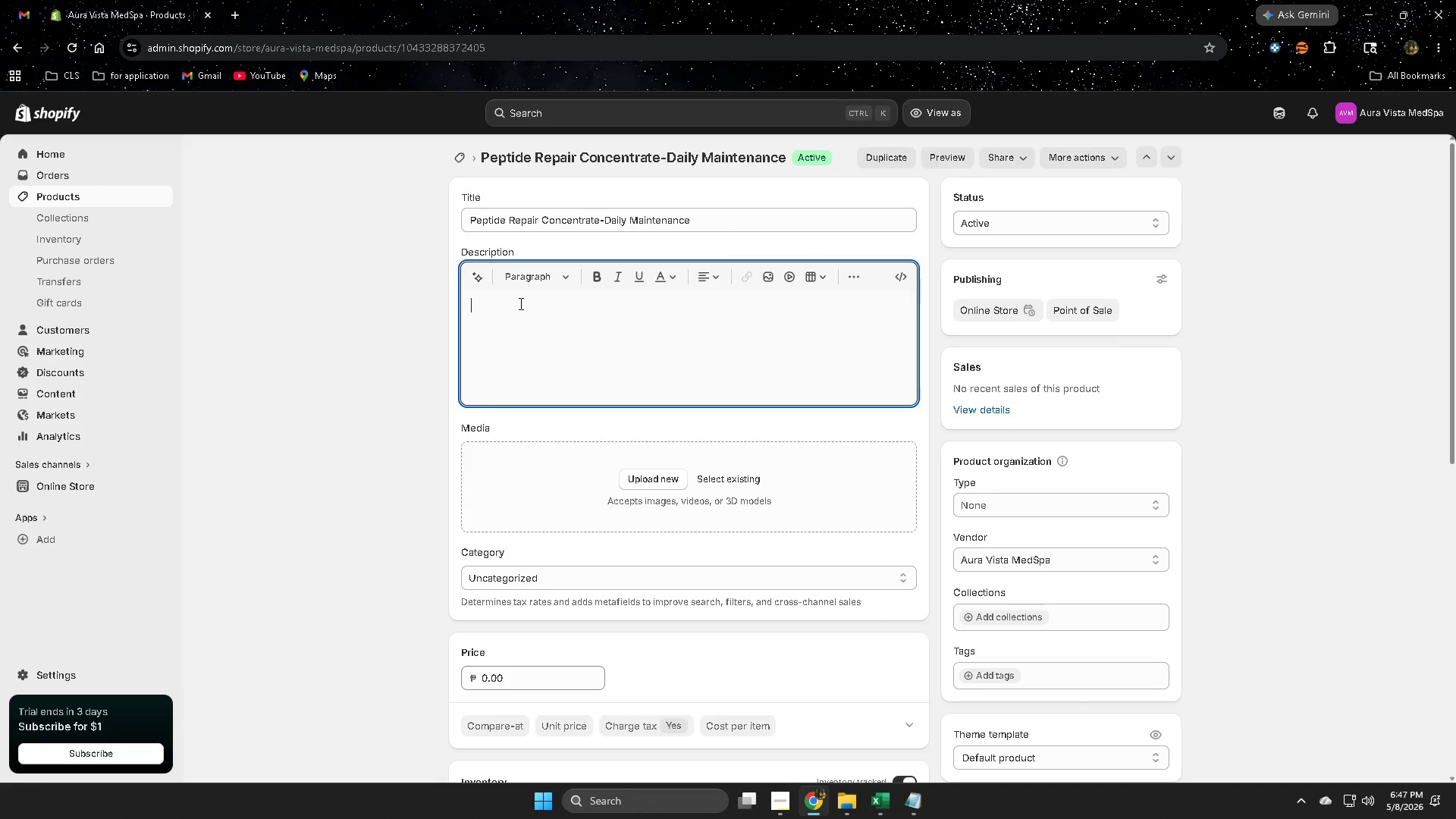 
key(Control+V)
 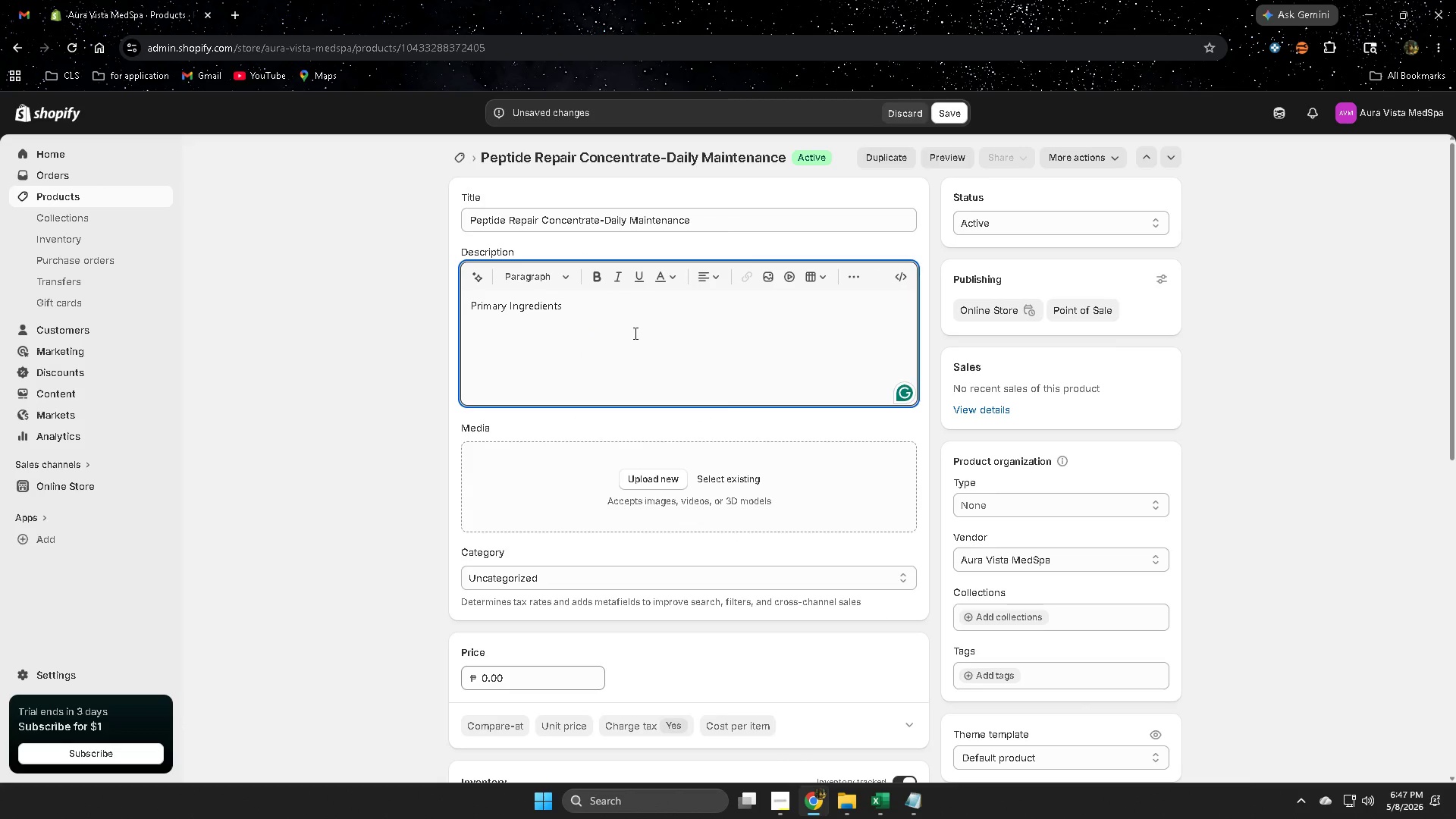 
key(Space)
 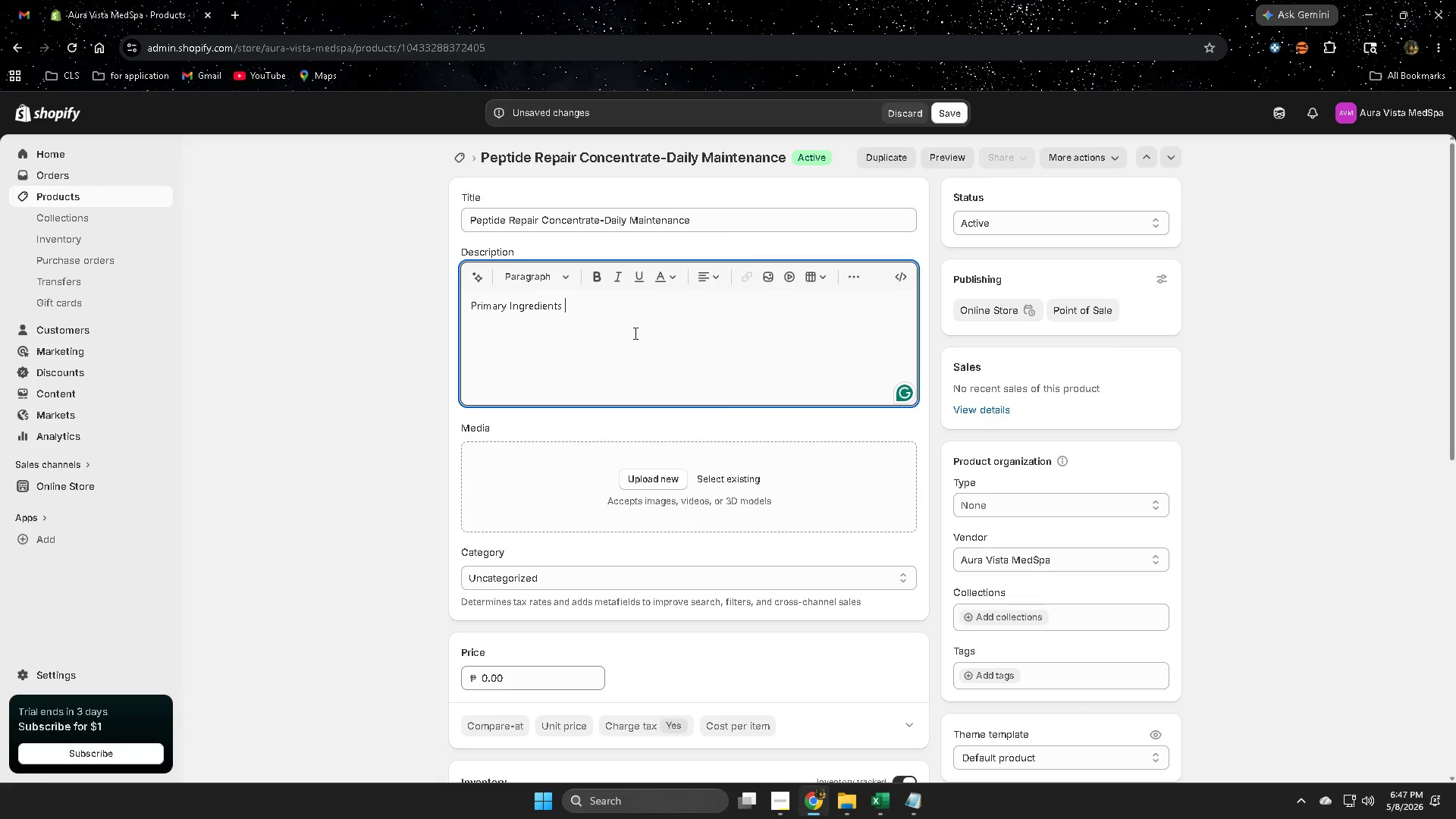 
key(Shift+Semicolon)
 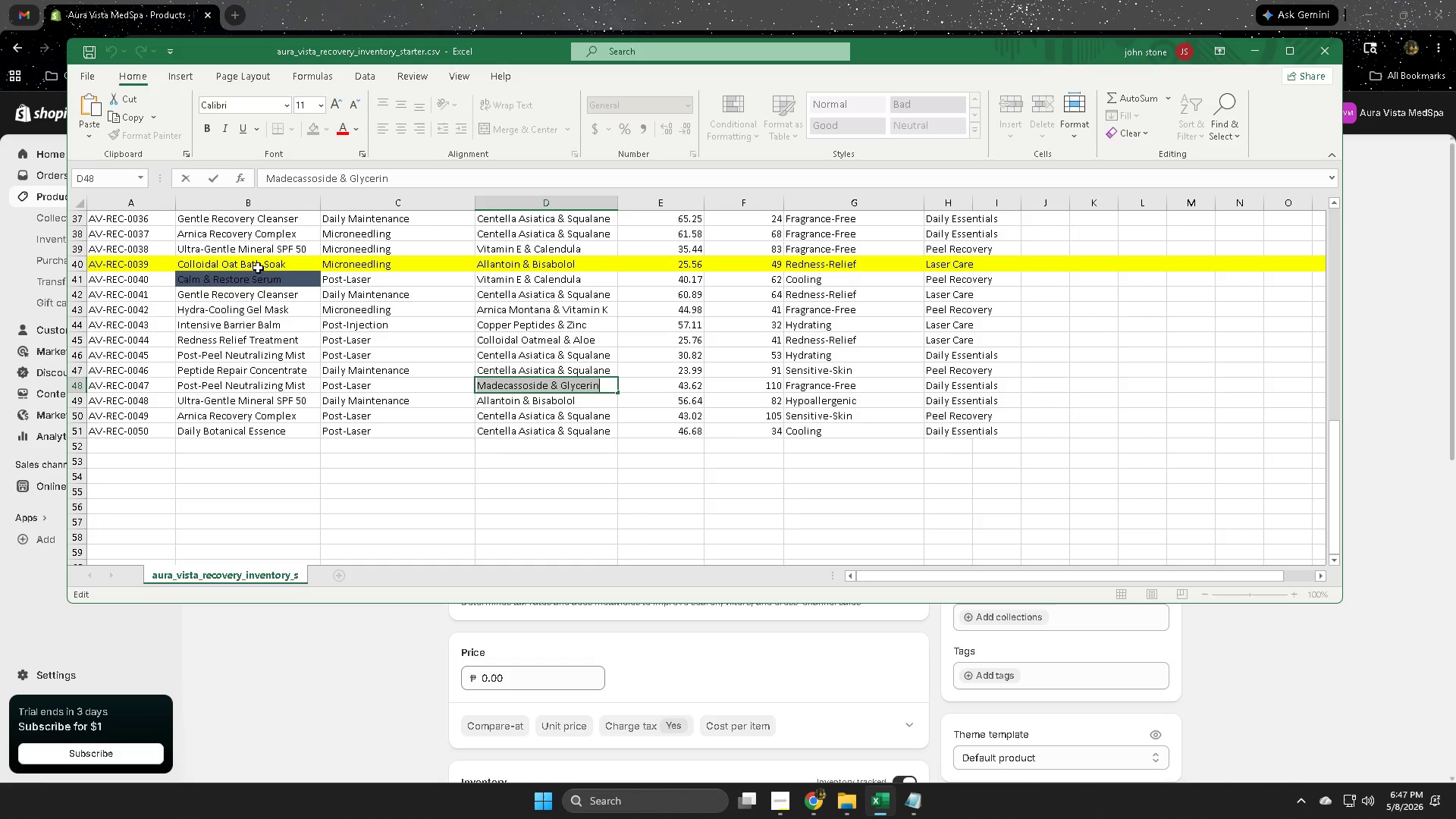 
wait(5.94)
 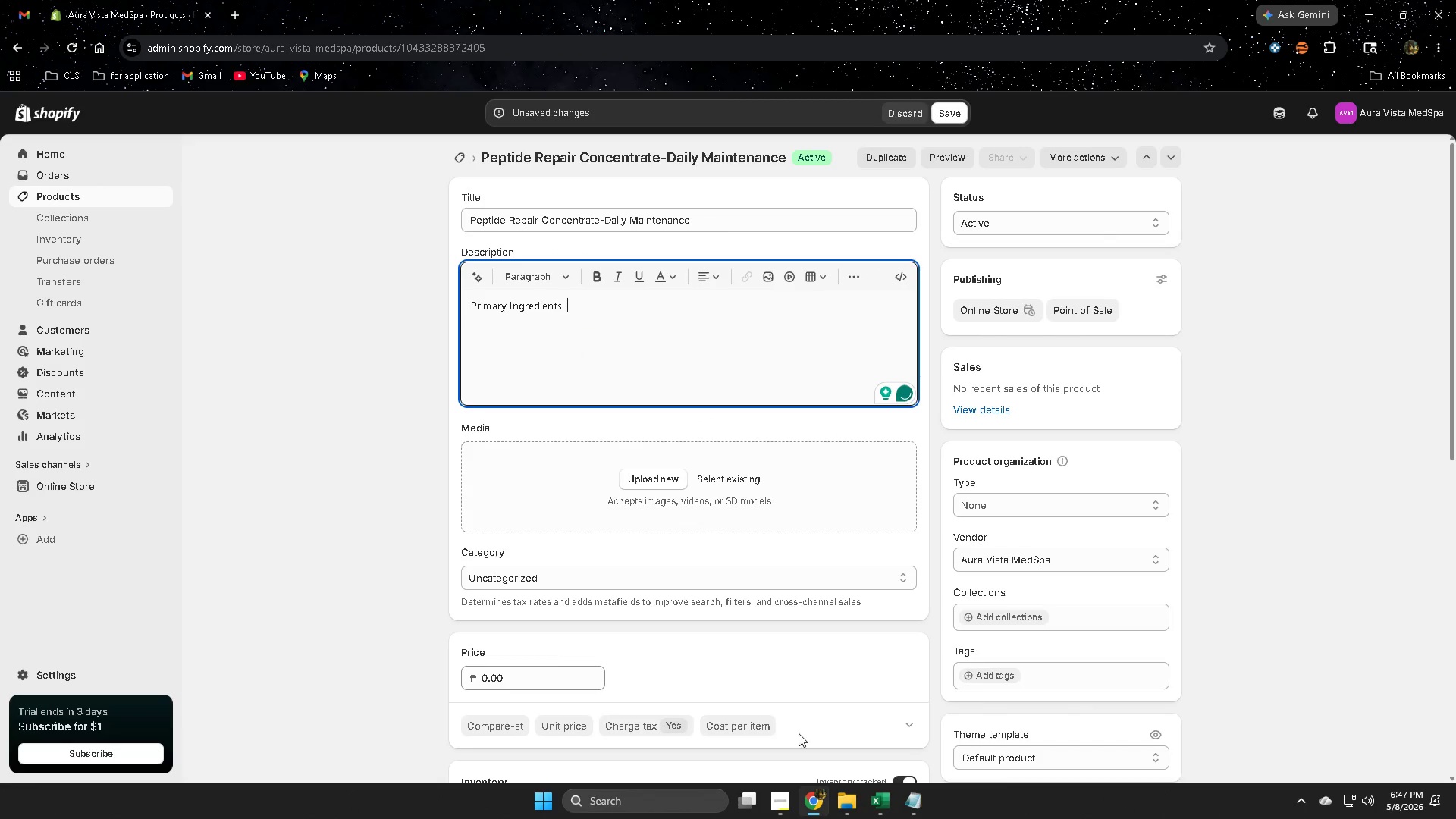 
left_click([79, 372])
 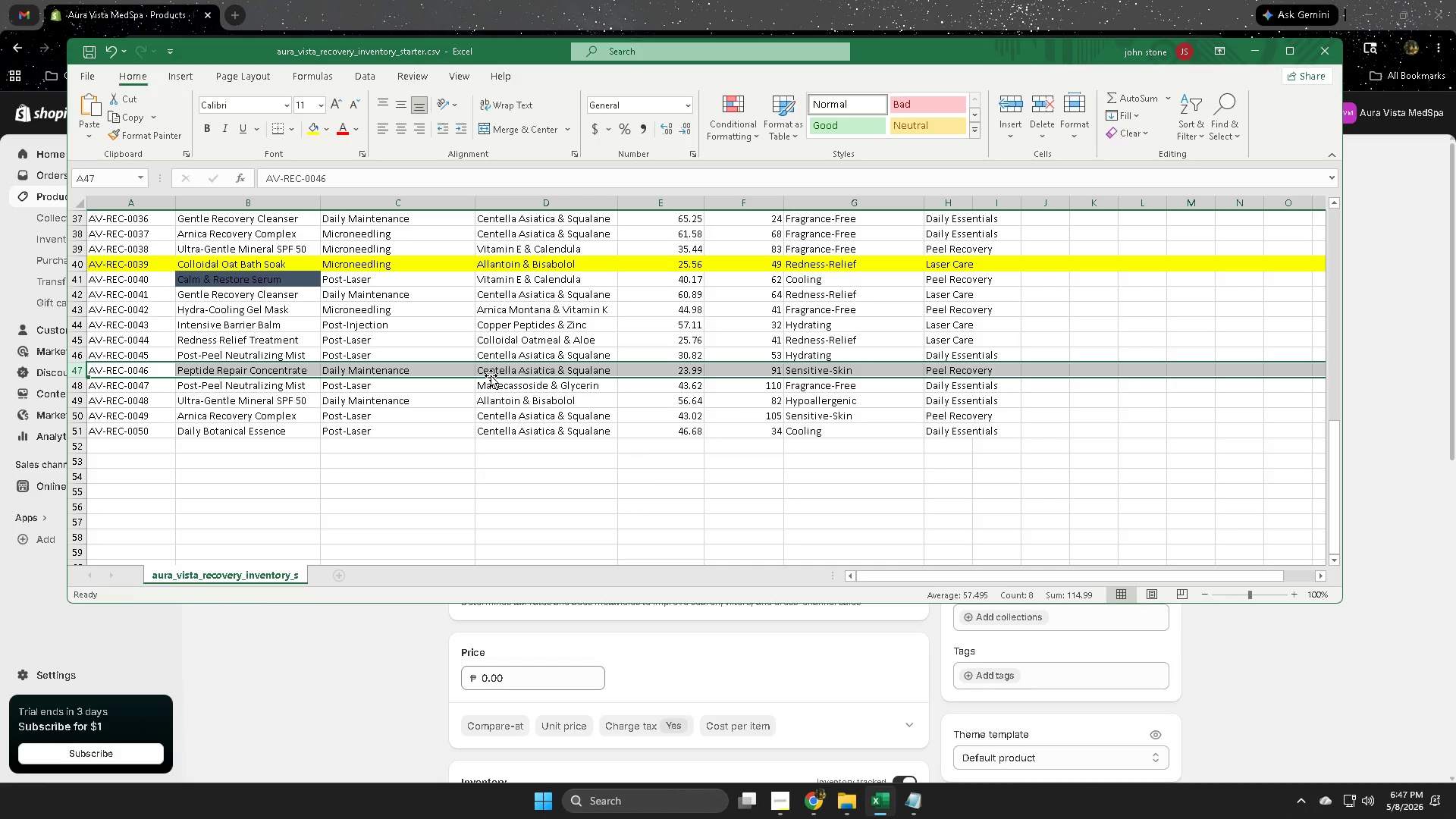 
double_click([491, 375])
 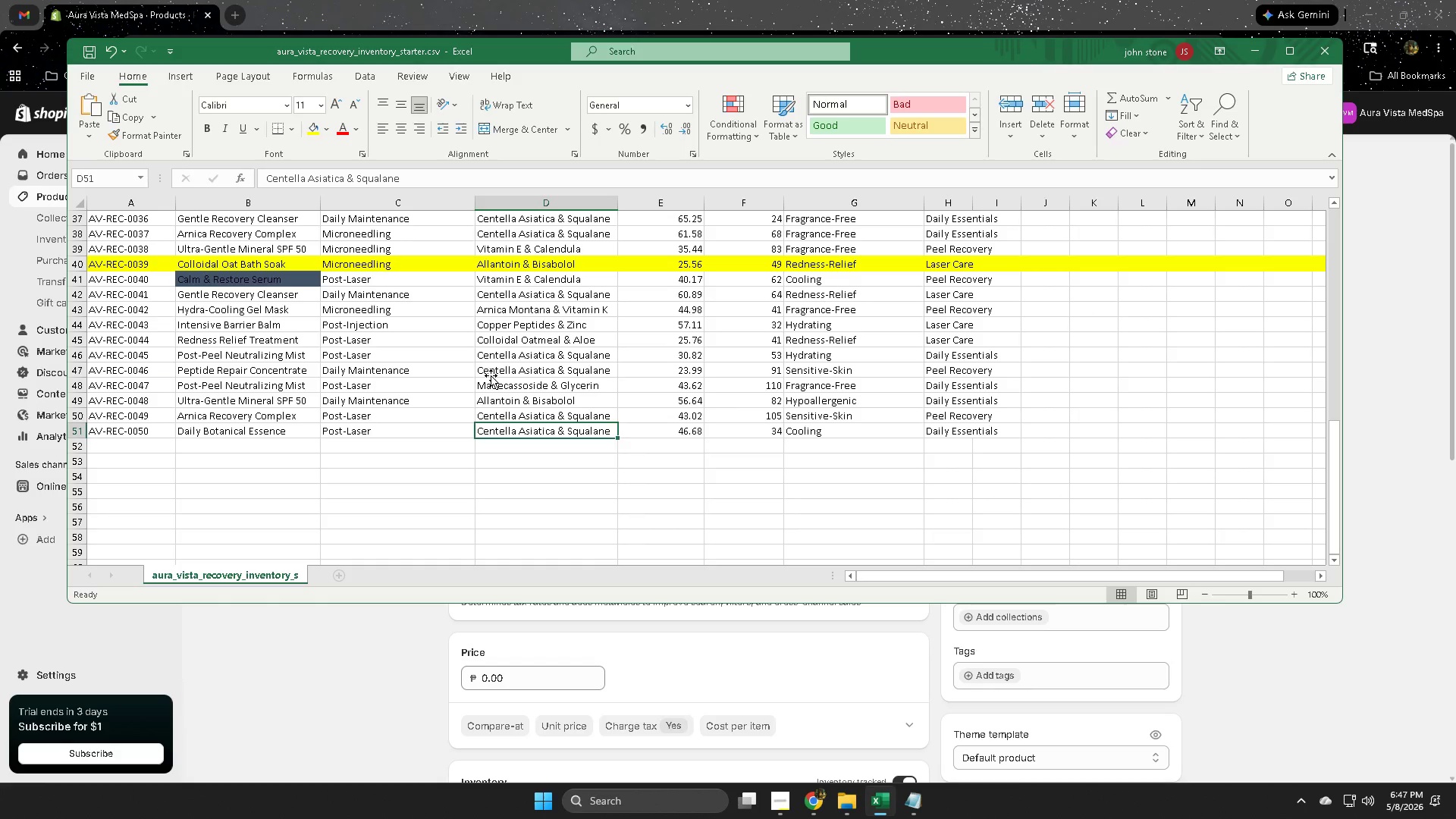 
triple_click([491, 375])
 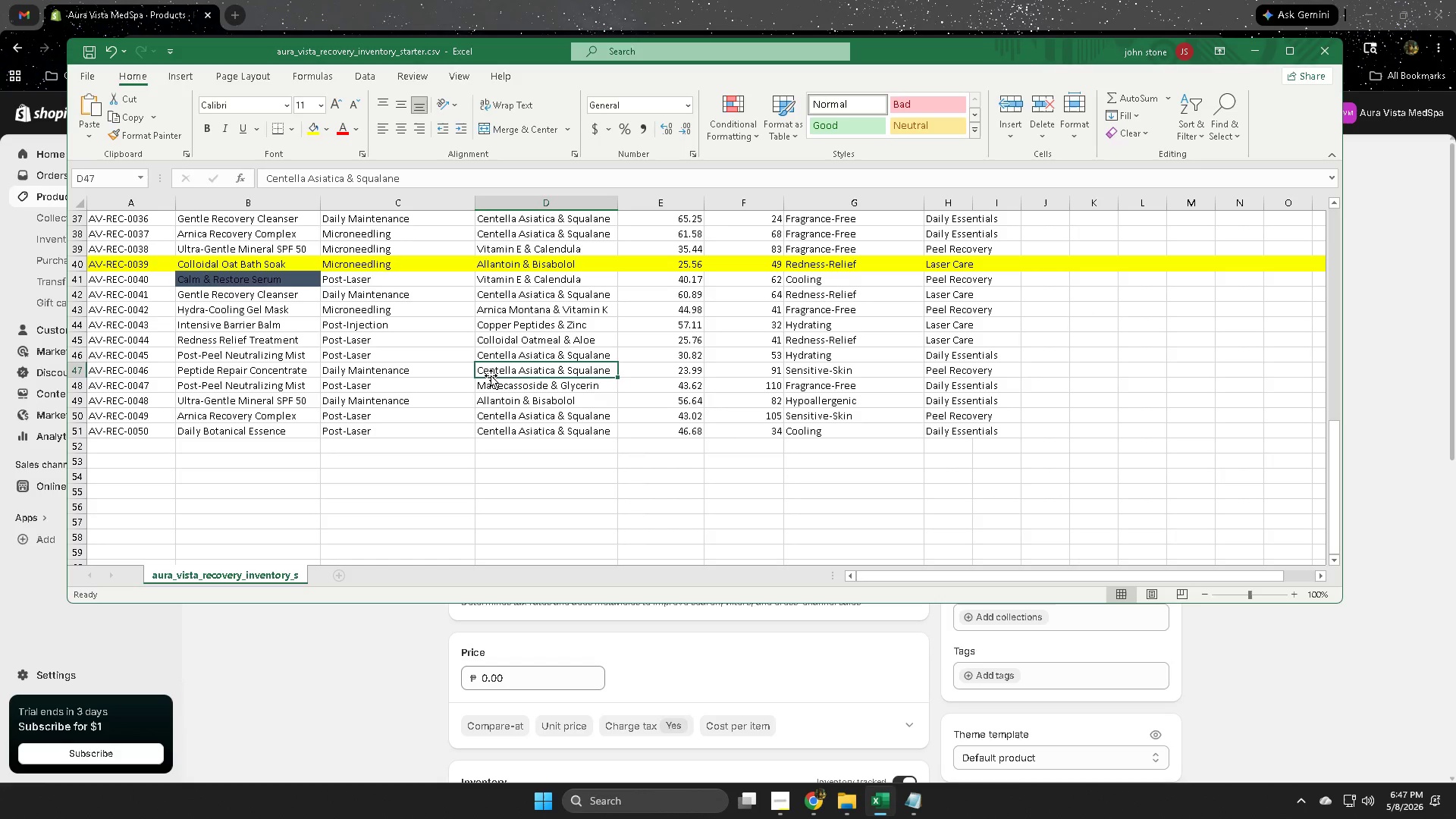 
triple_click([491, 375])
 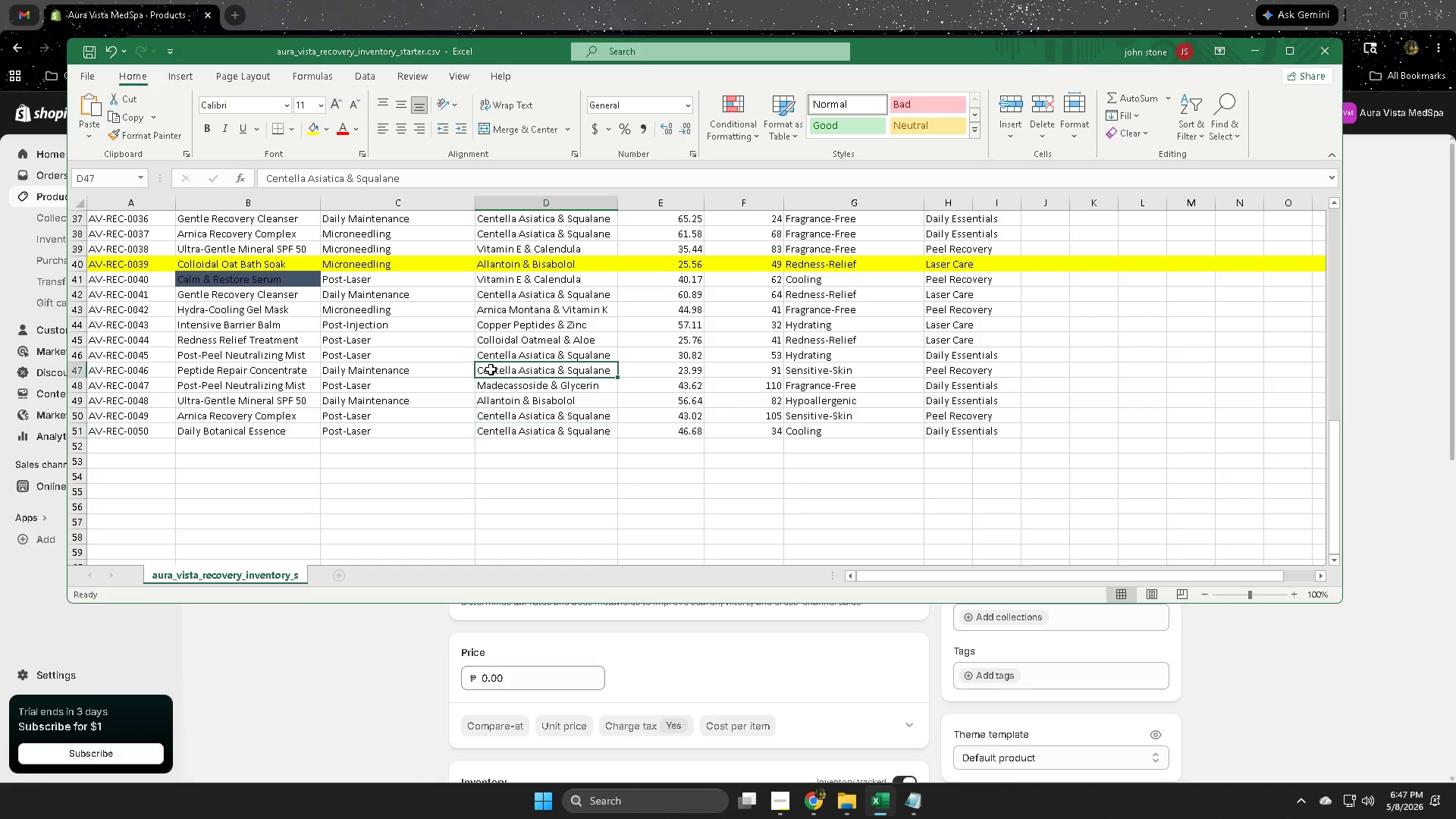 
double_click([491, 369])
 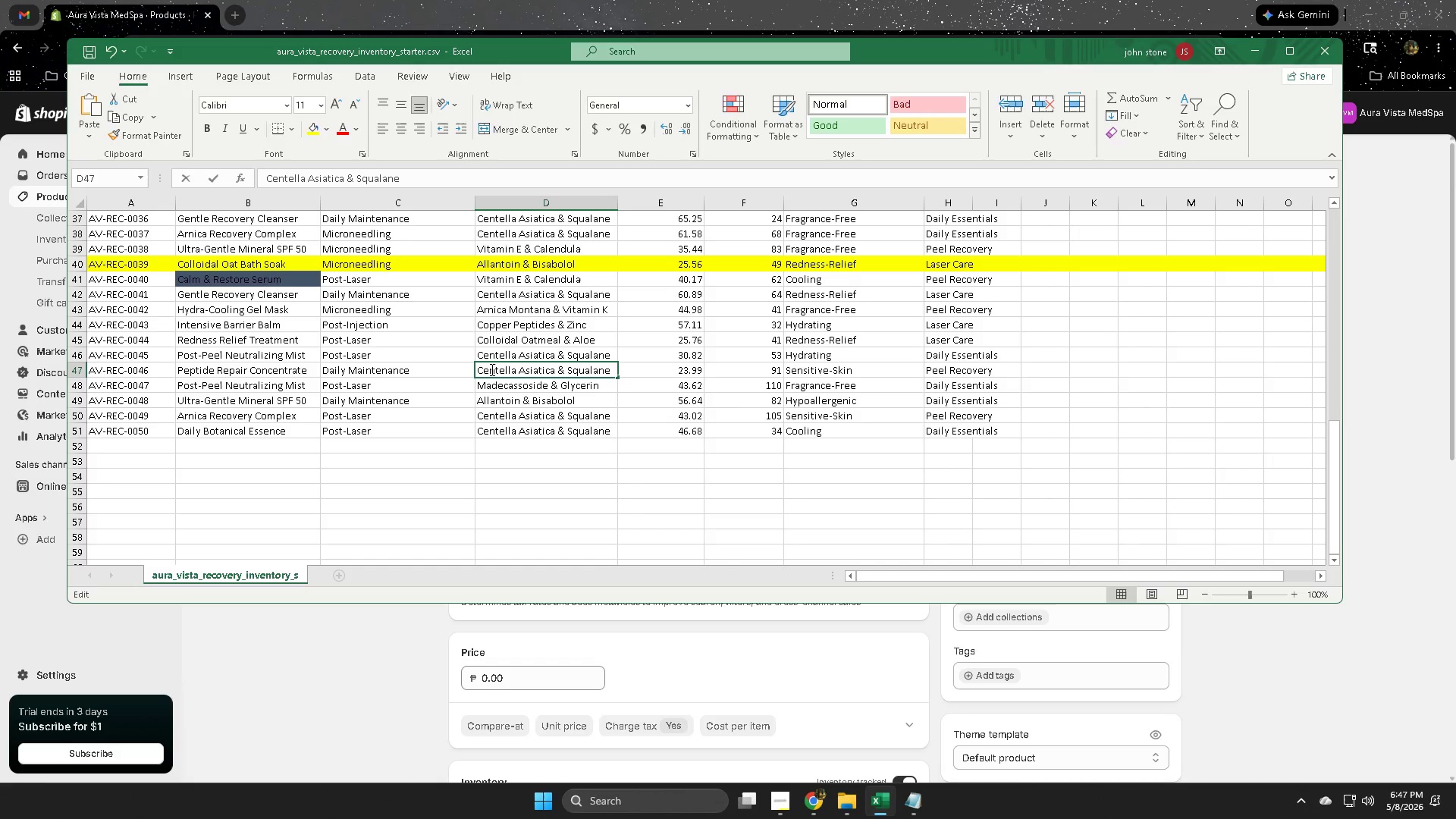 
triple_click([491, 369])
 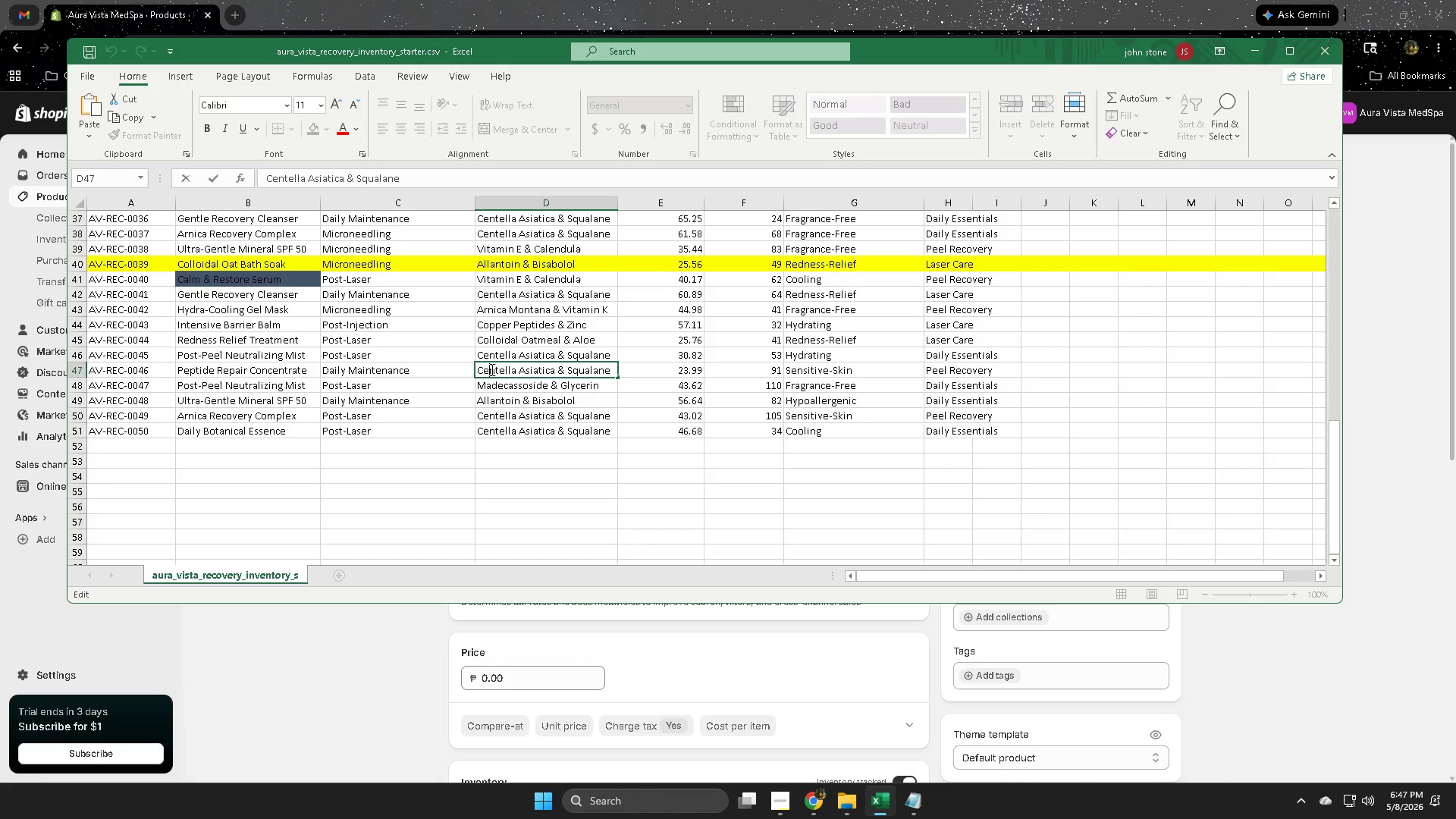 
double_click([491, 369])
 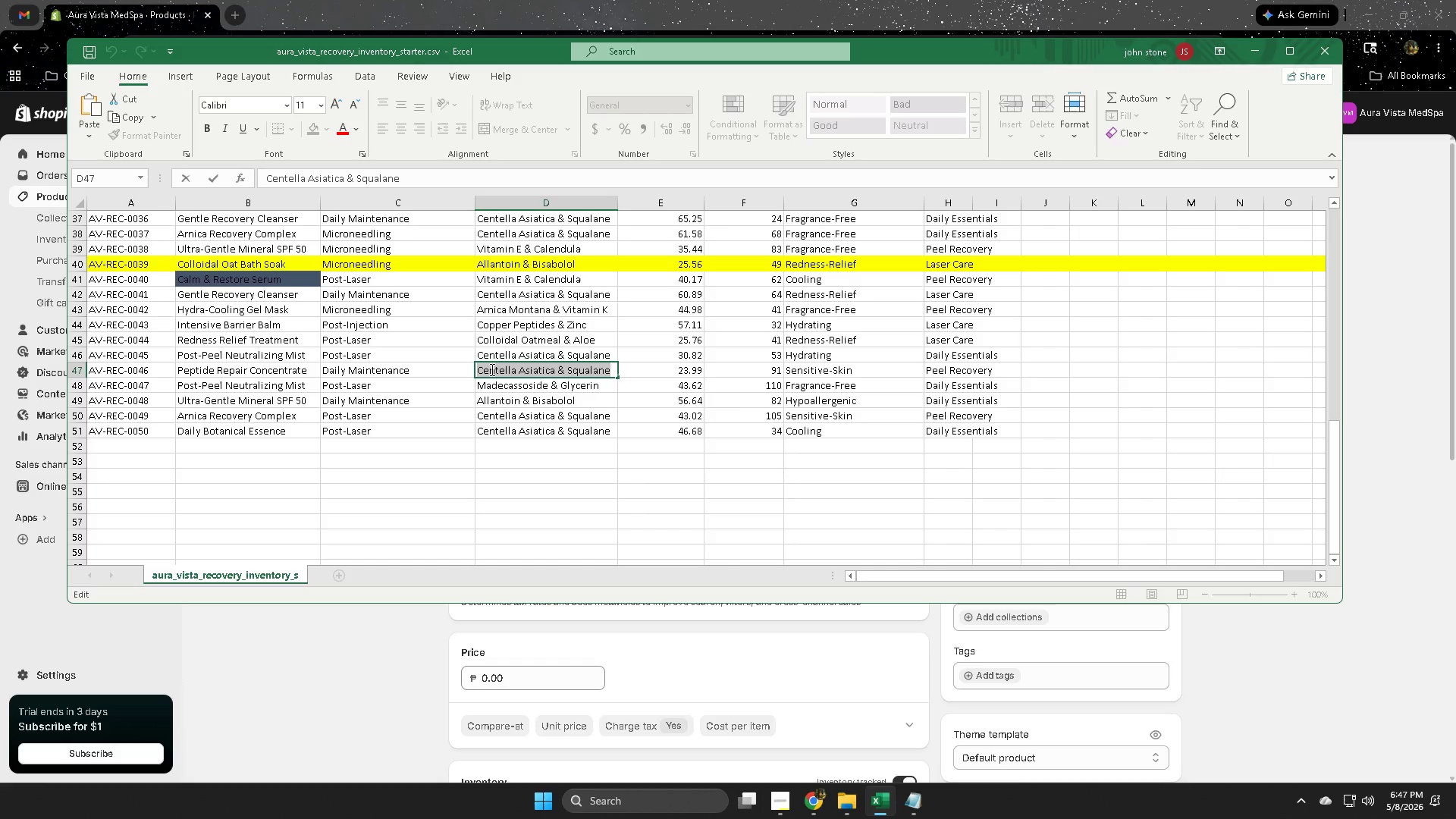 
triple_click([491, 369])
 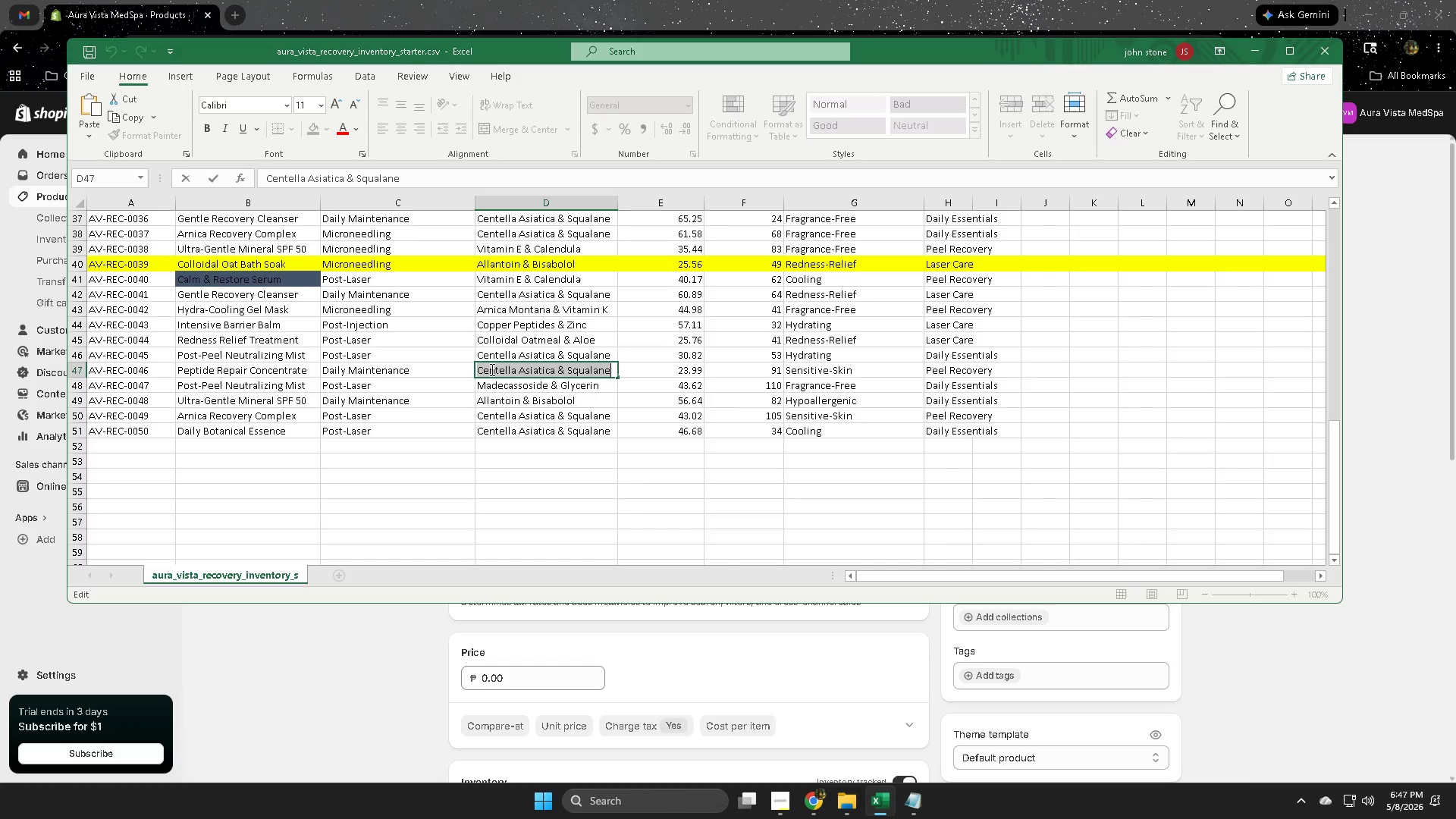 
key(Control+ControlLeft)
 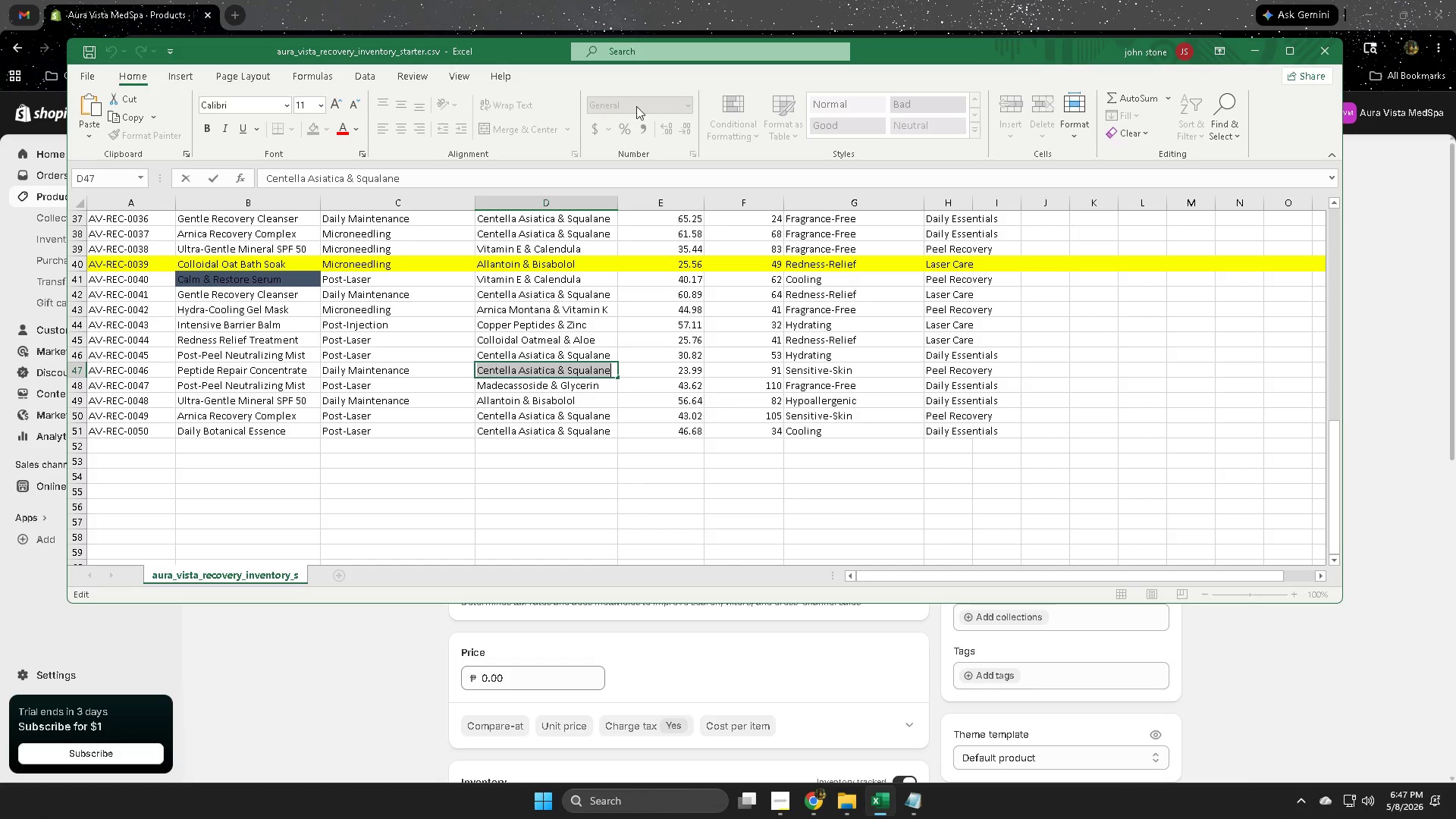 
key(Control+C)
 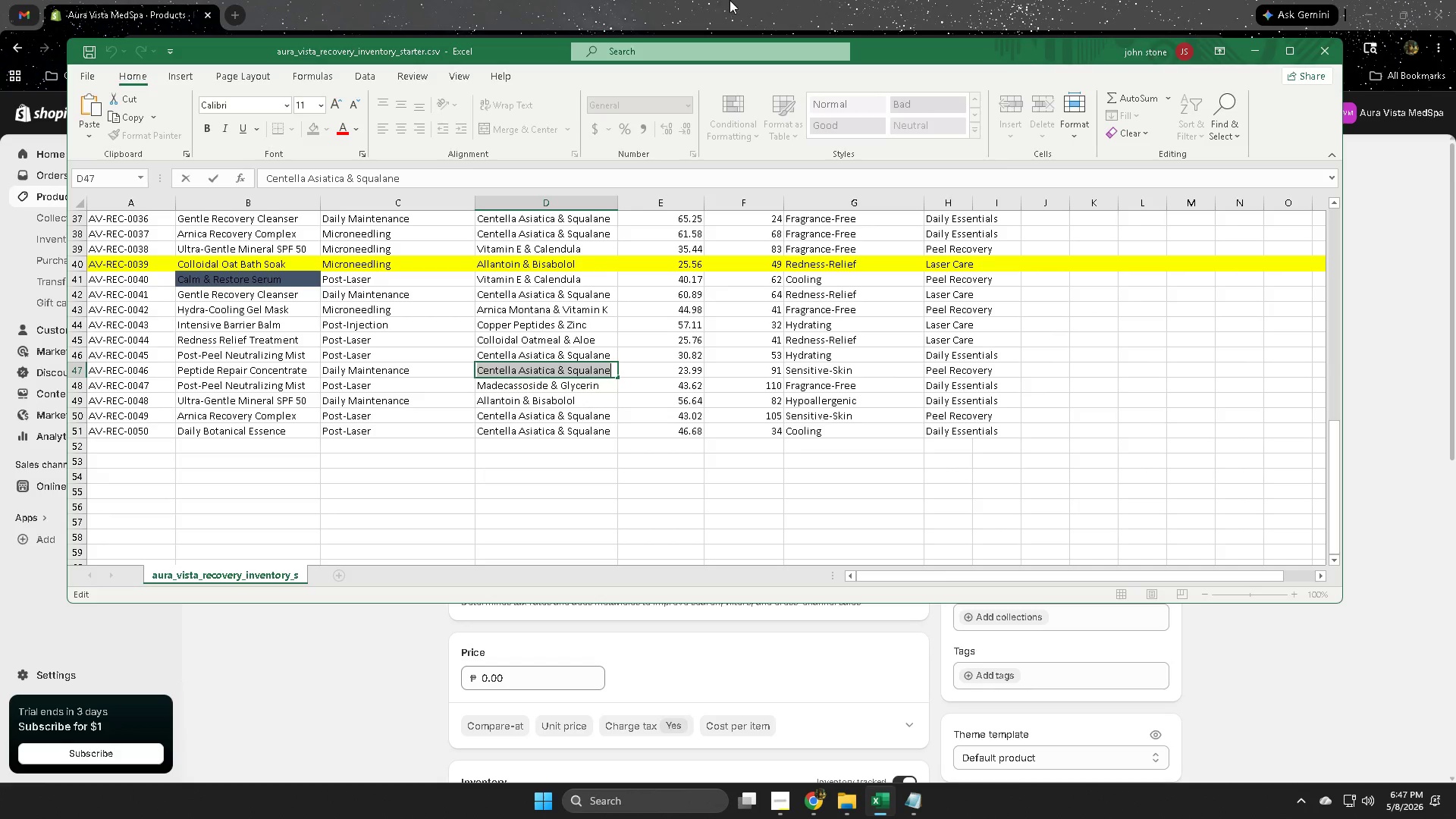 
left_click([730, 0])
 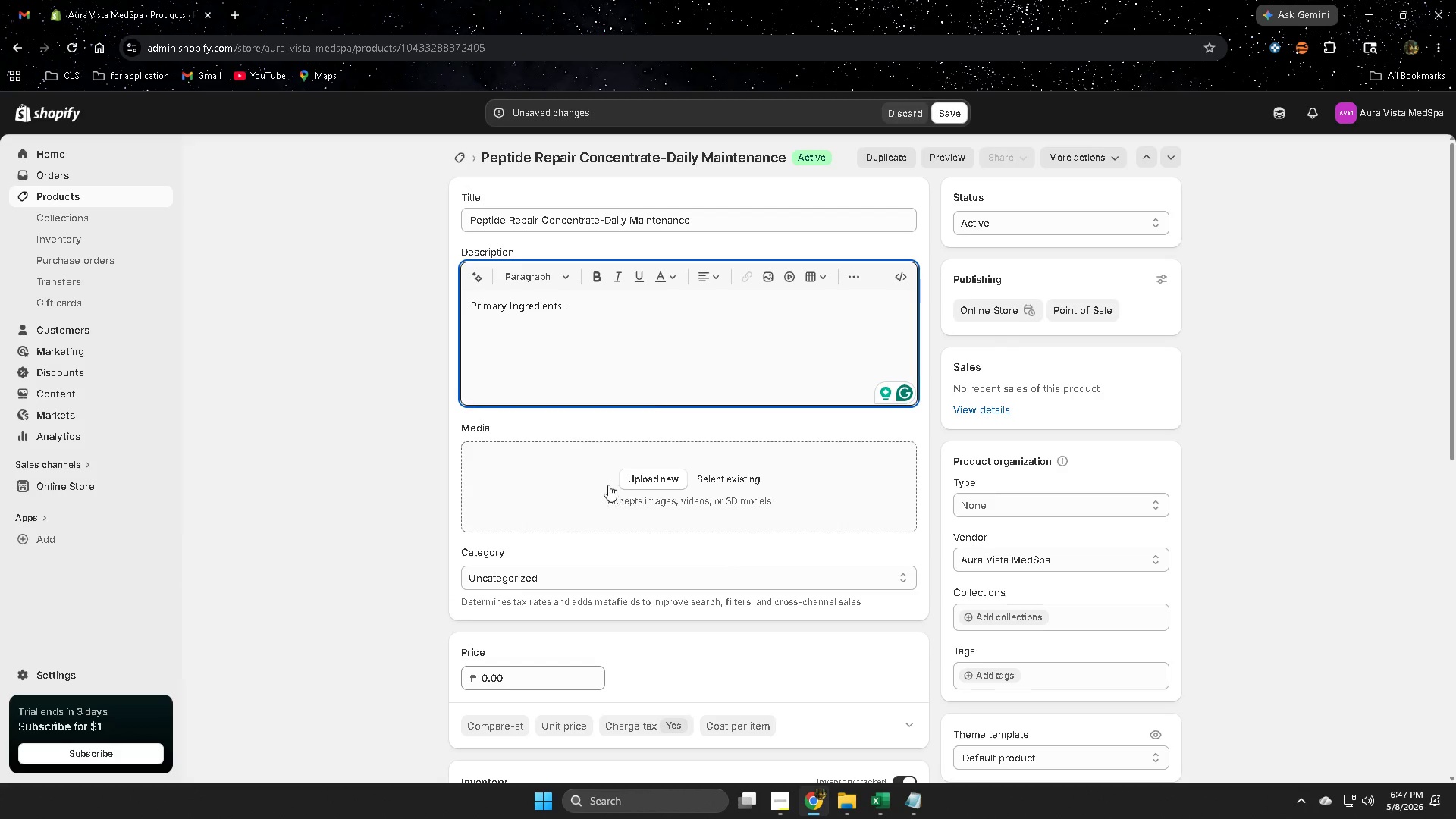 
hold_key(key=ControlLeft, duration=0.53)
 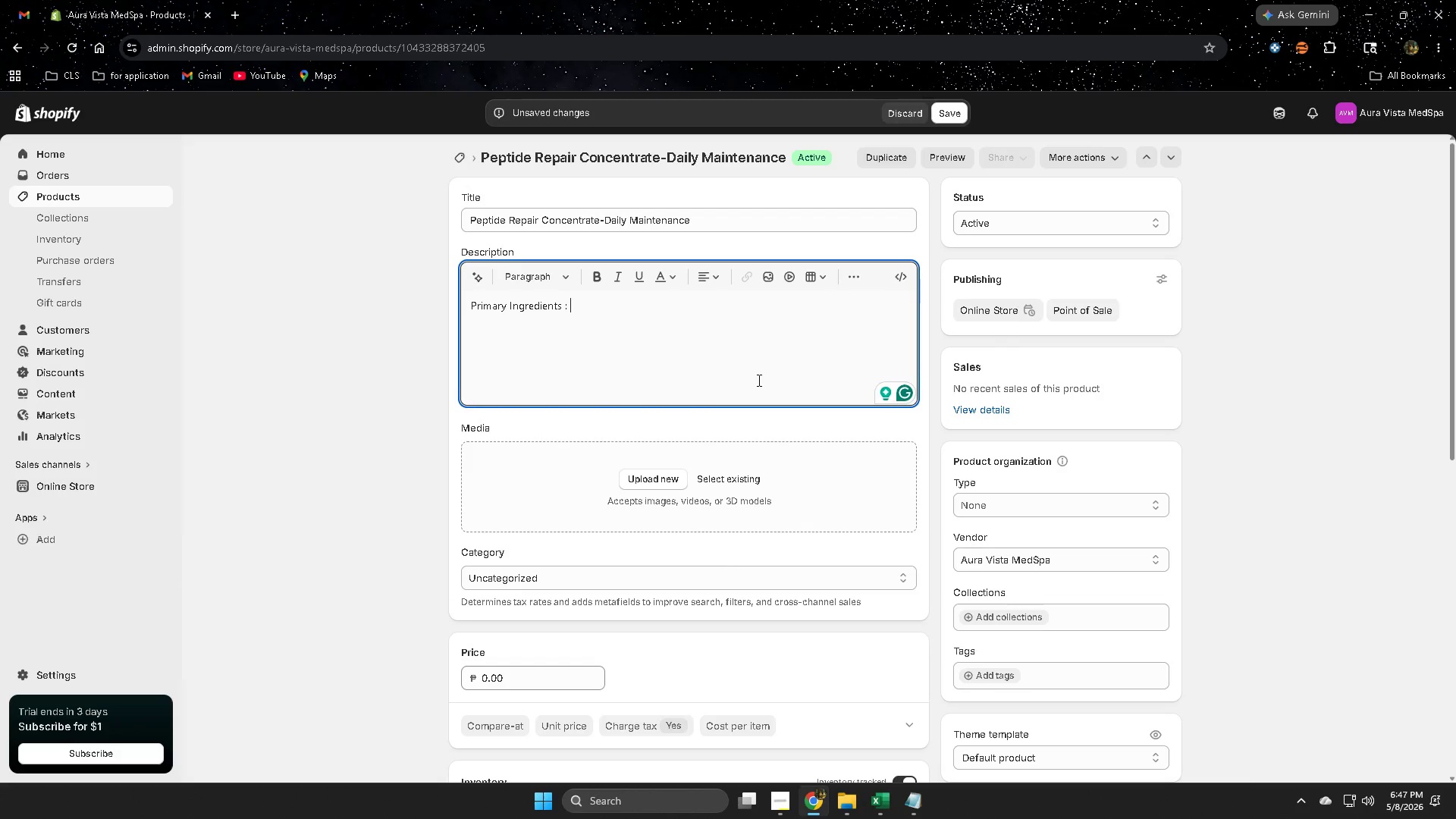 
key(Space)
 